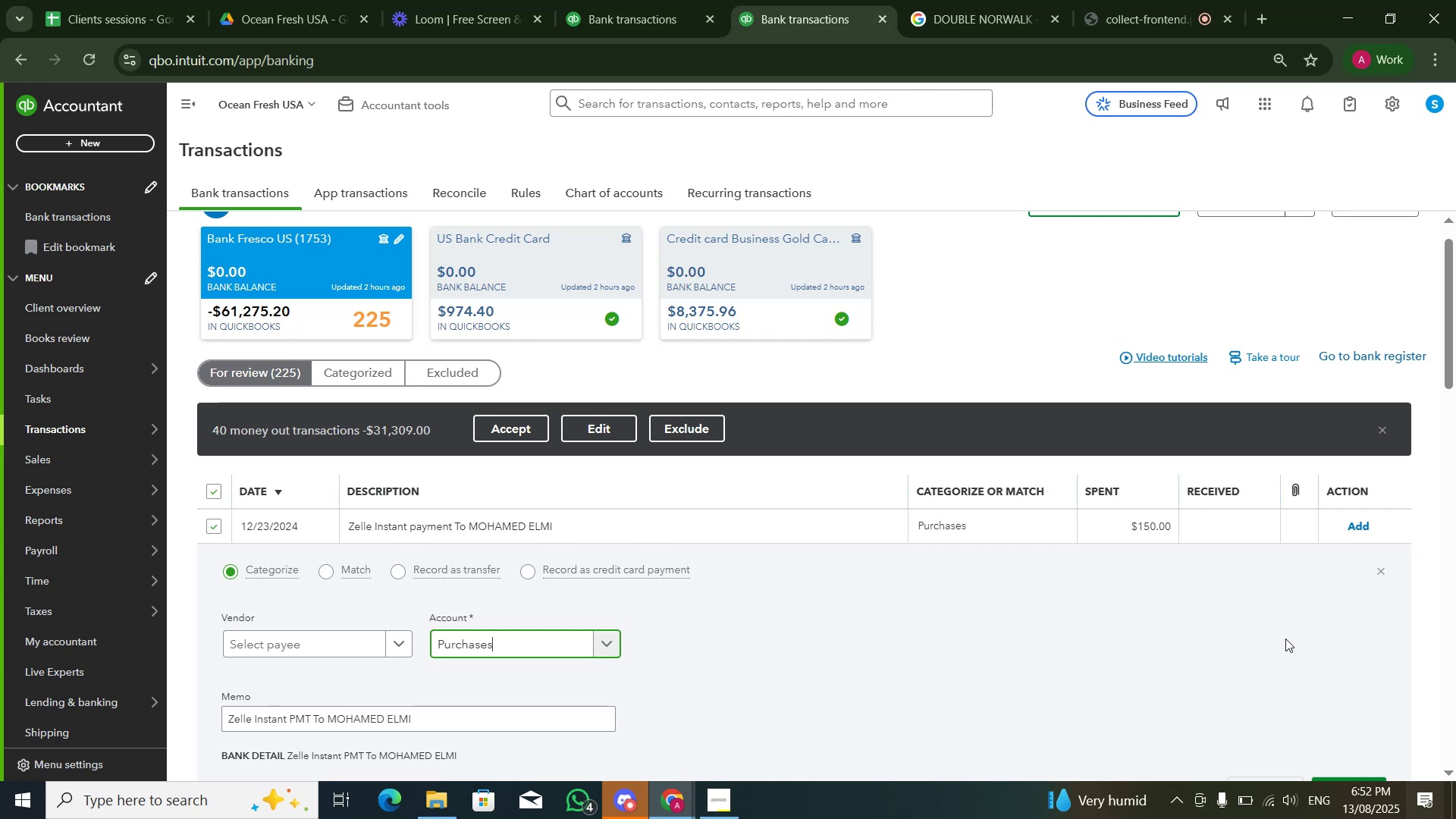 
scroll: coordinate [976, 573], scroll_direction: down, amount: 19.0
 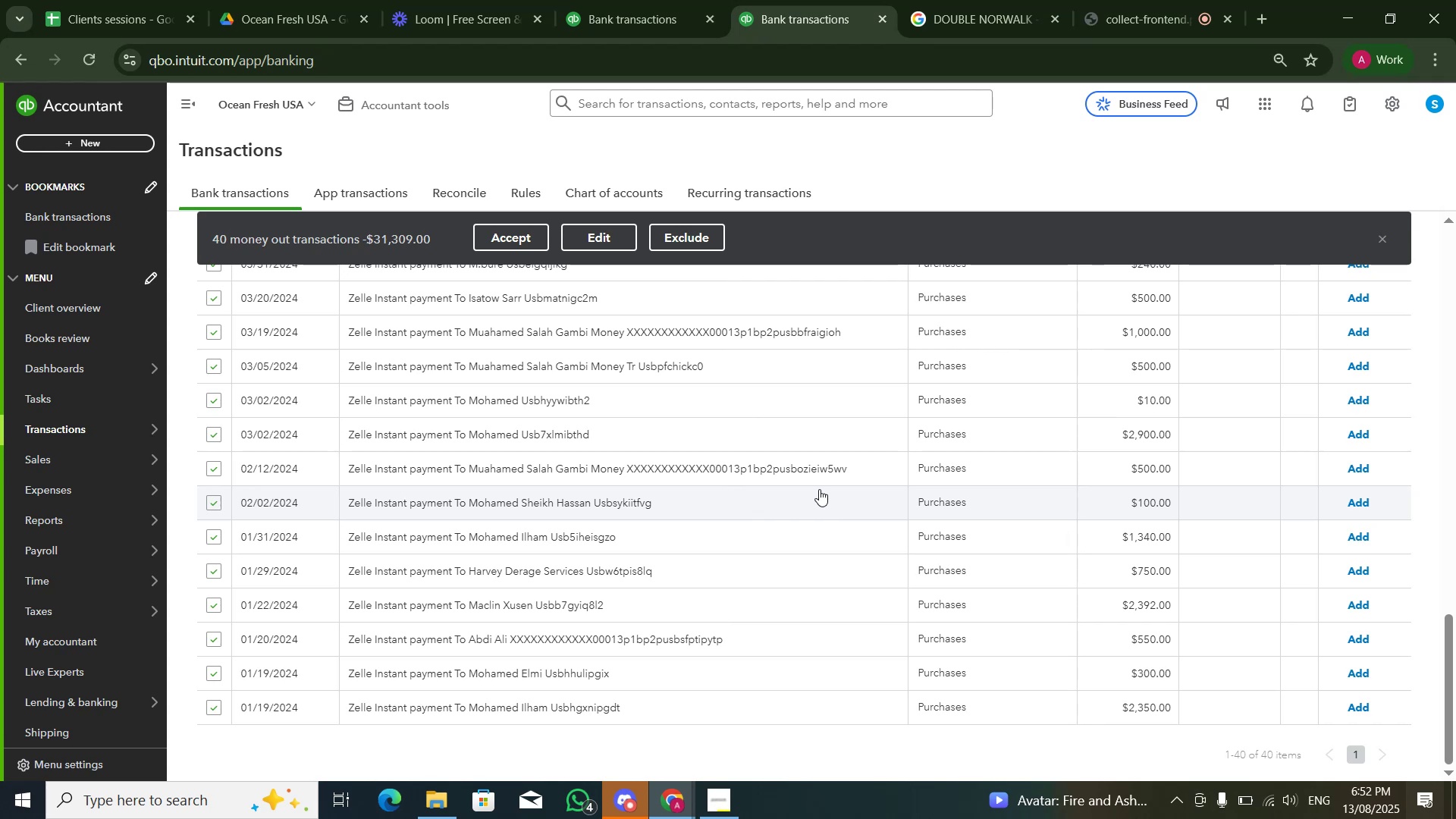 
wait(41.81)
 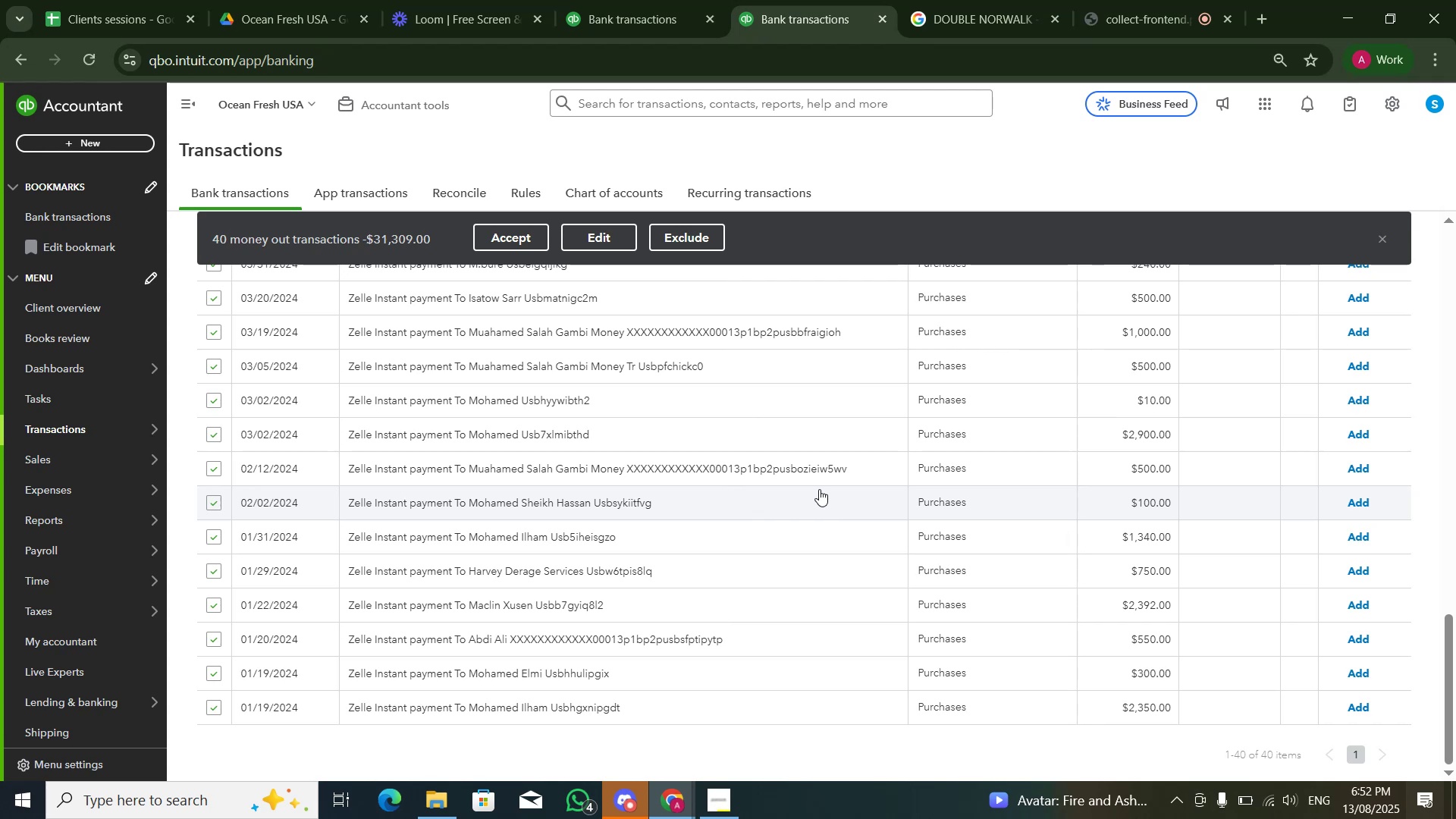 
scroll: coordinate [783, 454], scroll_direction: up, amount: 15.0
 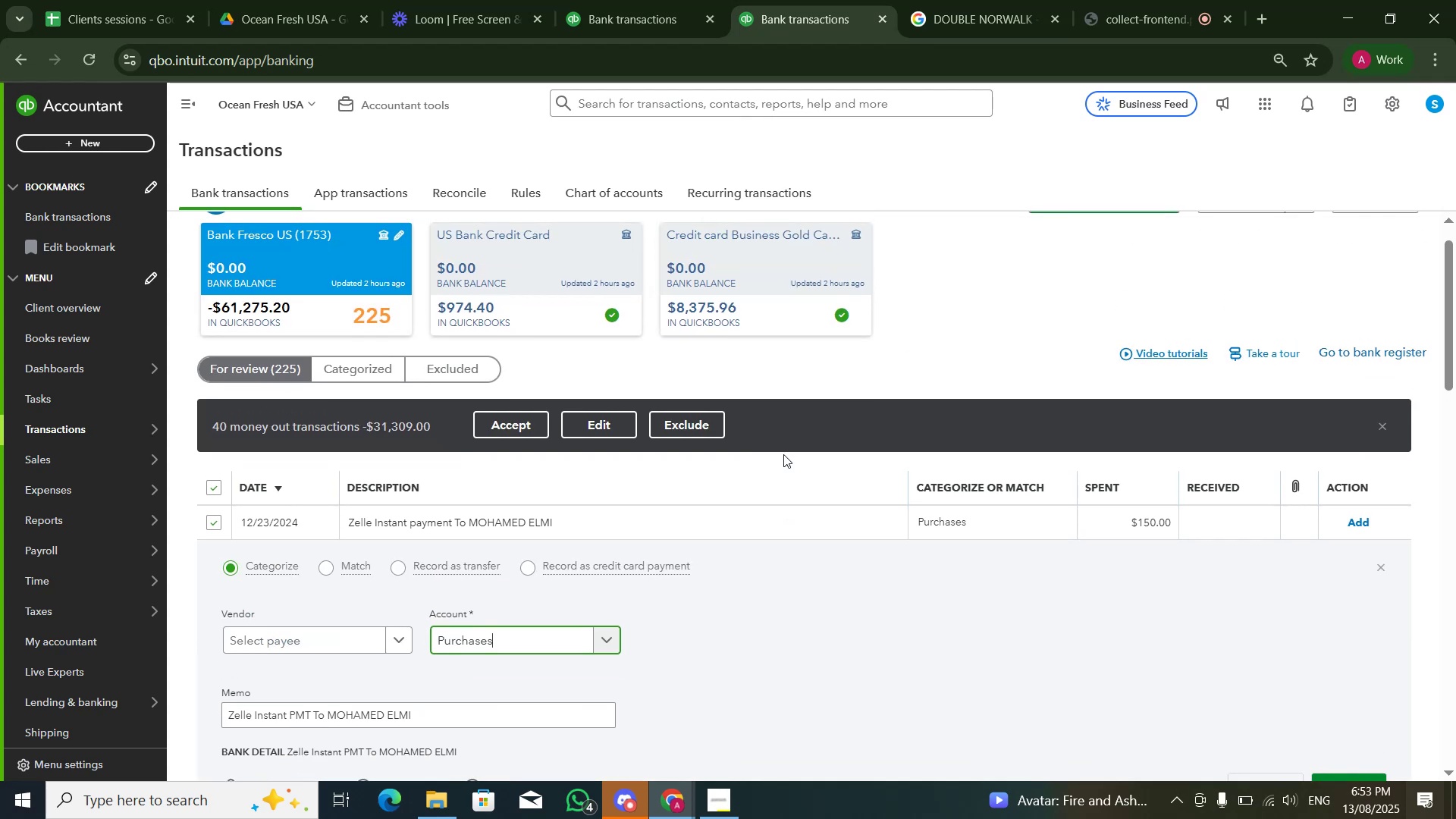 
scroll: coordinate [781, 481], scroll_direction: down, amount: 3.0
 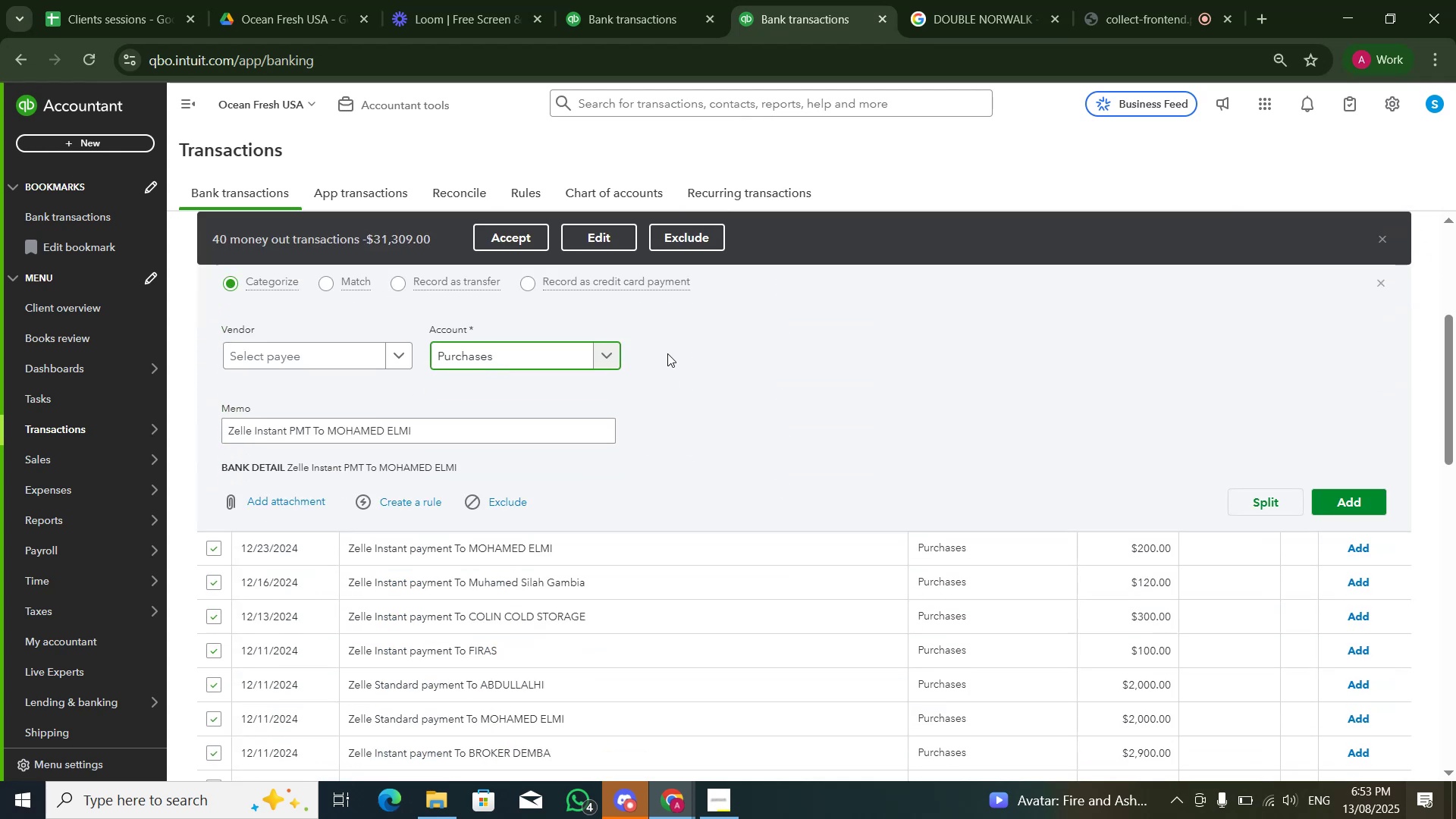 
scroll: coordinate [665, 356], scroll_direction: up, amount: 3.0
 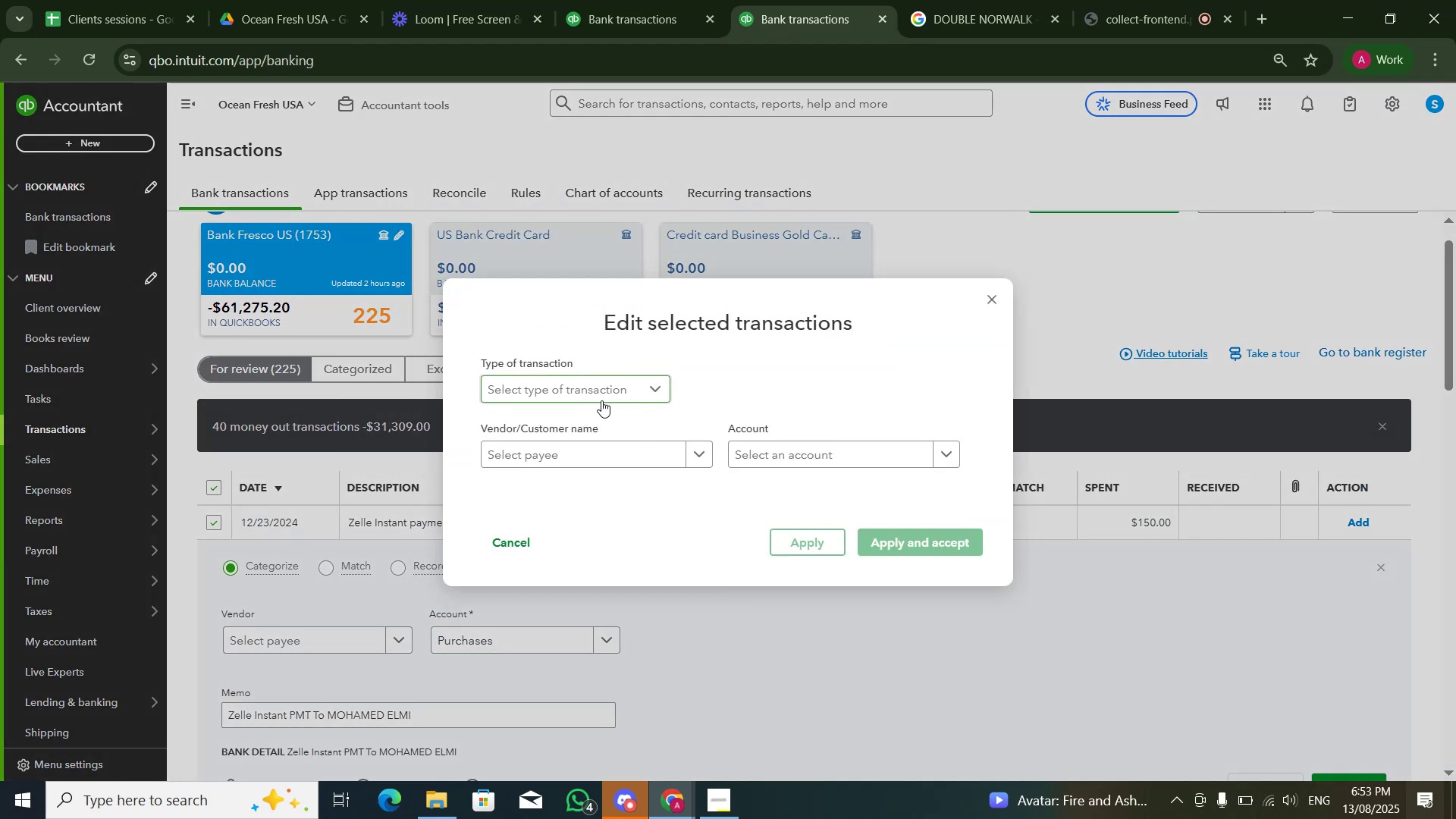 
left_click([783, 447])
 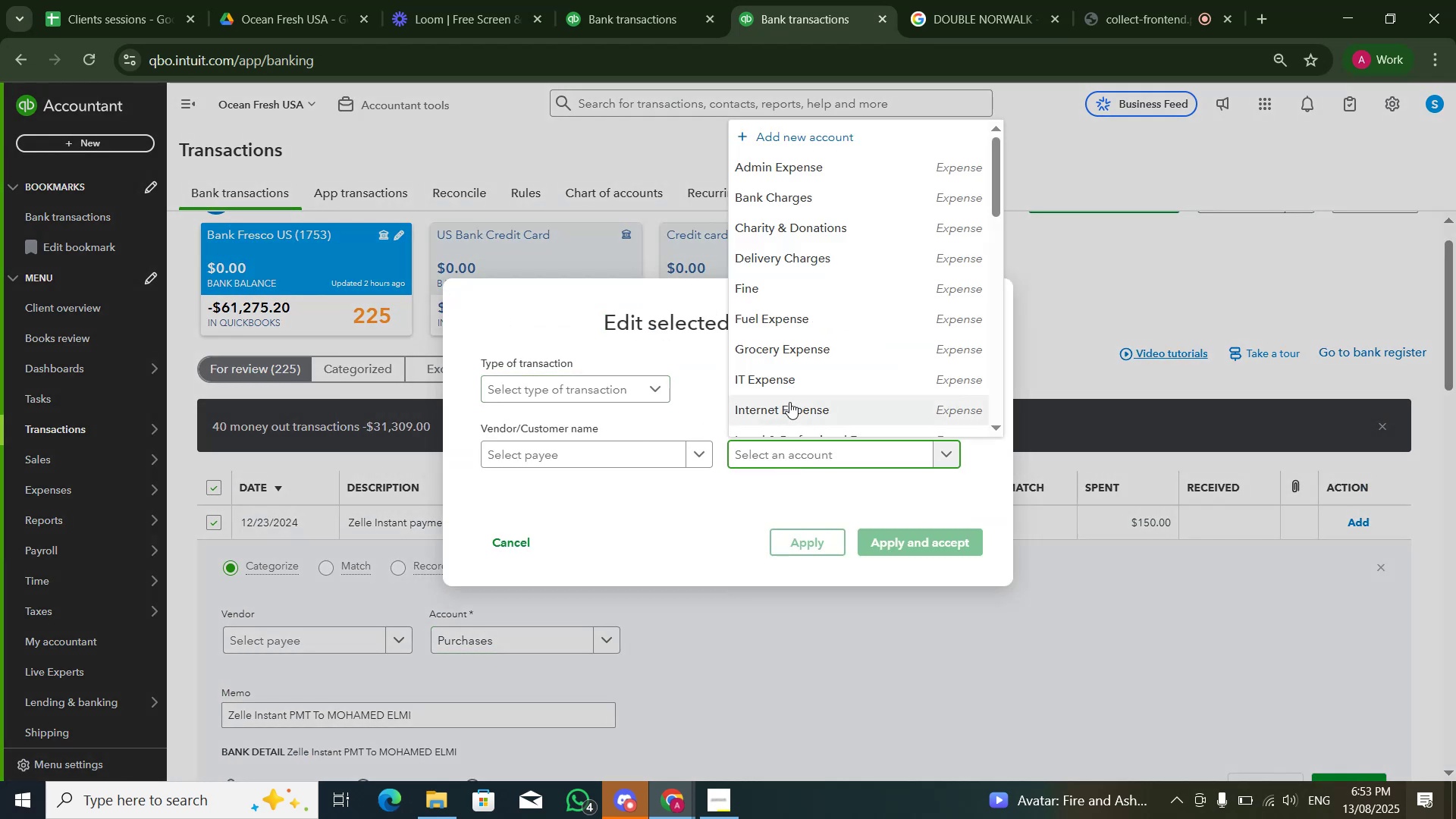 
type(purchas)
 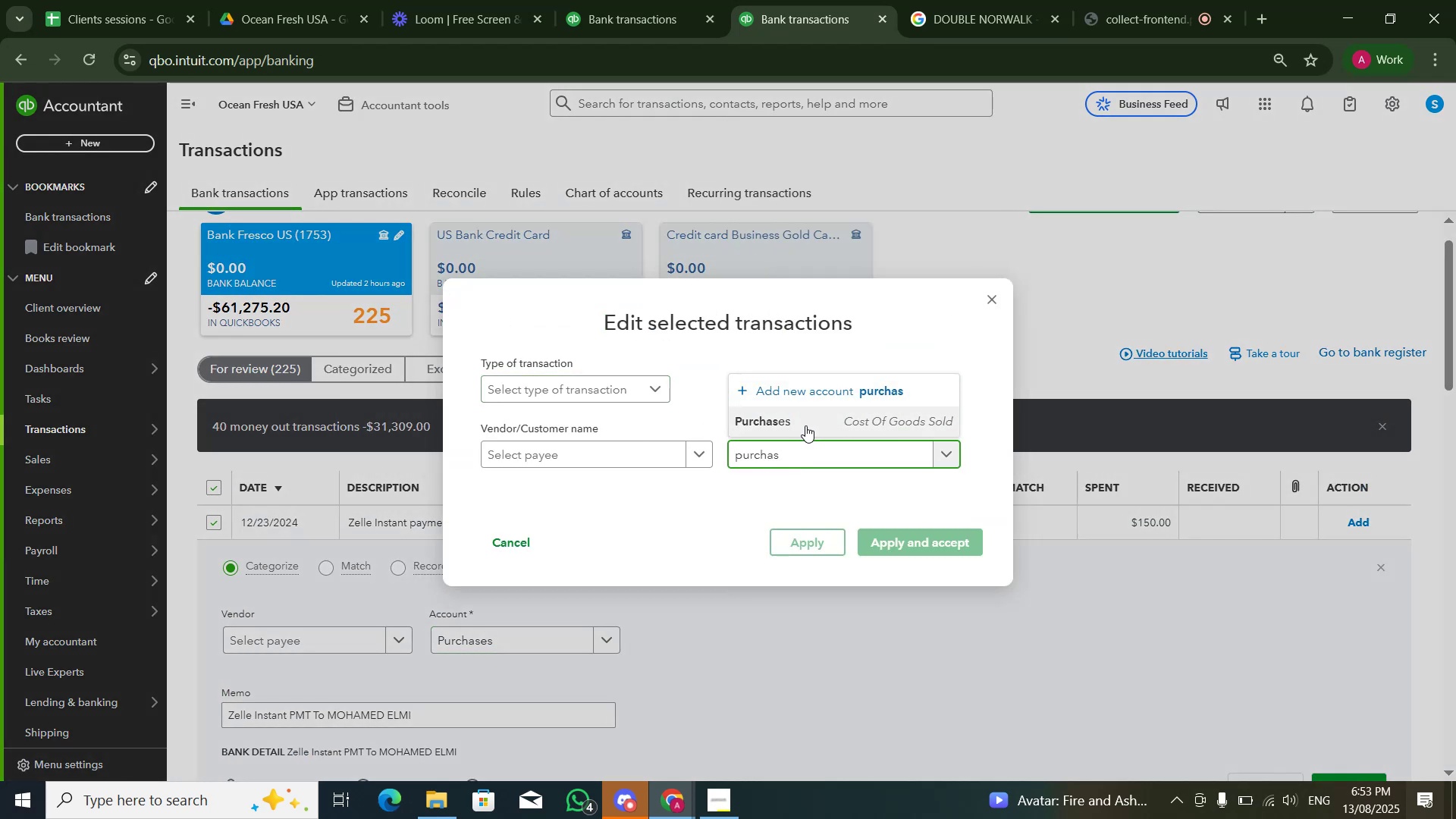 
left_click([807, 427])
 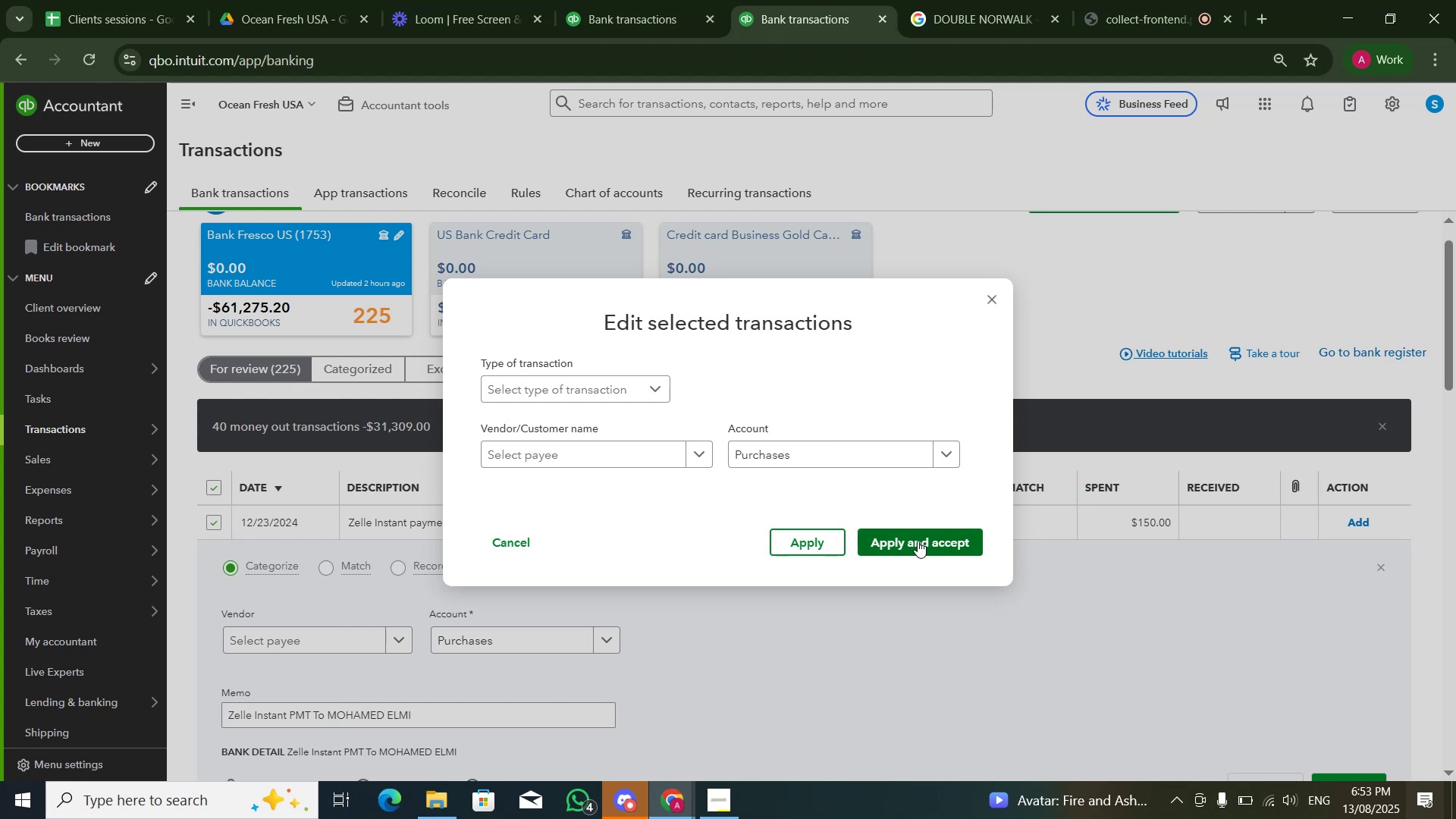 
left_click([918, 541])
 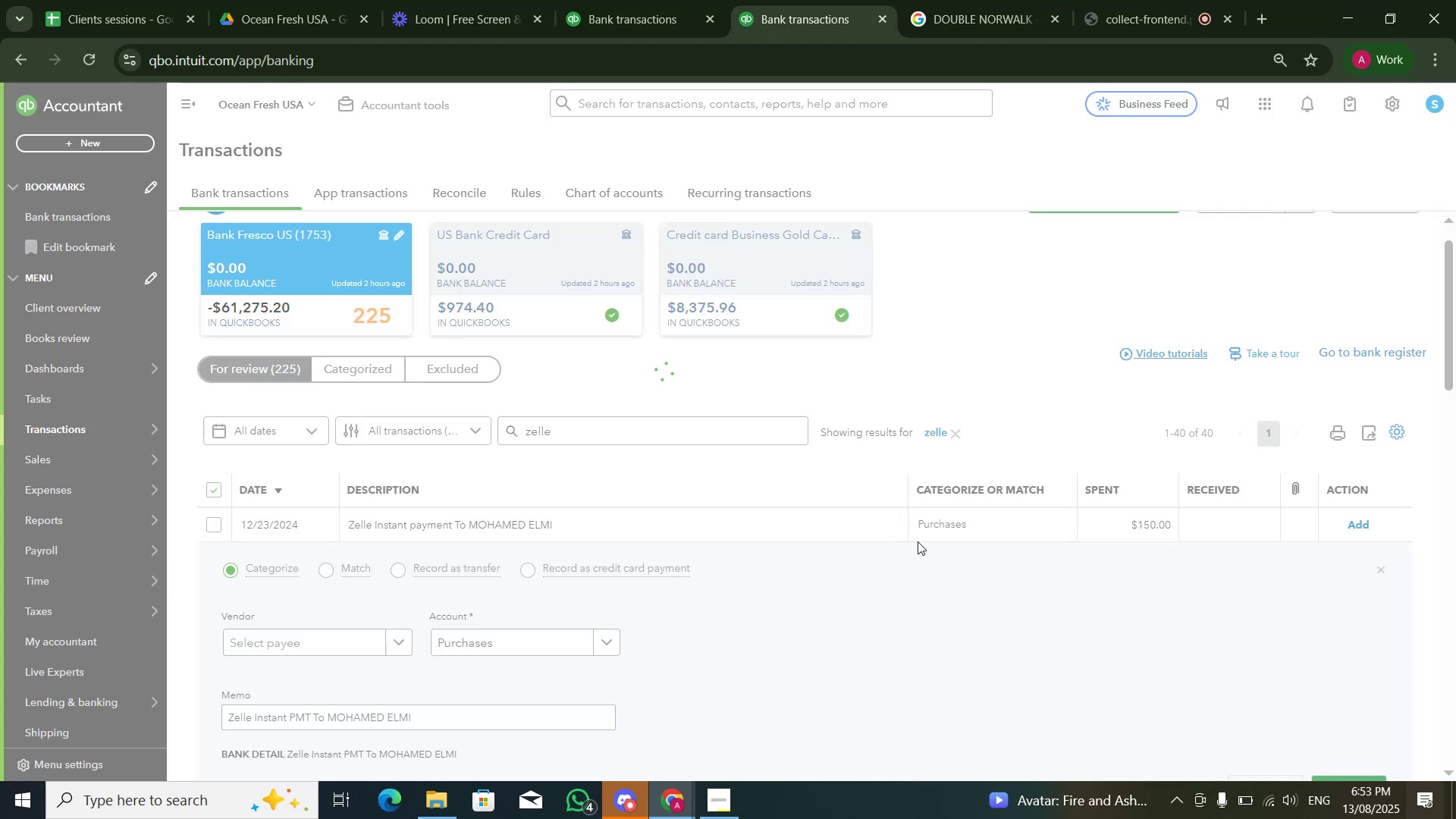 
wait(8.45)
 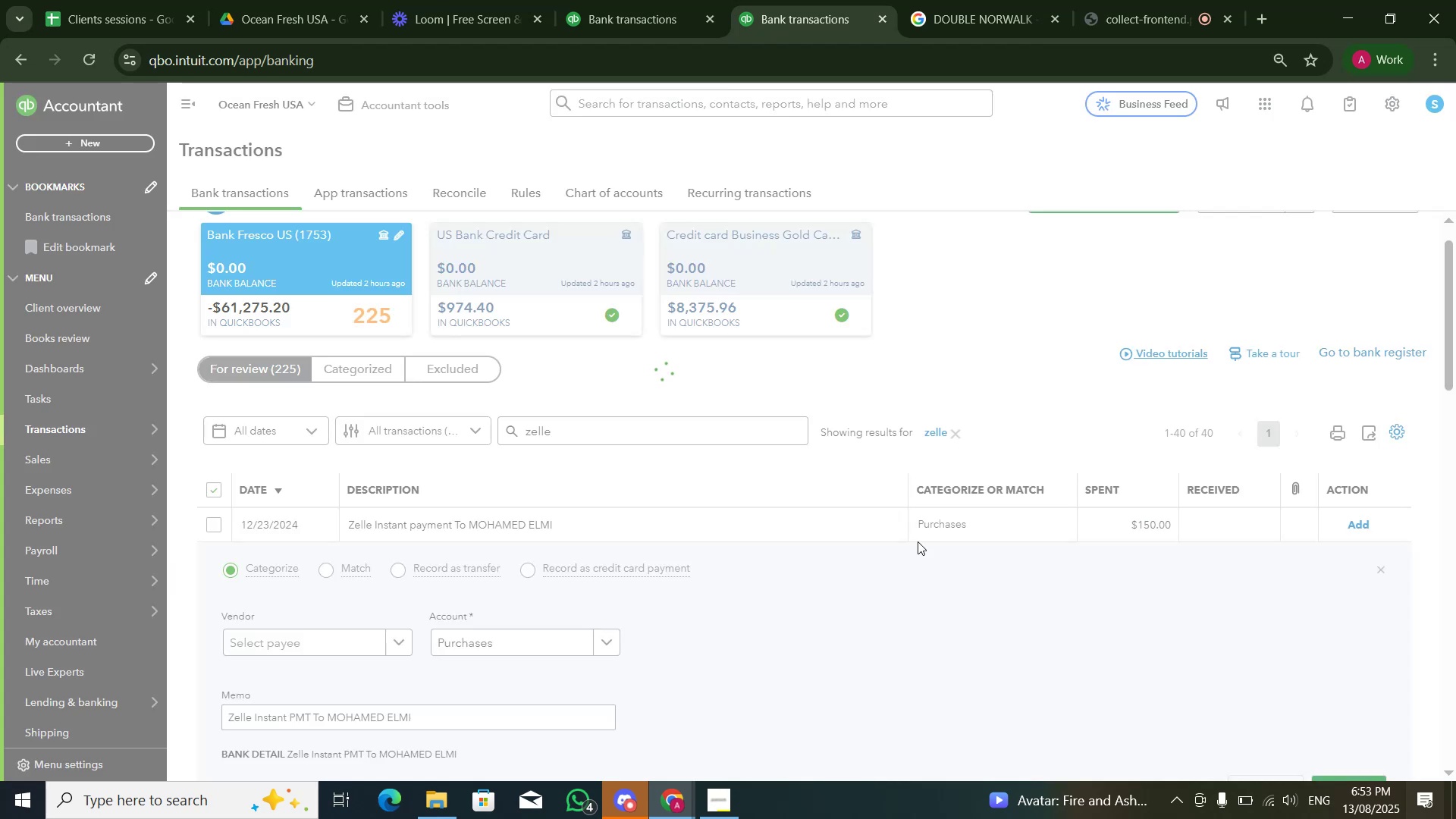 
left_click([958, 458])
 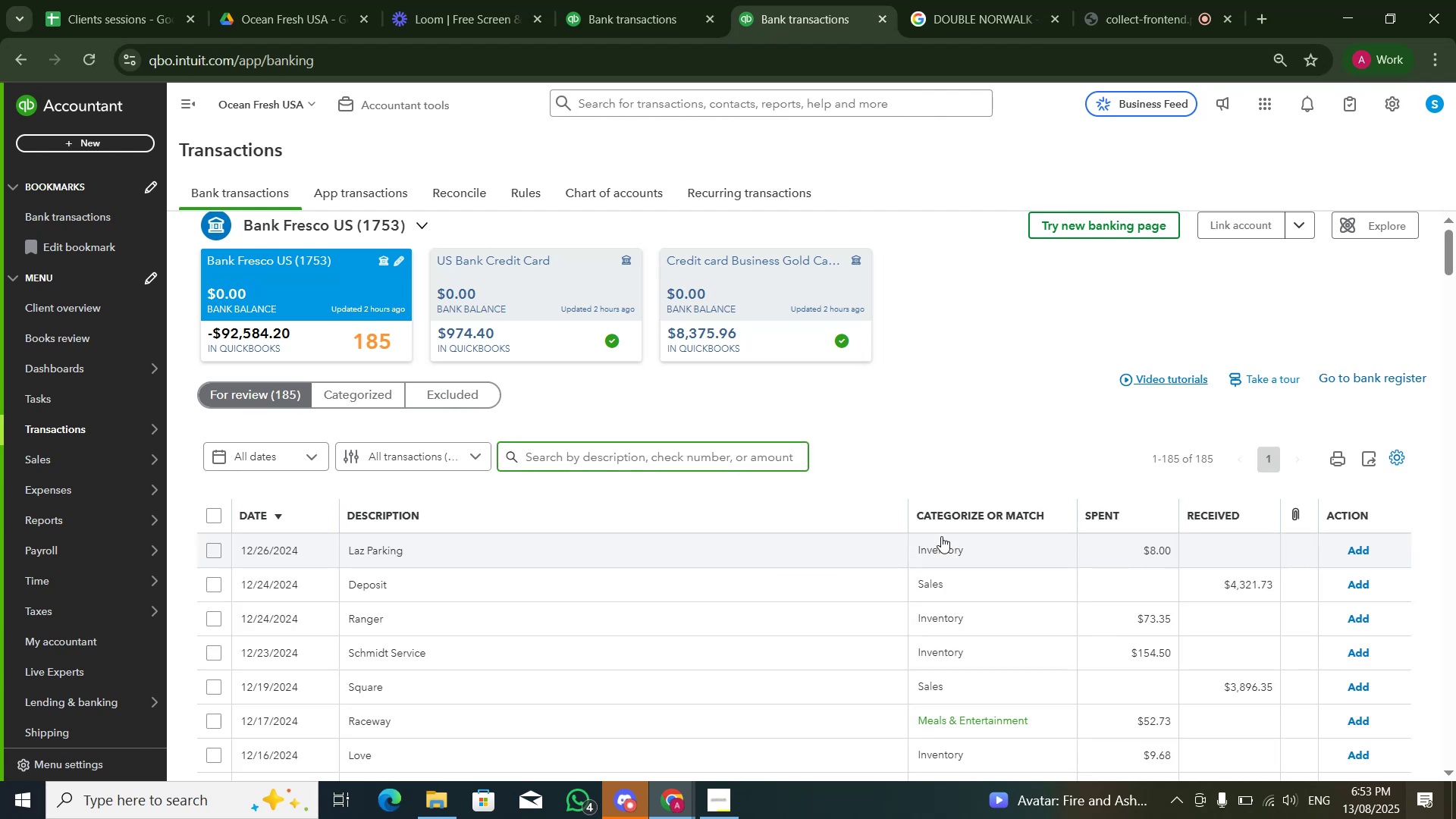 
scroll: coordinate [941, 535], scroll_direction: down, amount: 2.0
 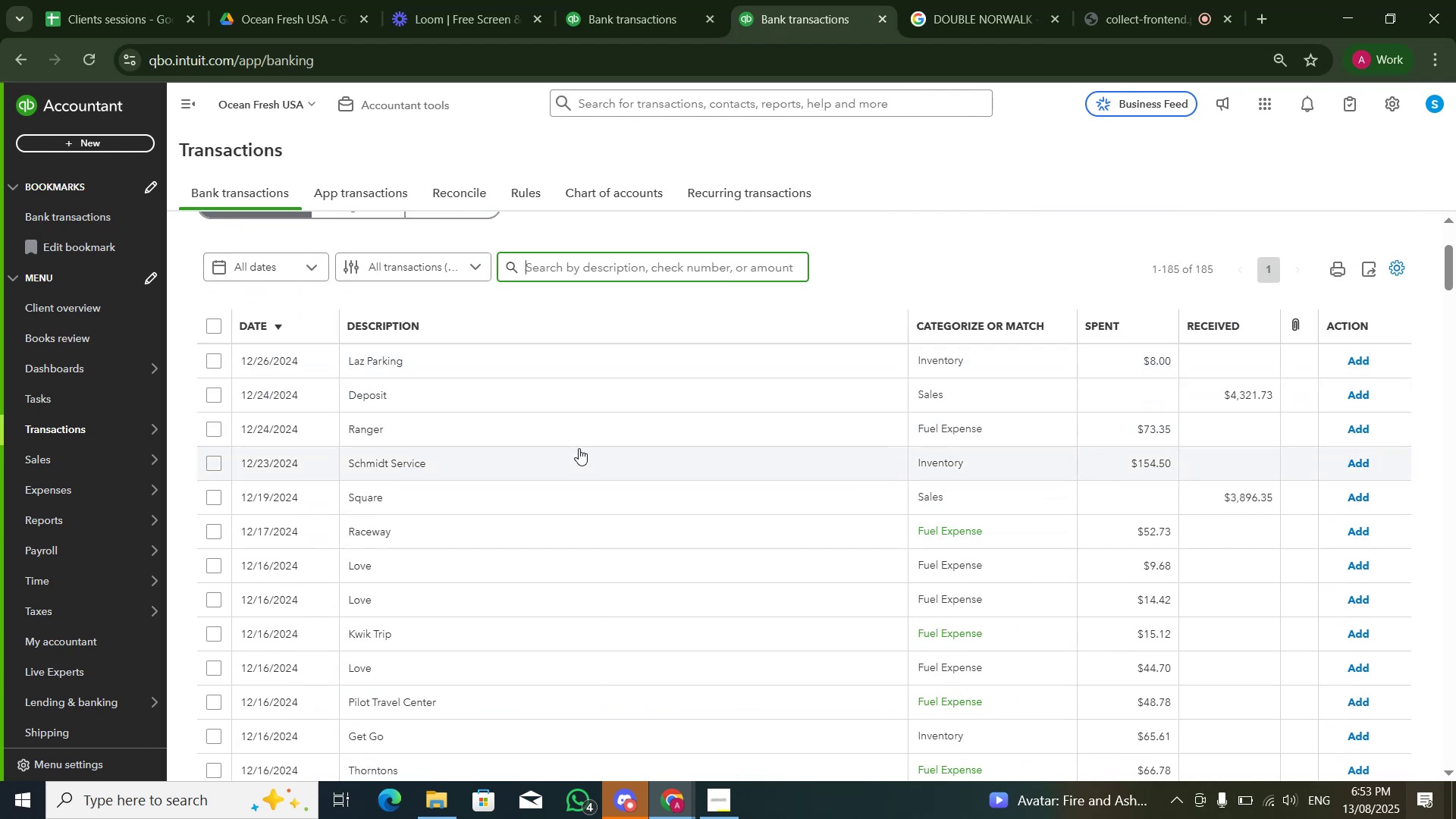 
left_click([573, 529])
 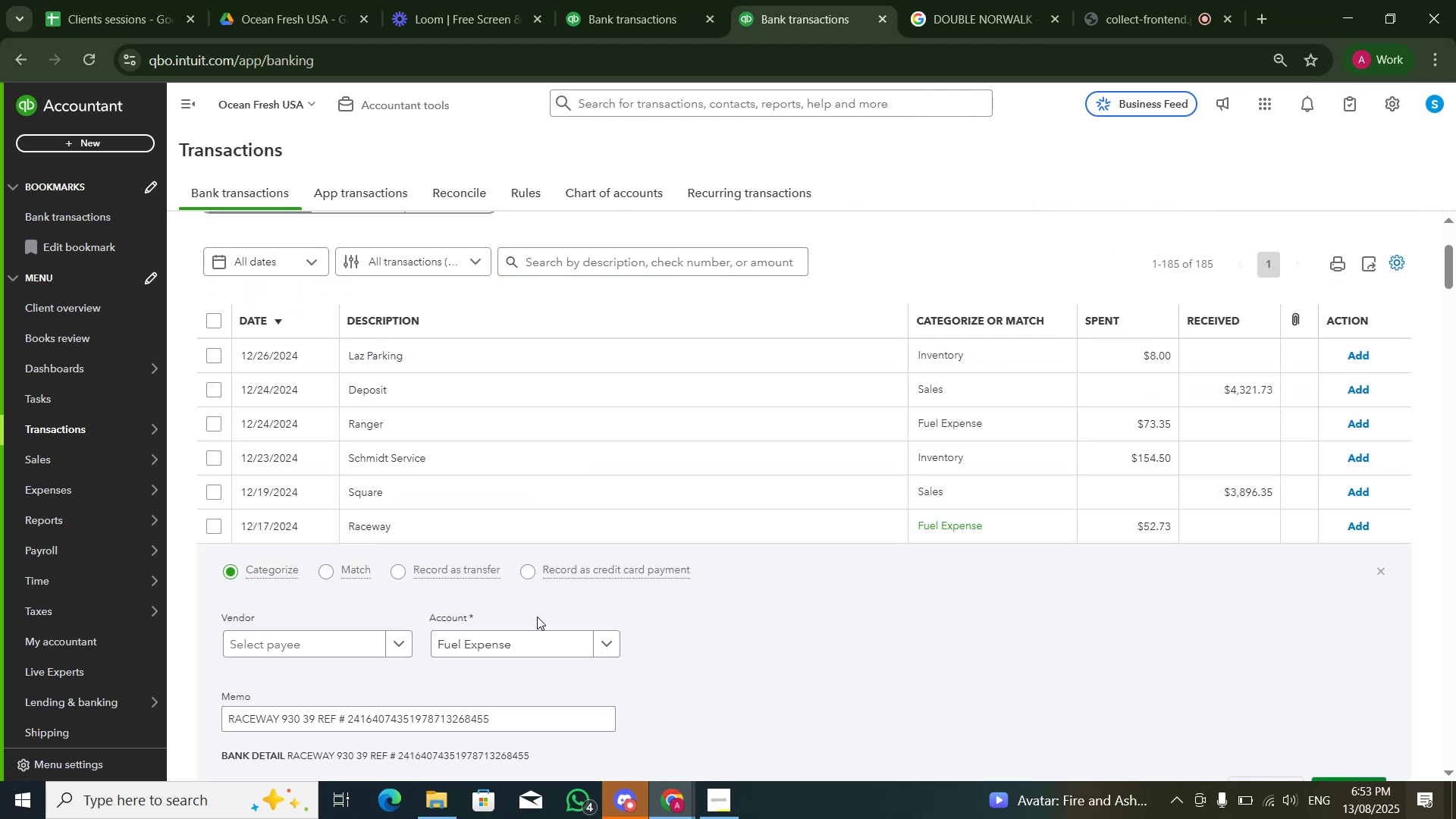 
scroll: coordinate [531, 613], scroll_direction: down, amount: 3.0
 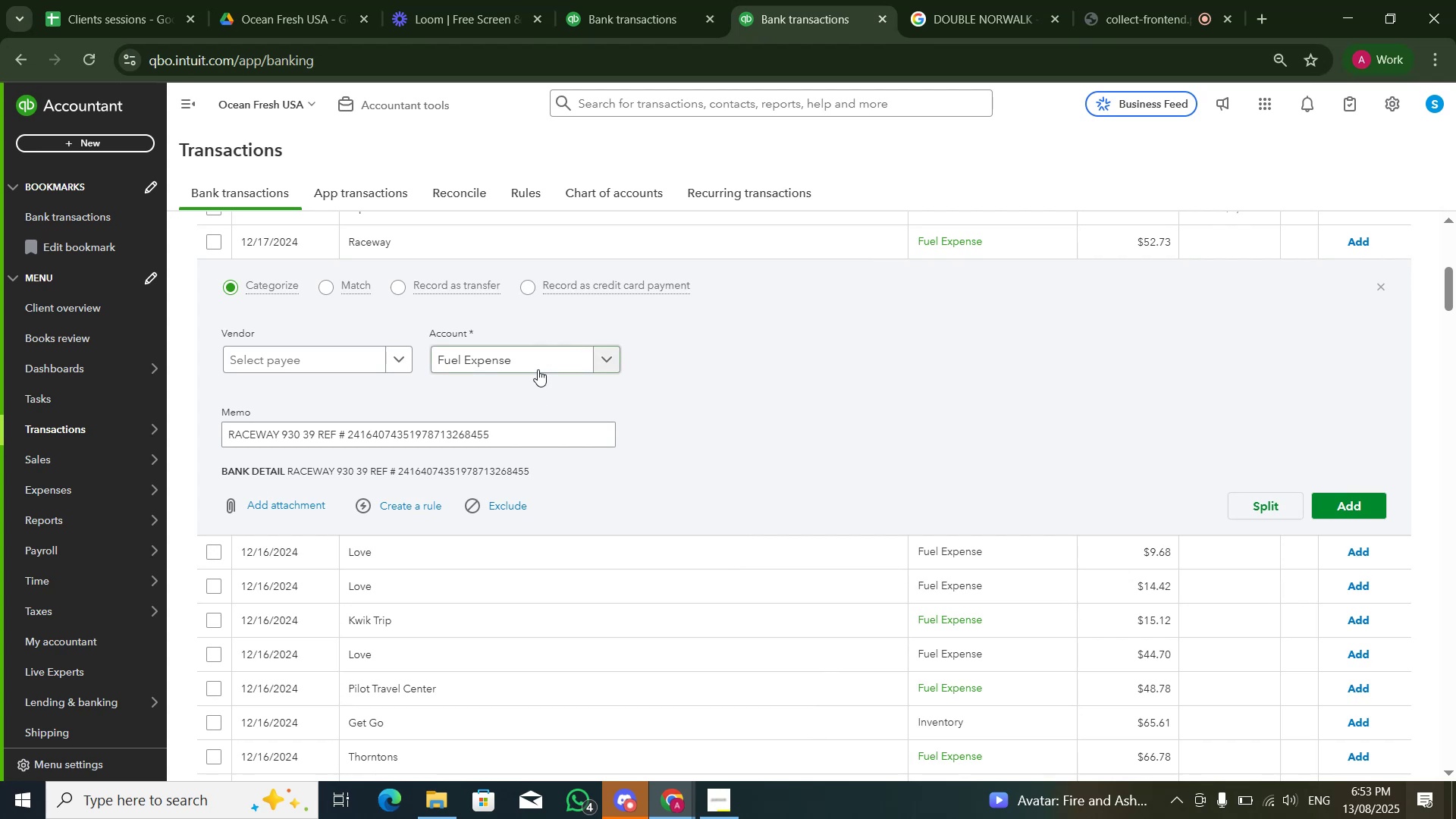 
left_click([538, 369])
 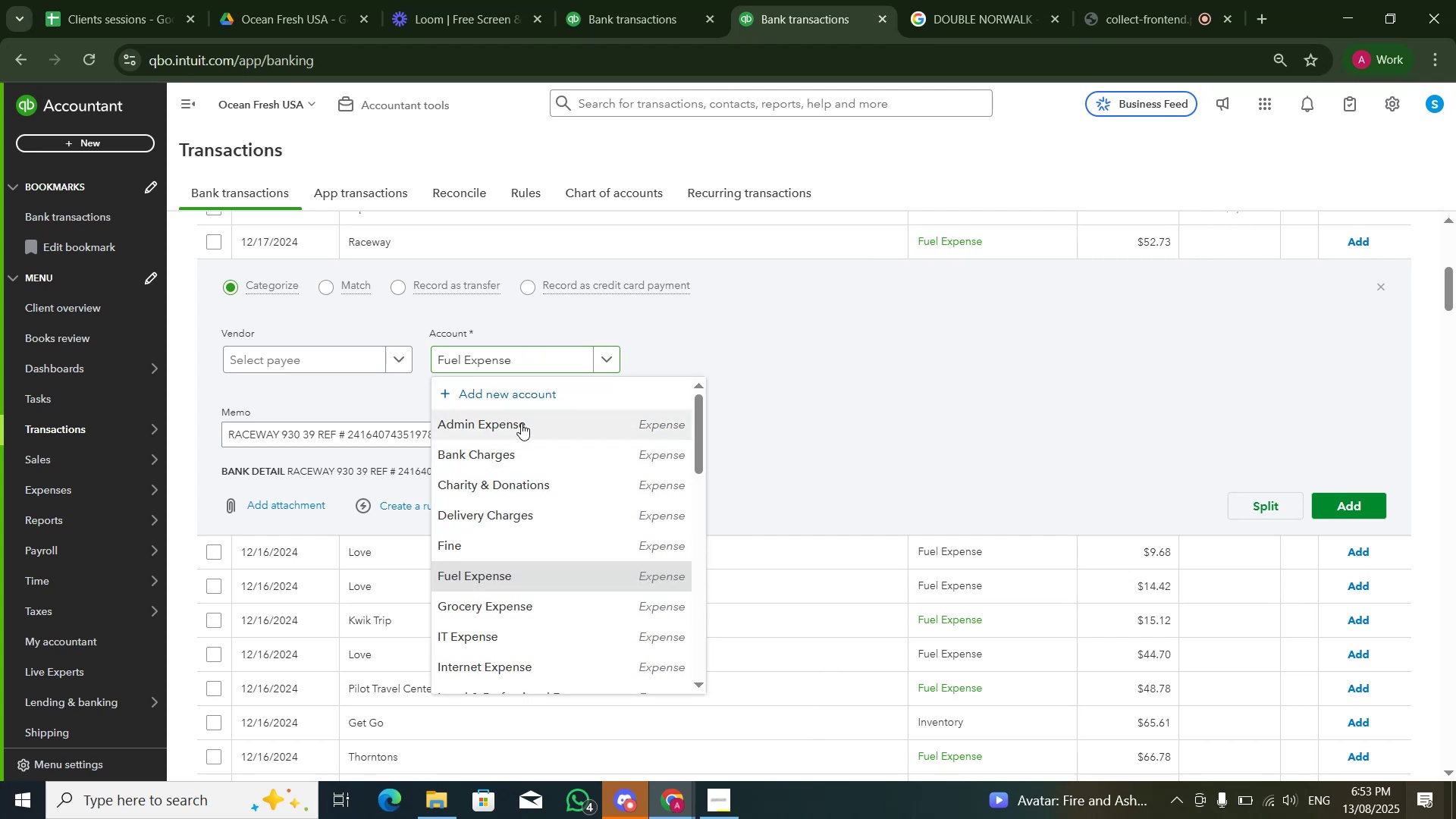 
double_click([949, 419])
 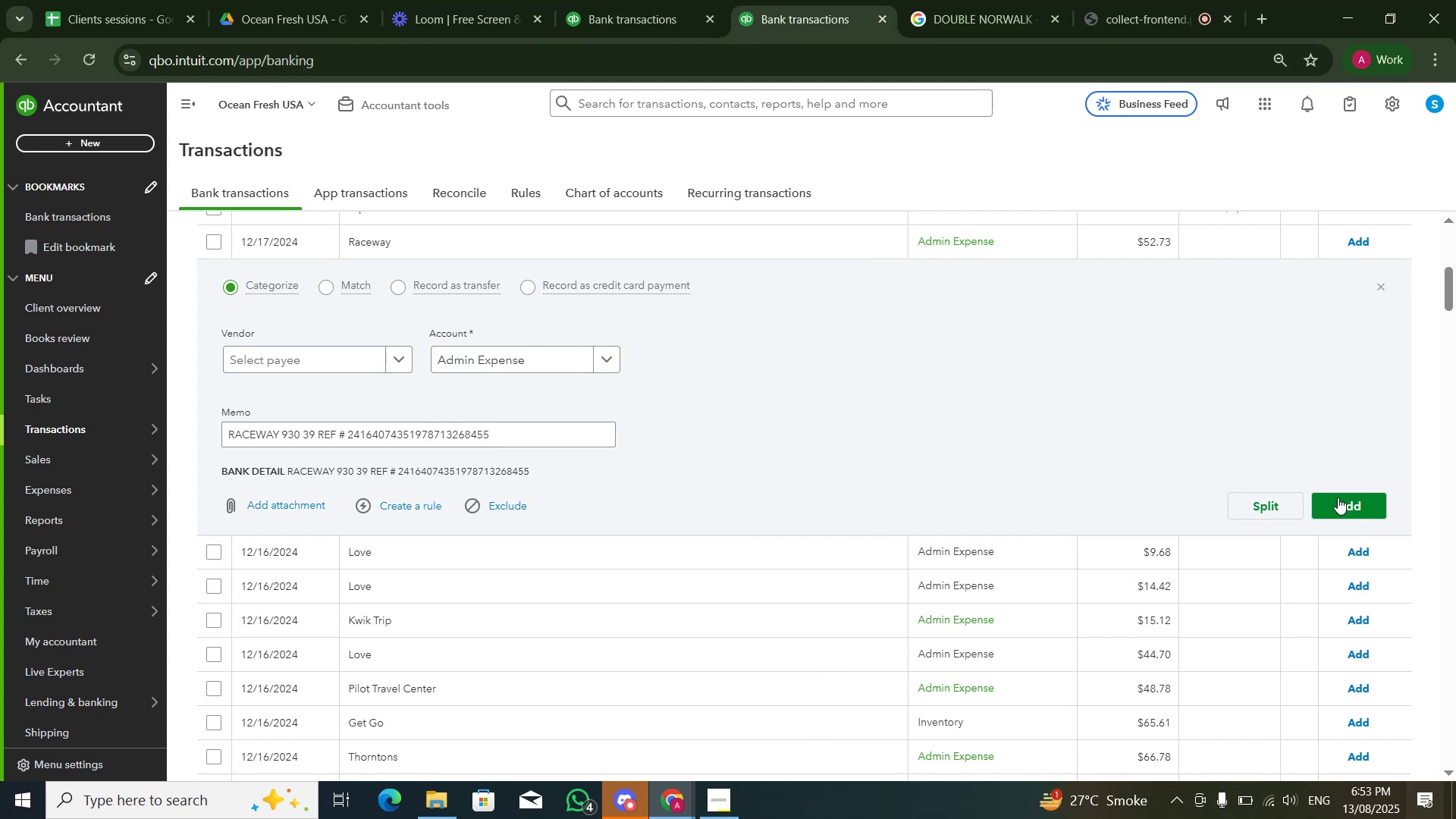 
left_click([1339, 499])
 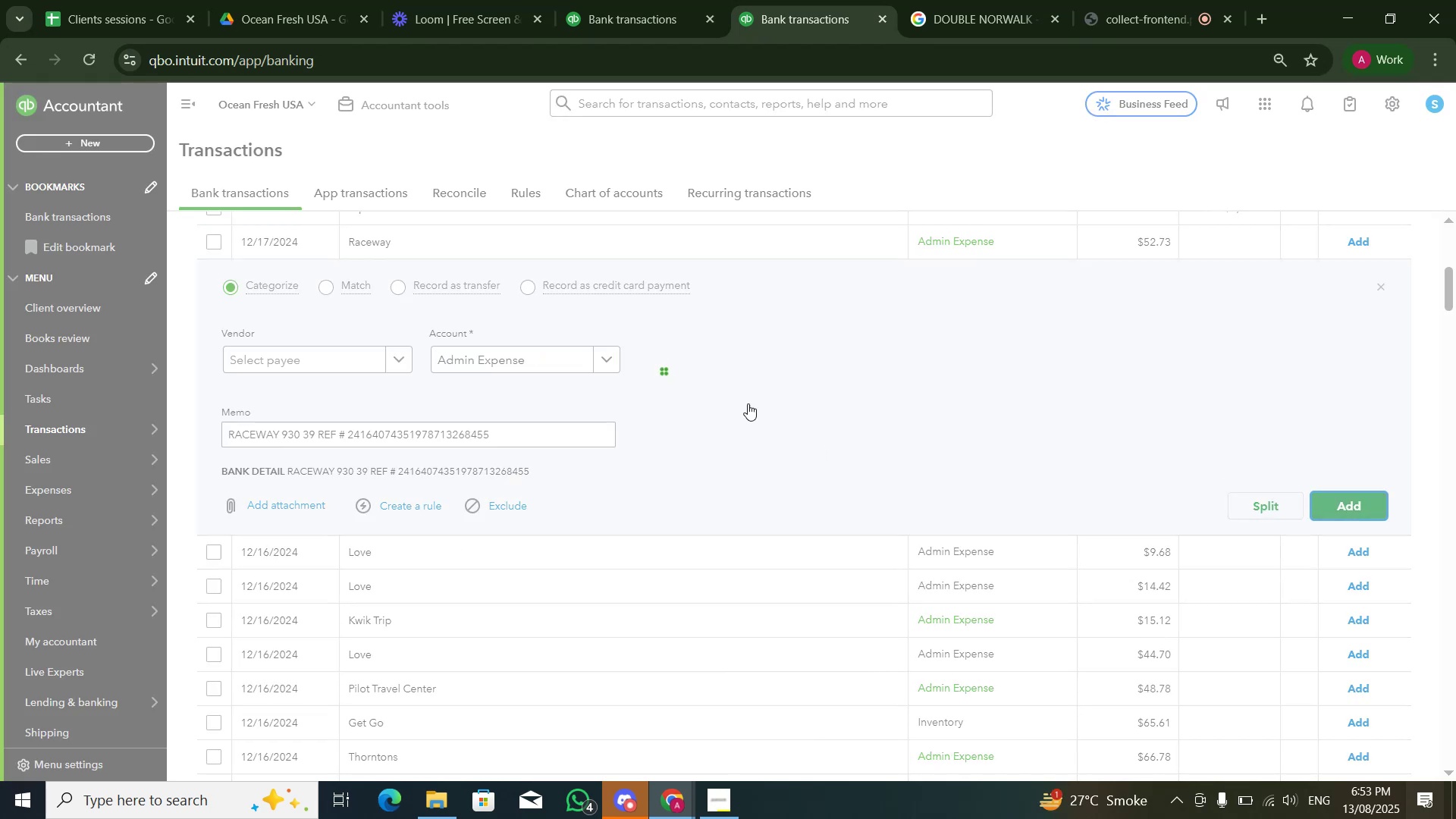 
scroll: coordinate [502, 324], scroll_direction: up, amount: 5.0
 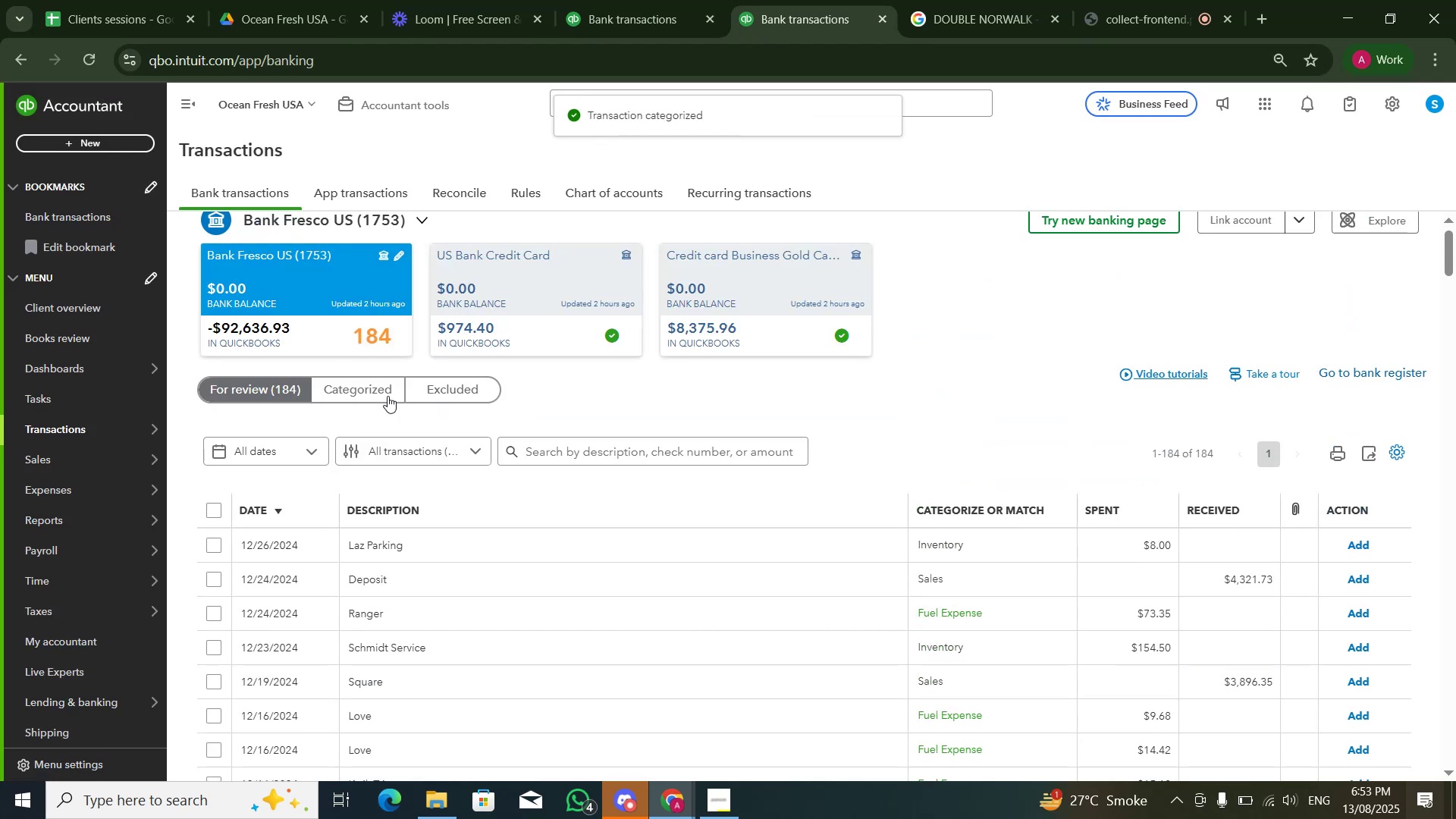 
left_click([384, 396])
 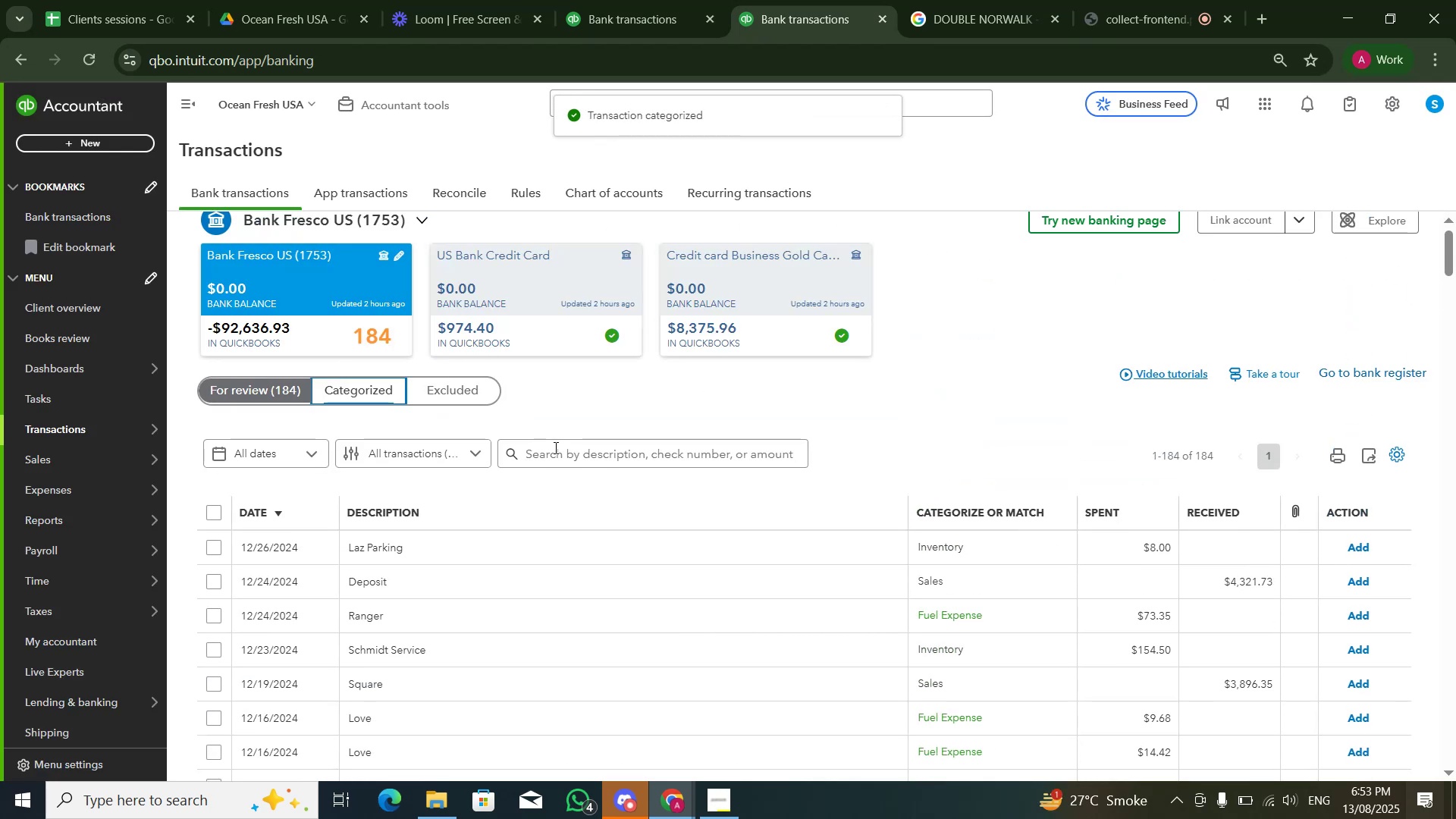 
type(raceway)
 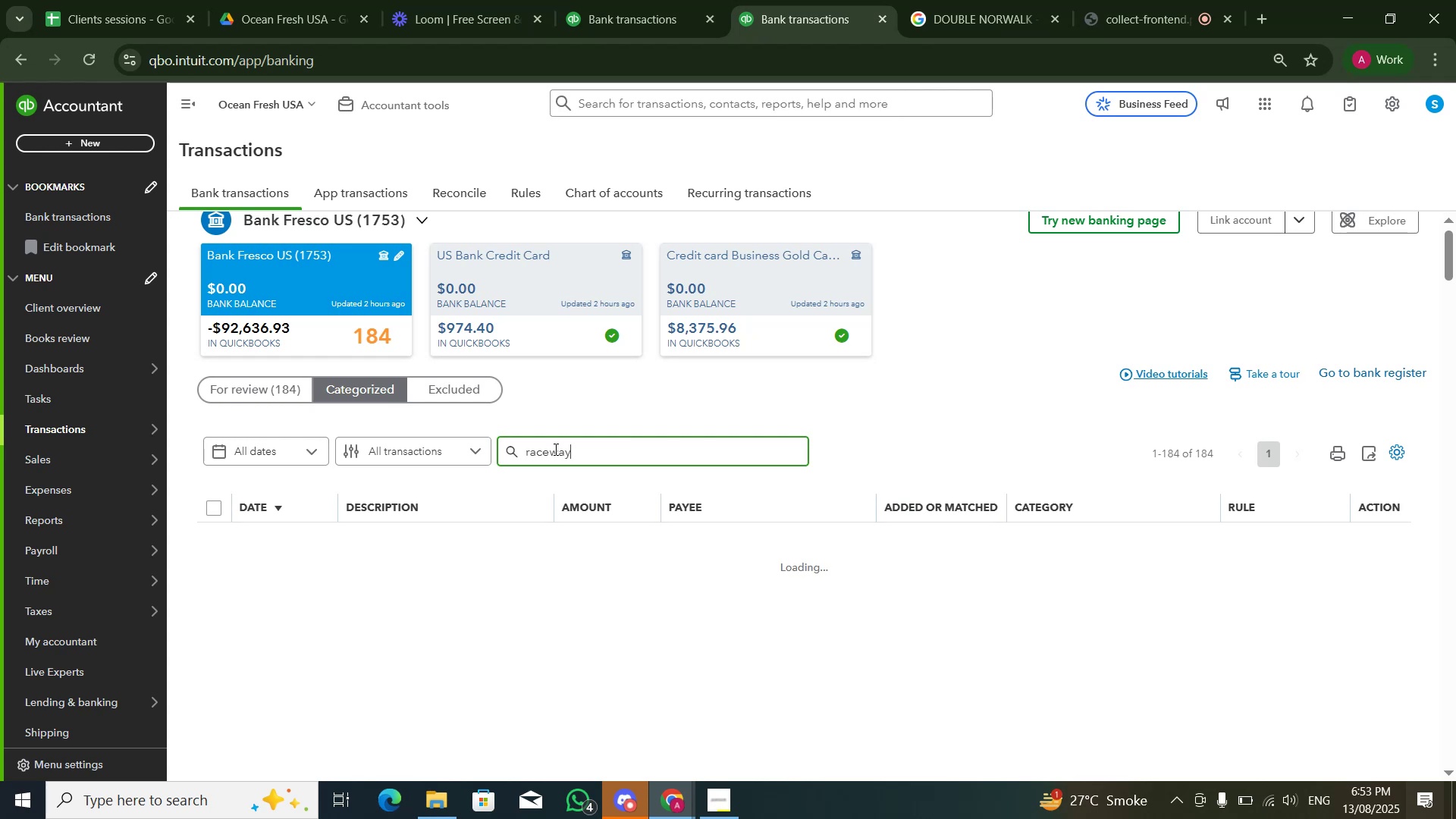 
wait(12.79)
 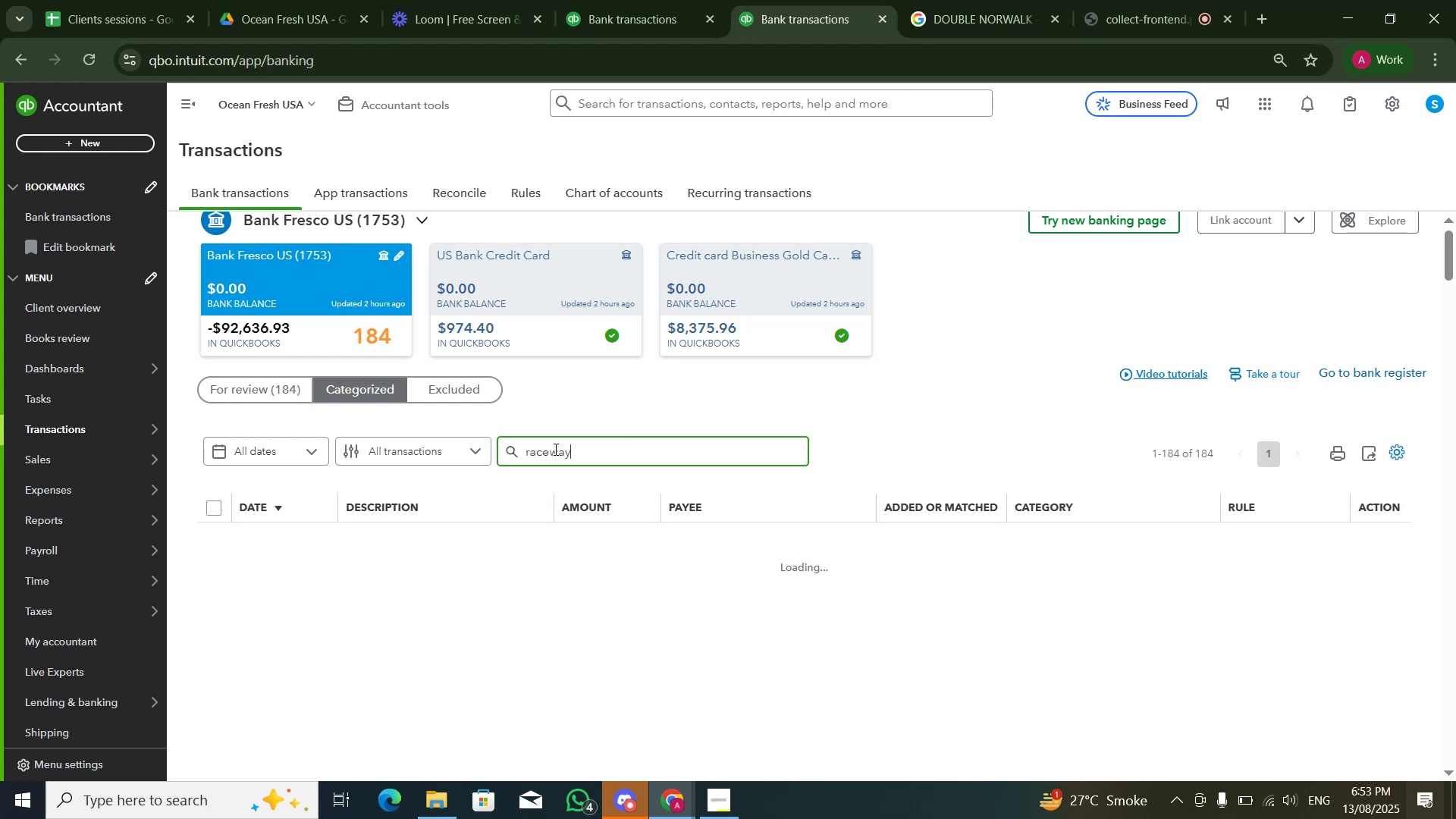 
left_click([639, 457])
 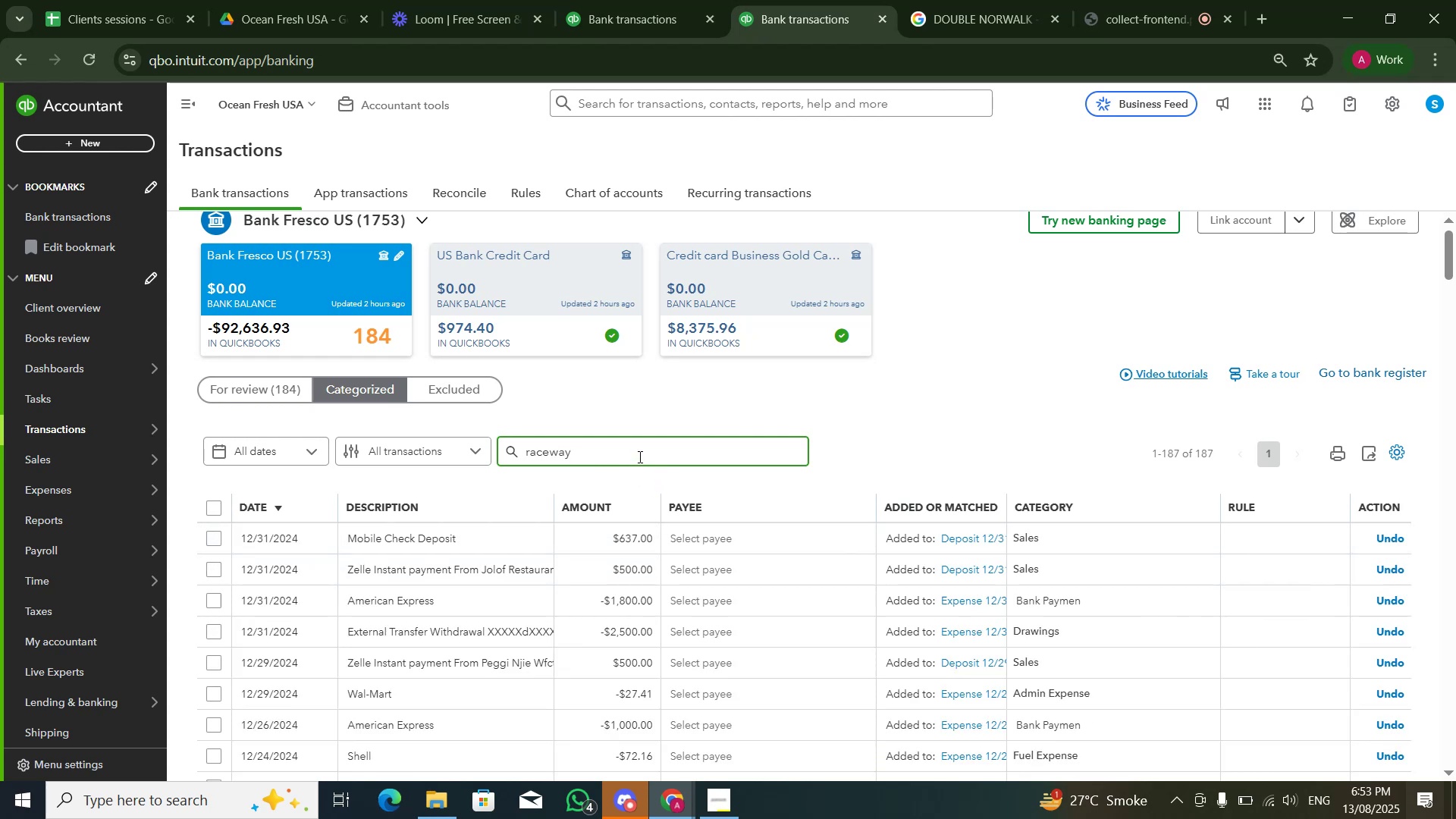 
key(NumpadEnter)
 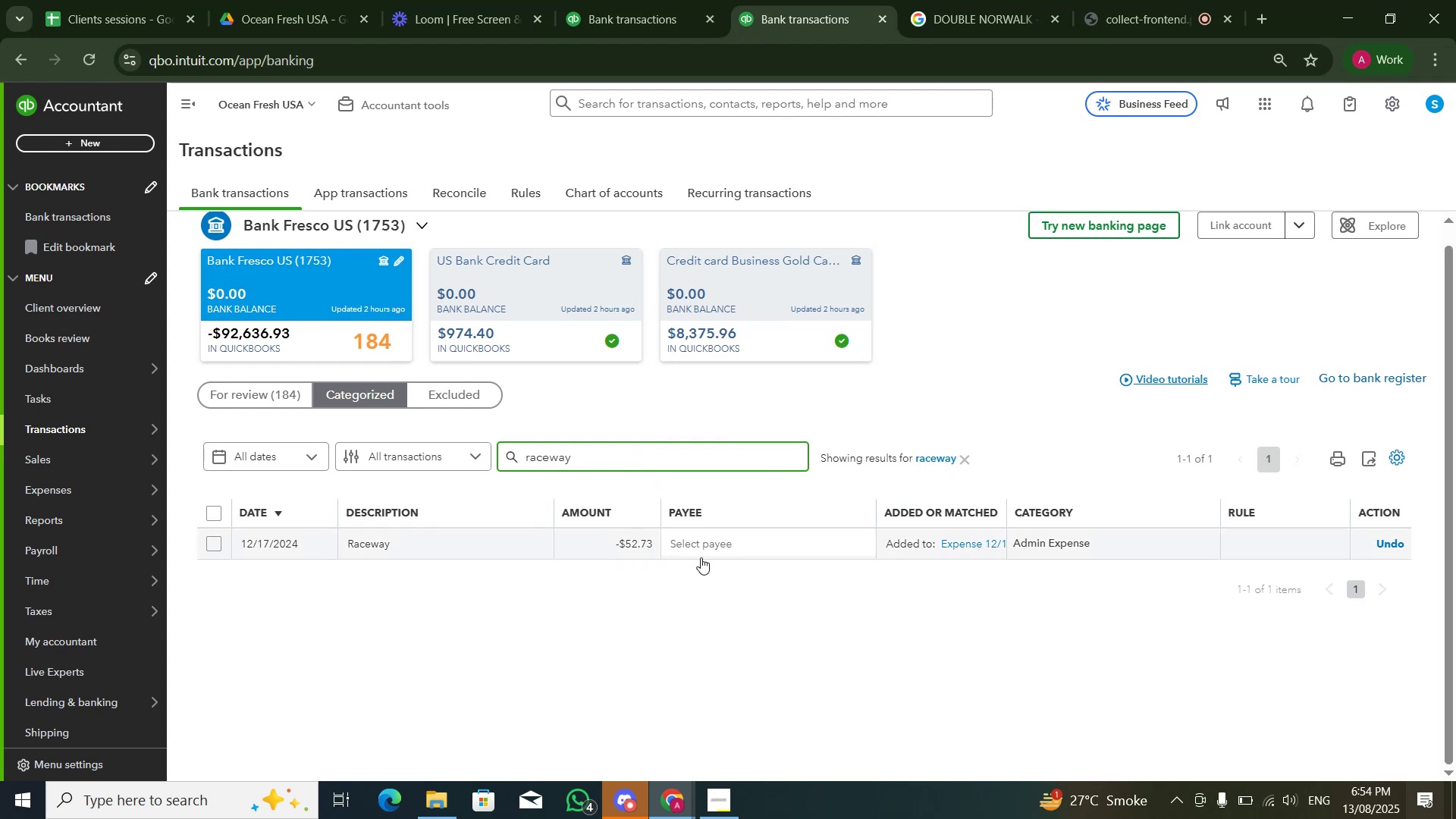 
left_click([1034, 544])
 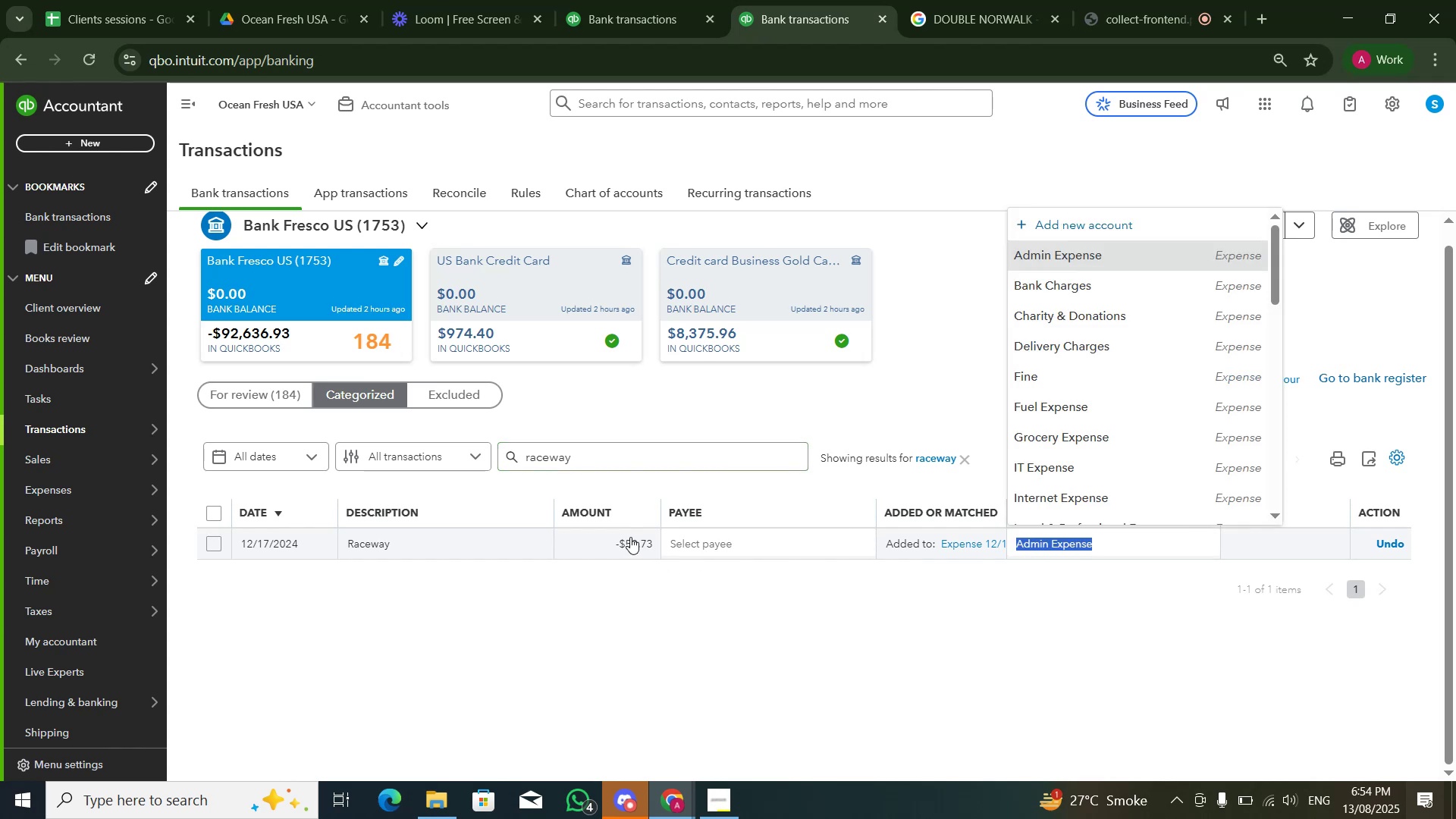 
type(repai)
 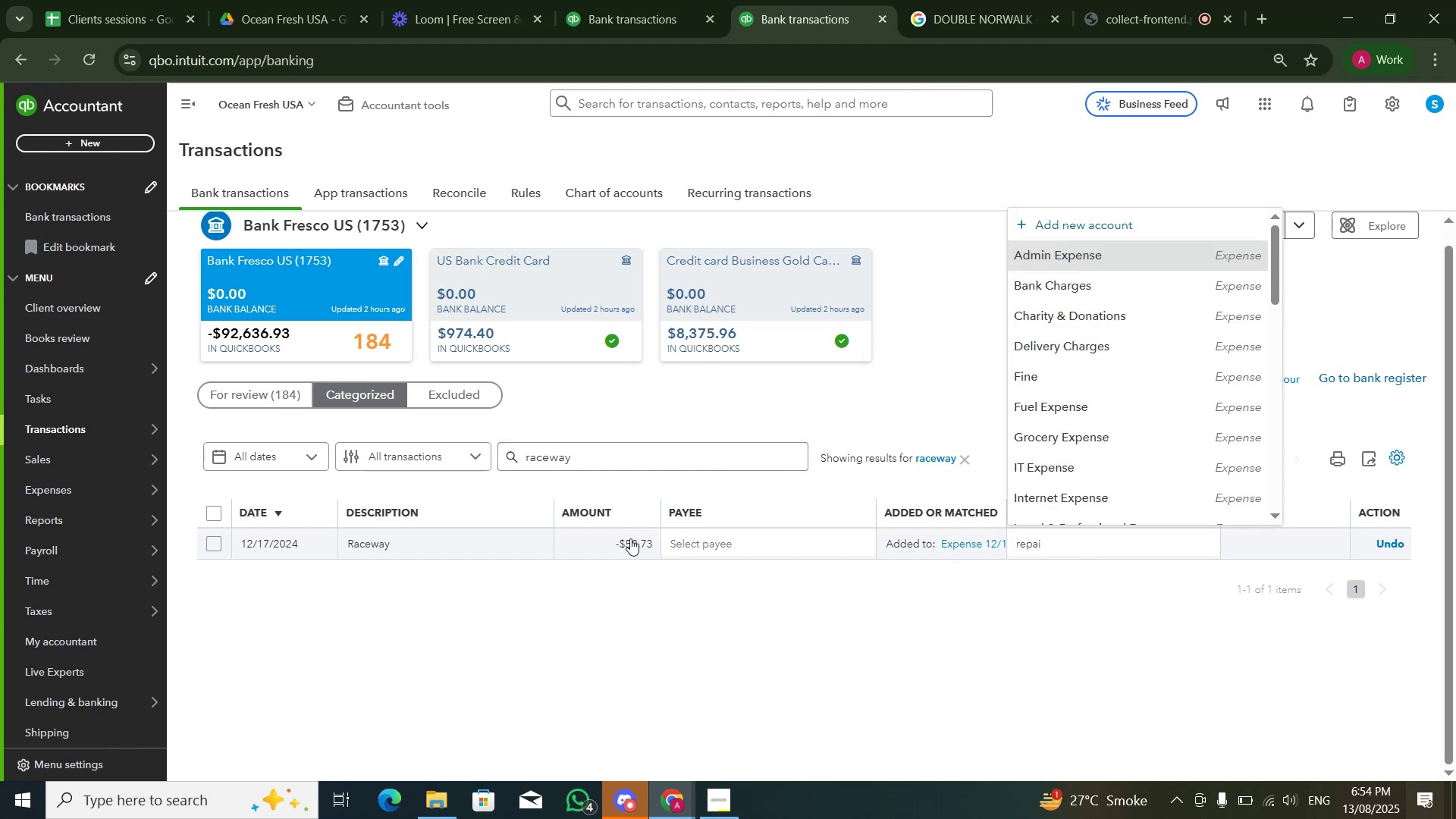 
hold_key(key=Backspace, duration=0.69)
 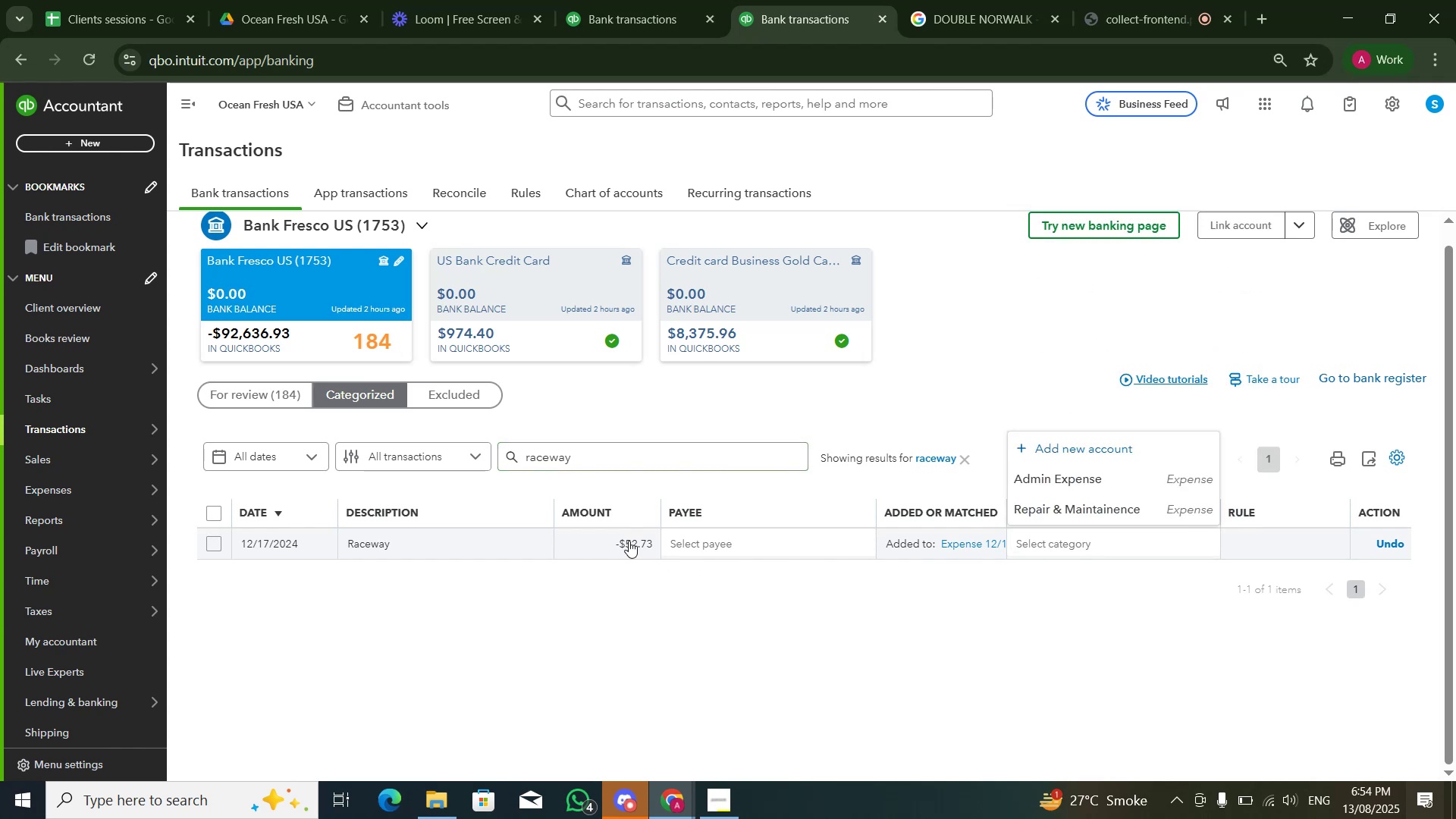 
wait(8.76)
 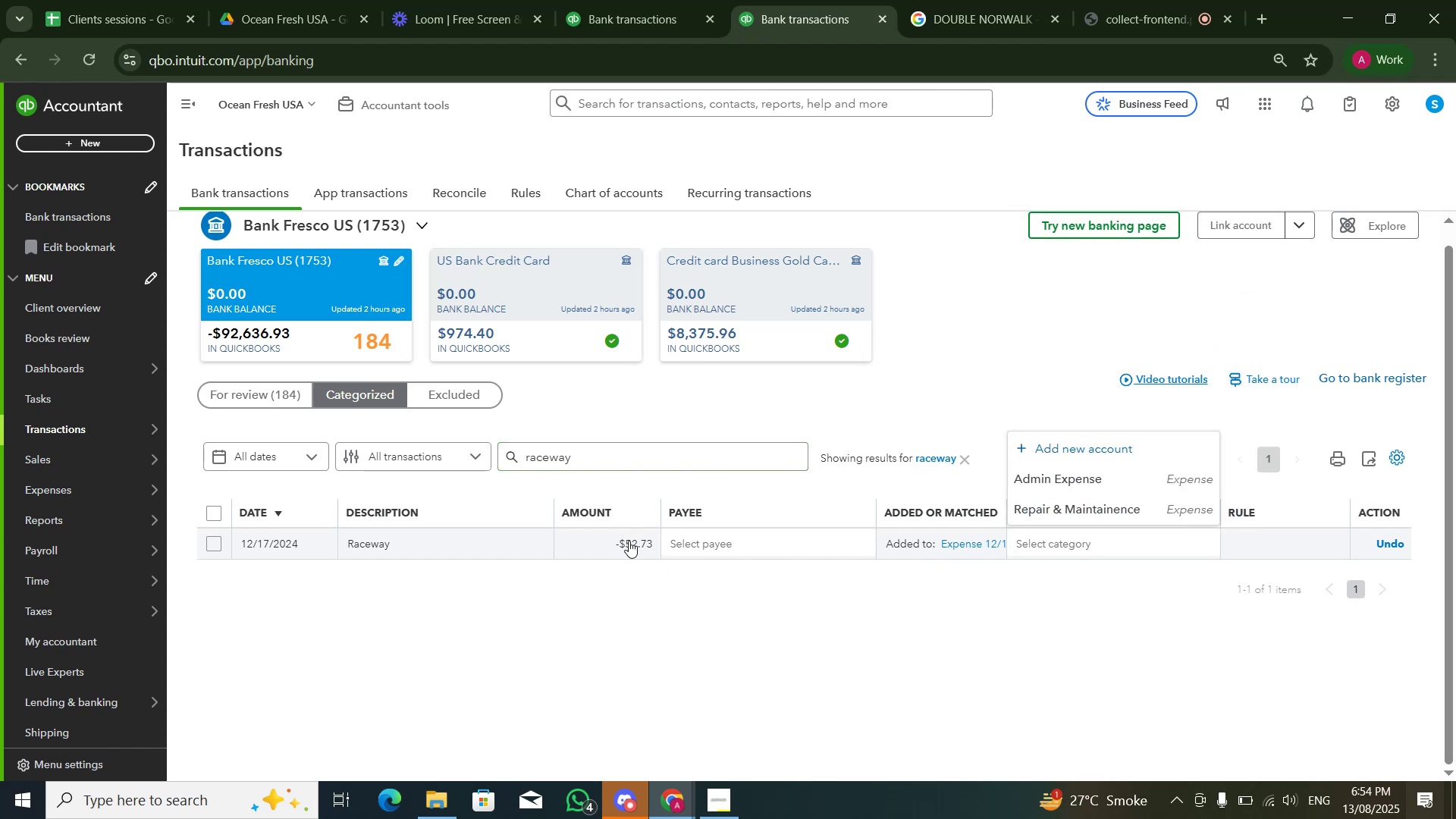 
type(meals)
 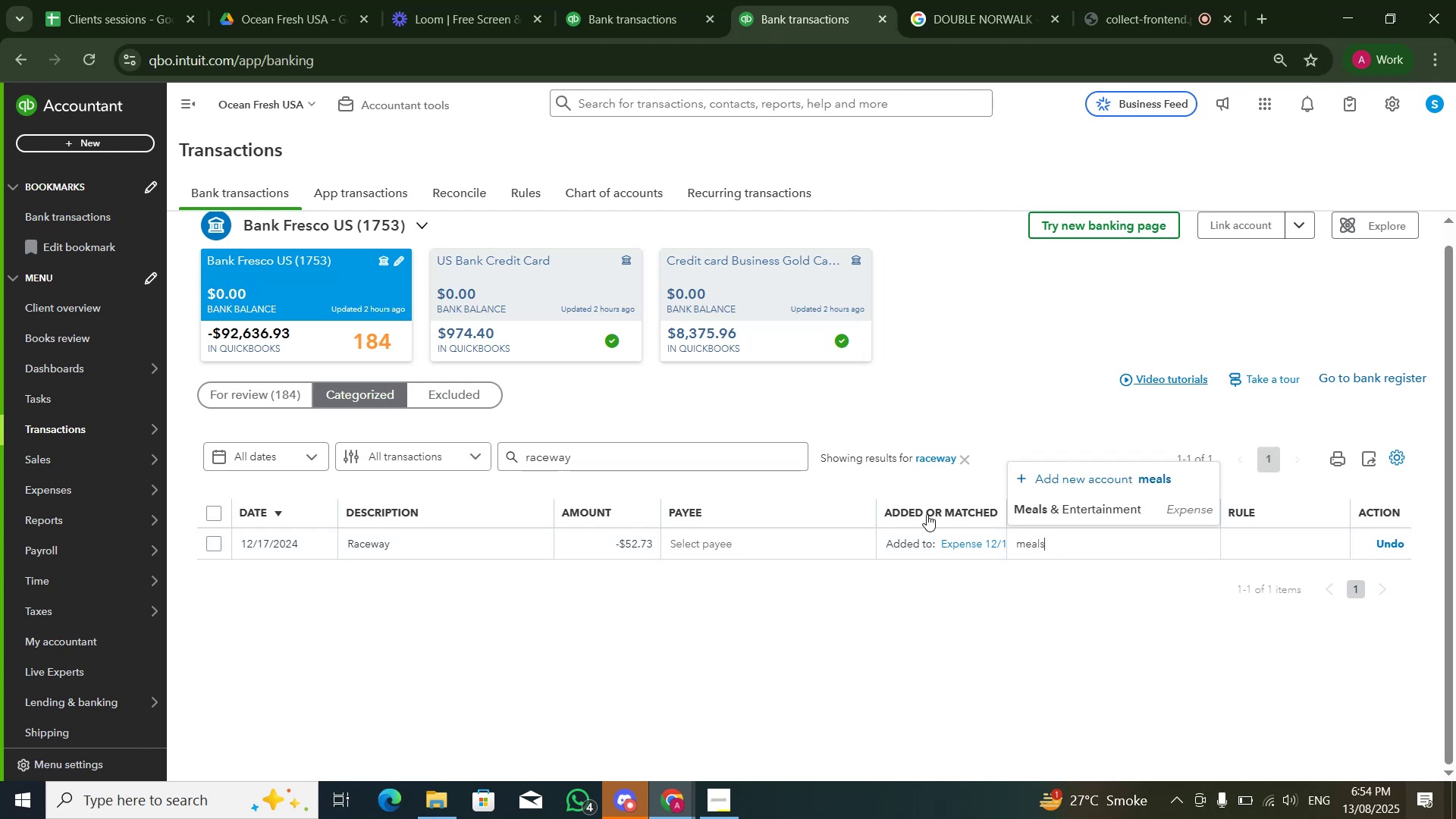 
left_click([1034, 511])
 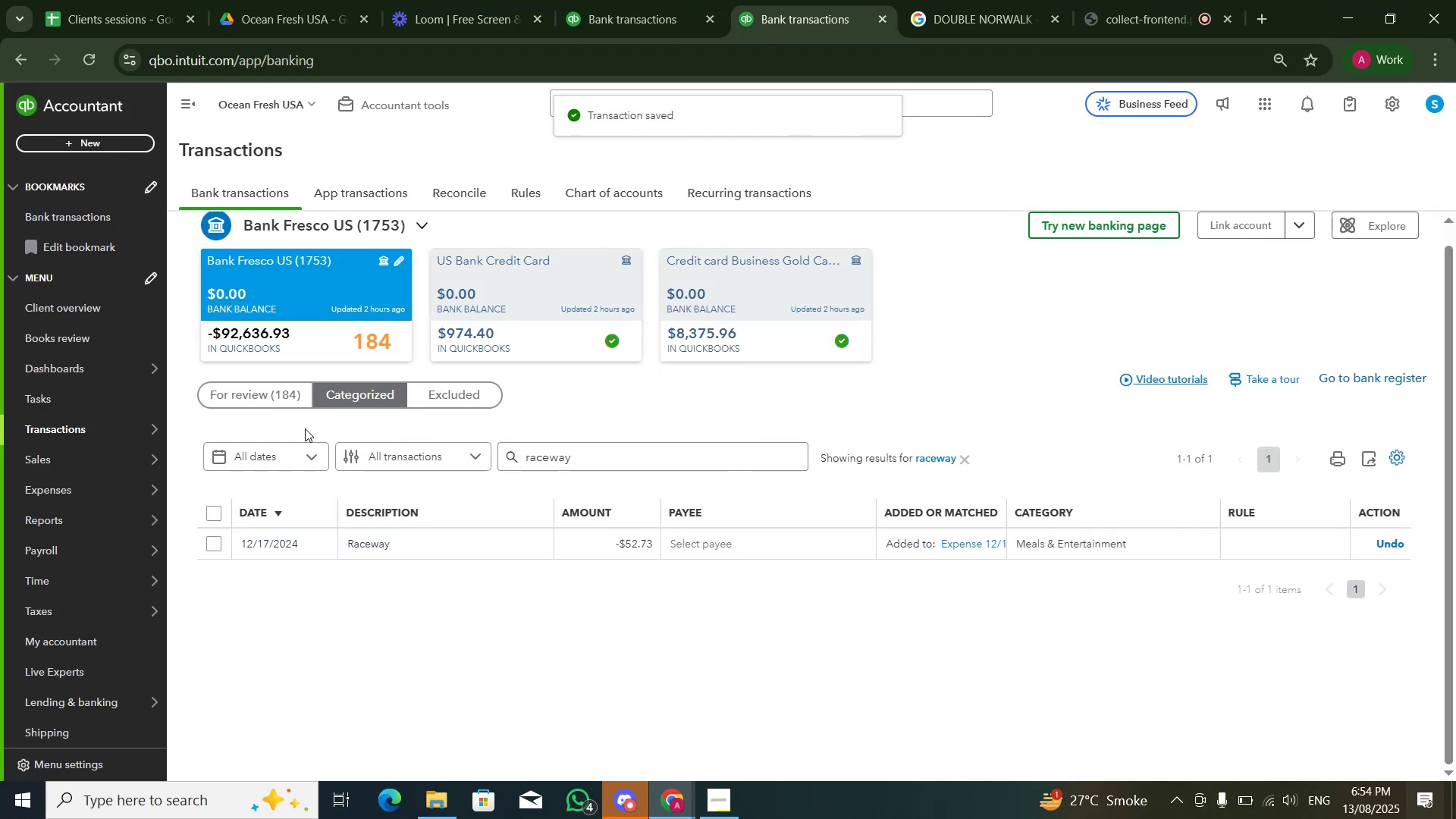 
left_click([287, 405])
 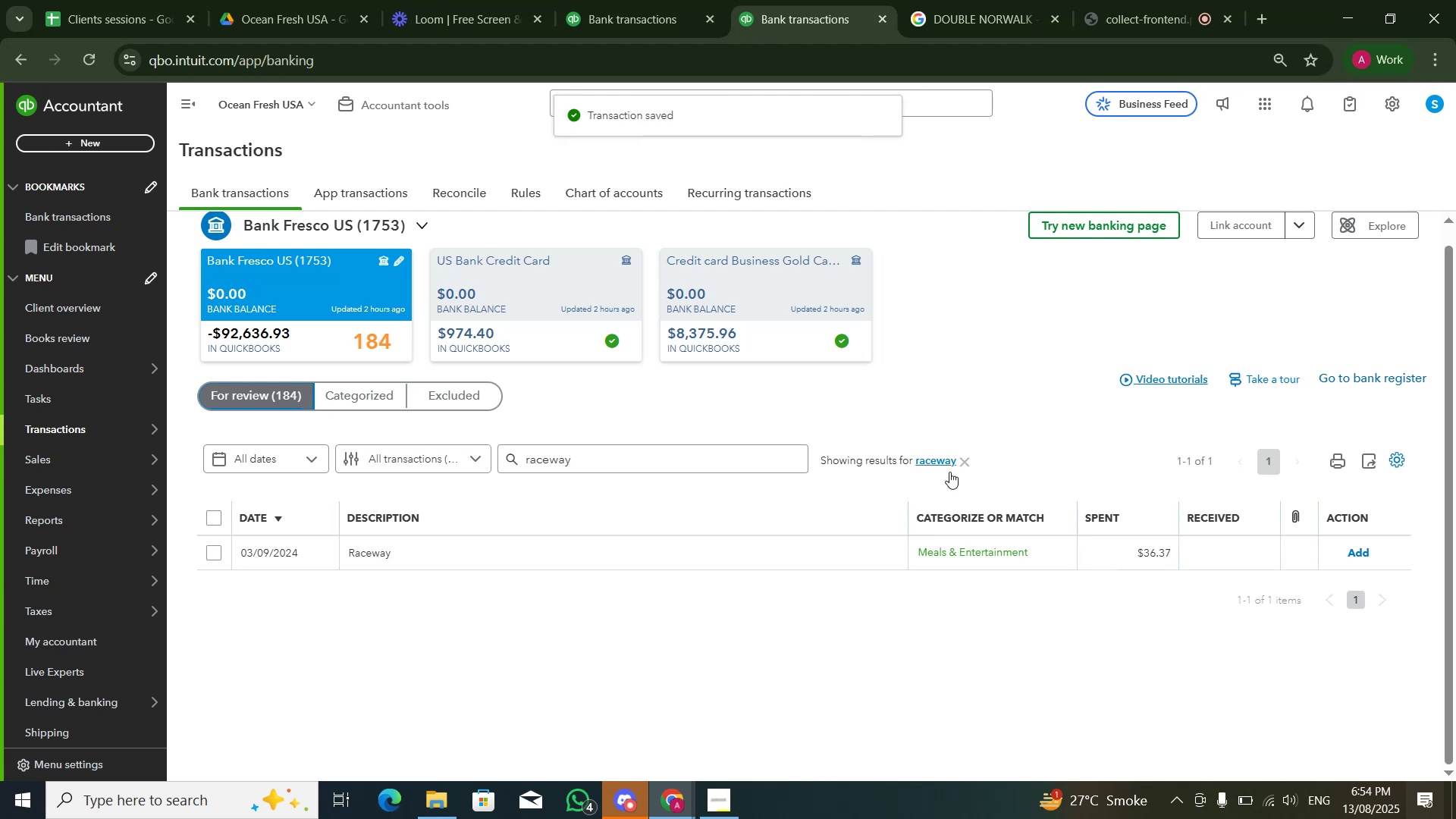 
left_click([748, 563])
 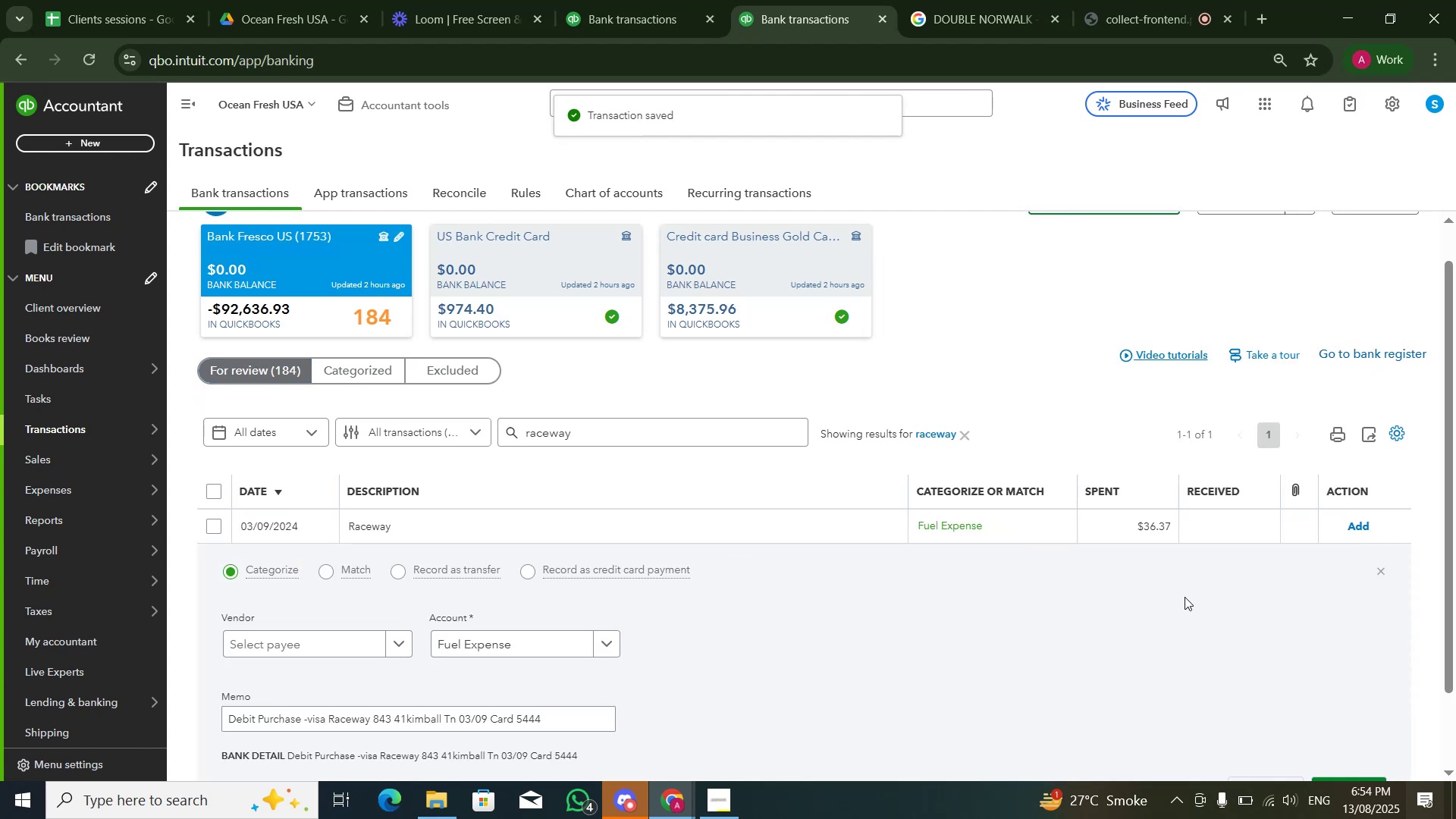 
scroll: coordinate [1187, 601], scroll_direction: down, amount: 3.0
 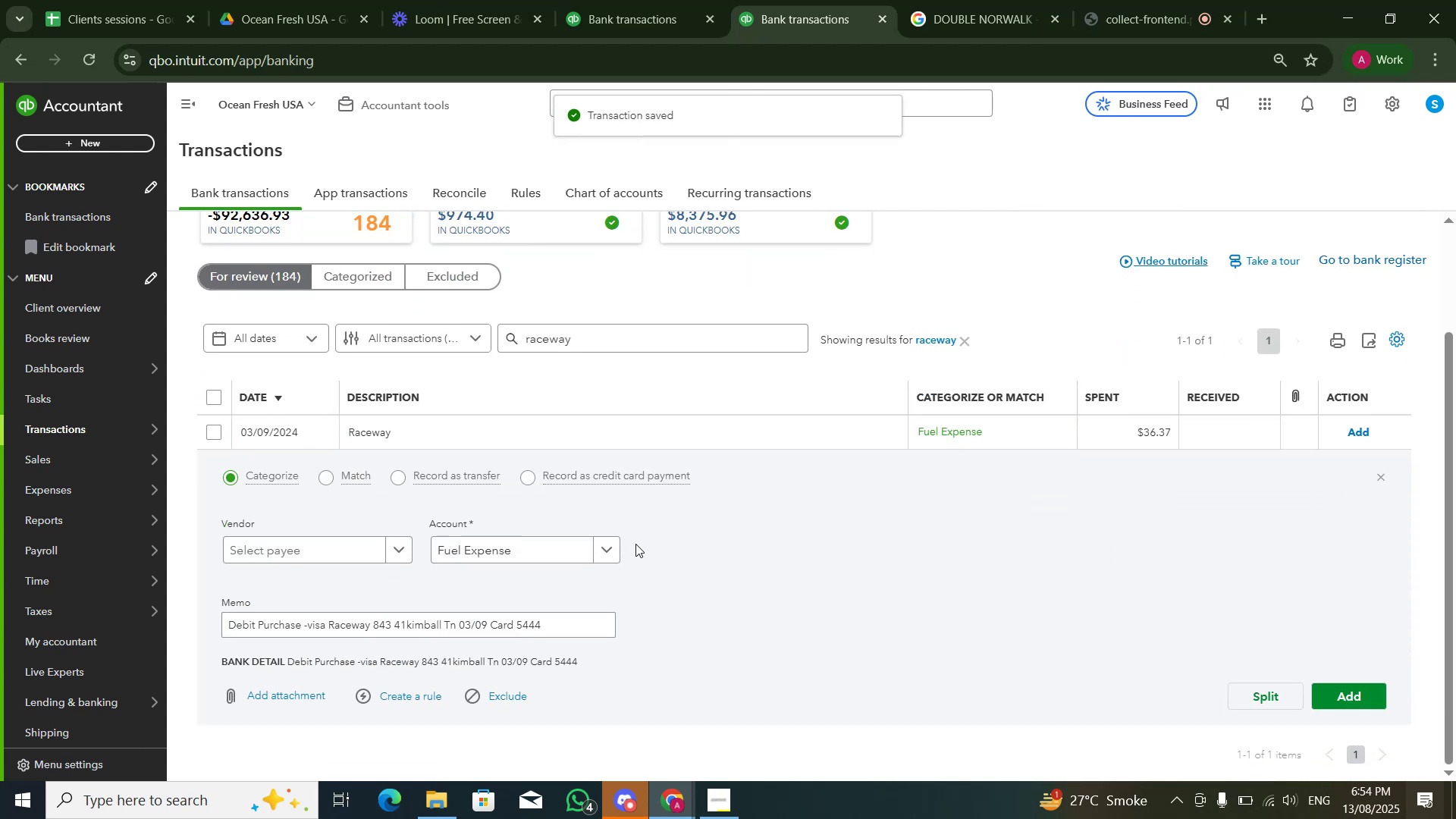 
left_click([534, 557])
 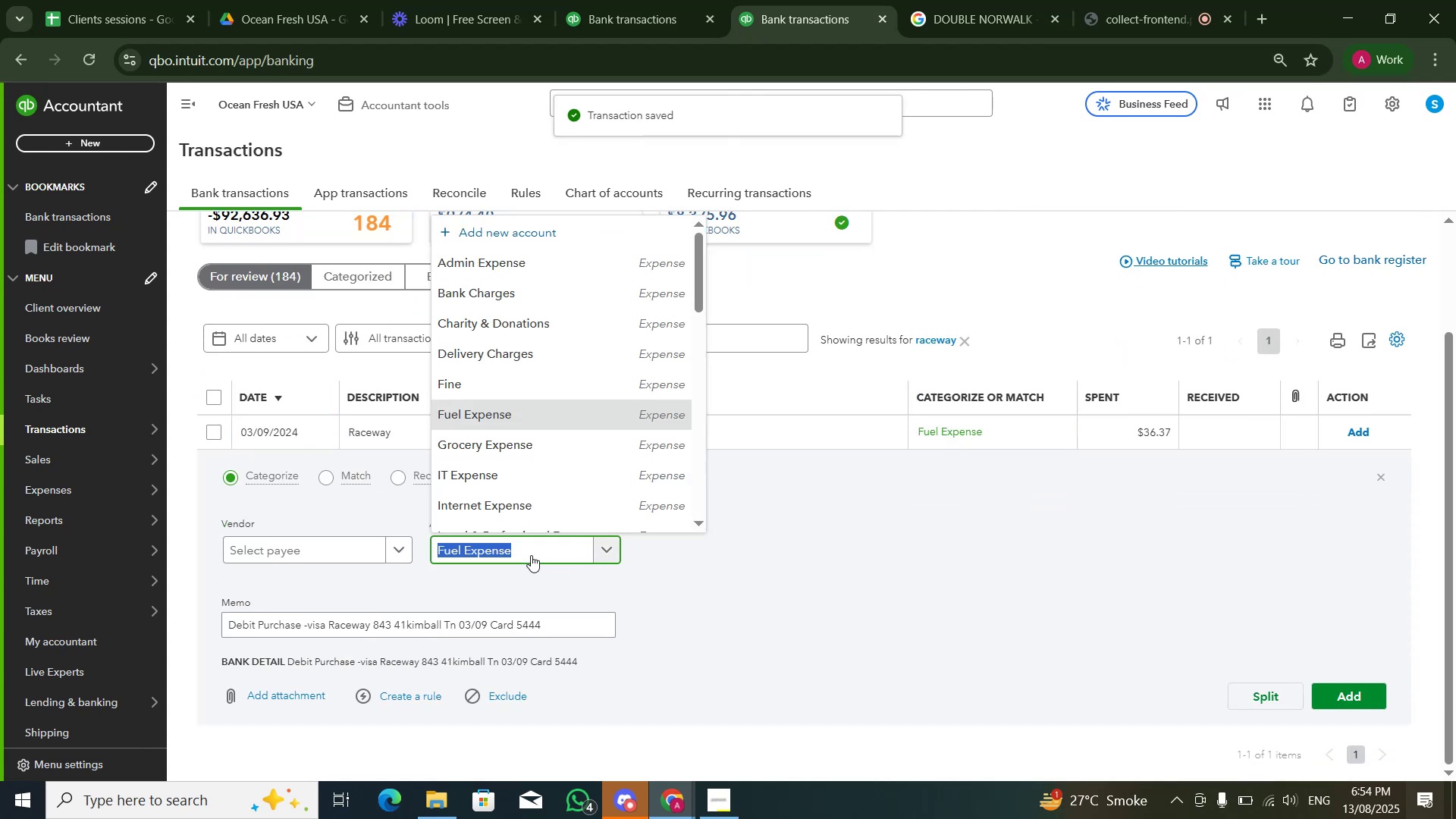 
type(meals)
 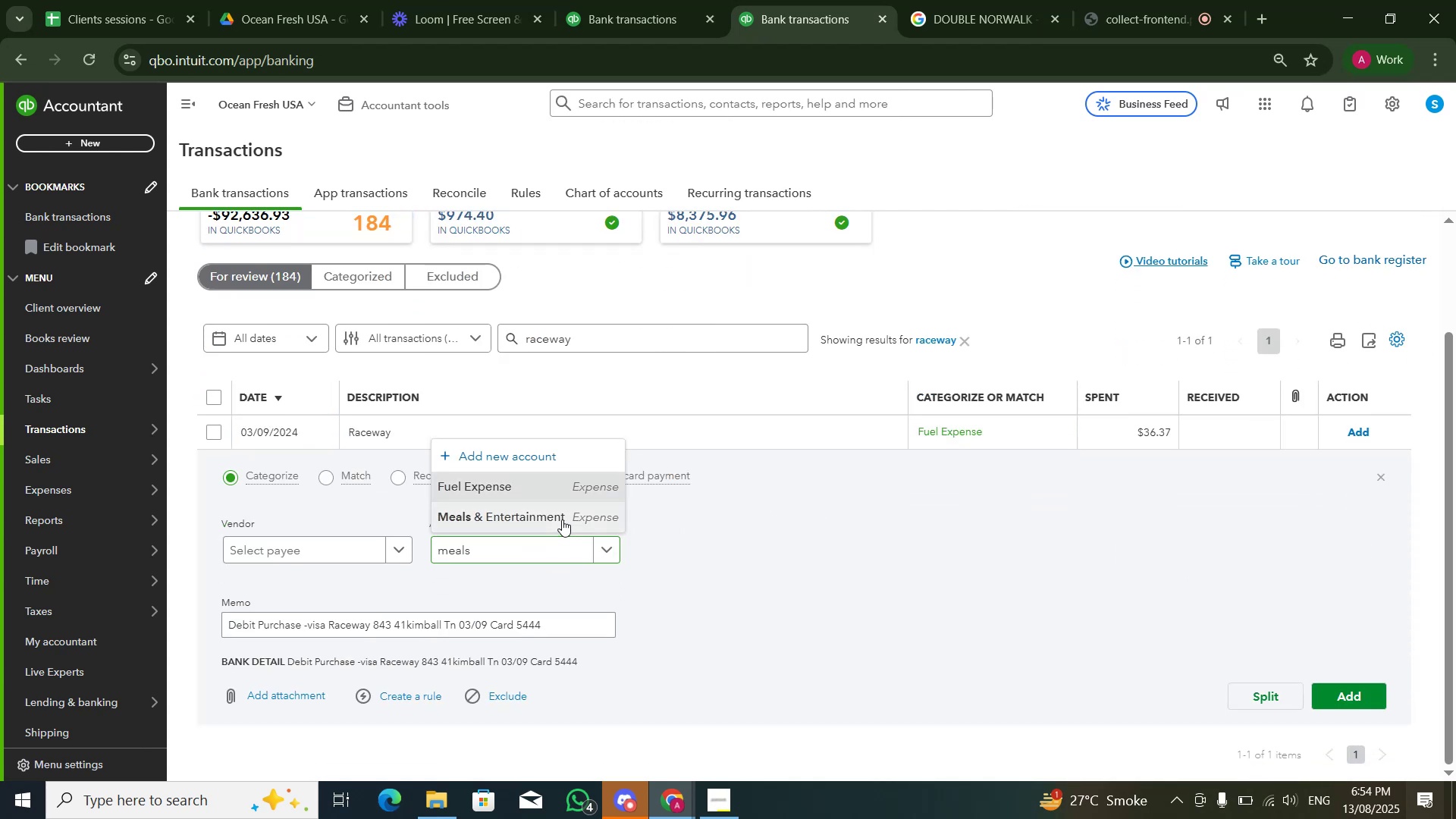 
double_click([962, 589])
 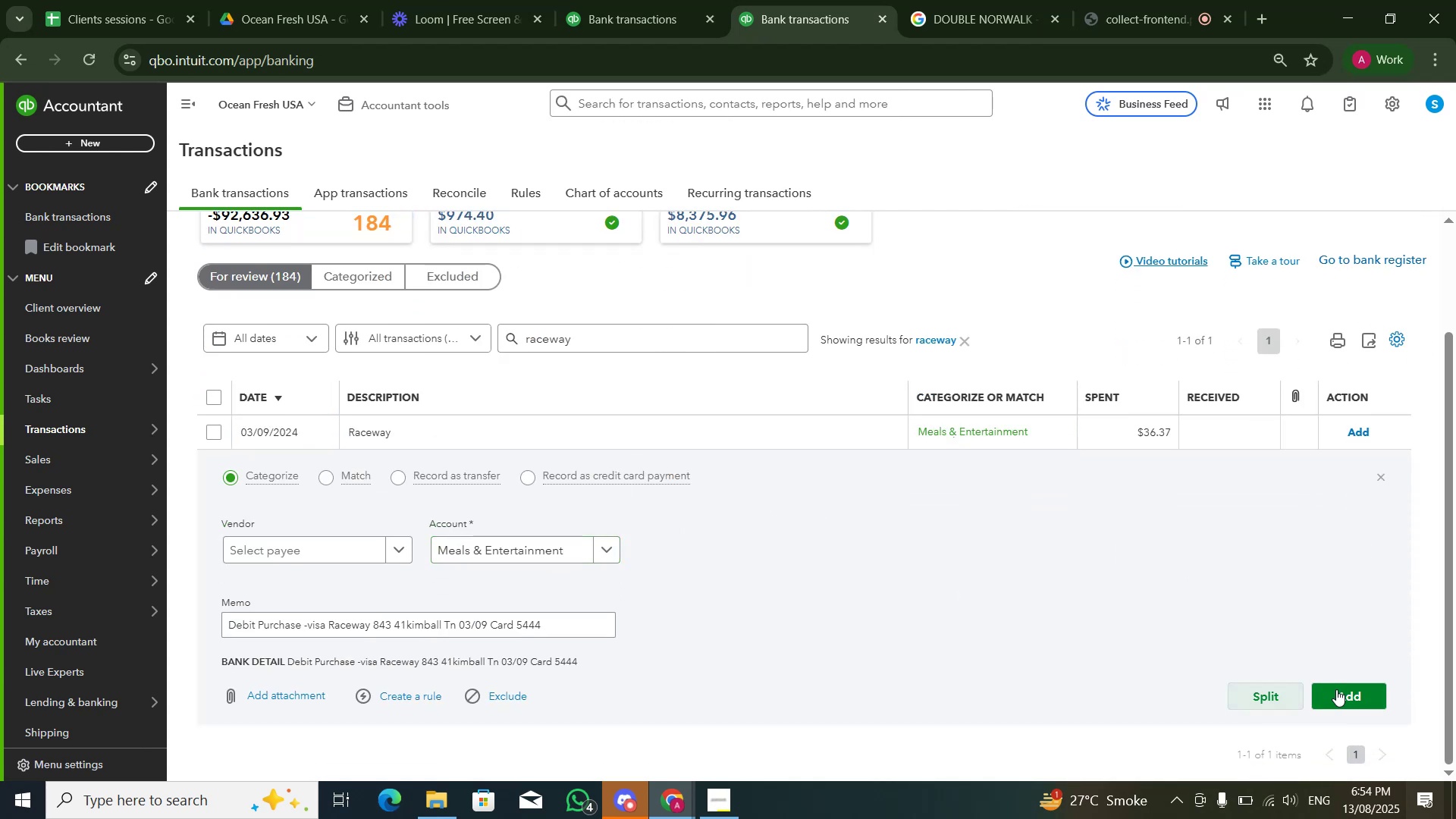 
left_click([1338, 691])
 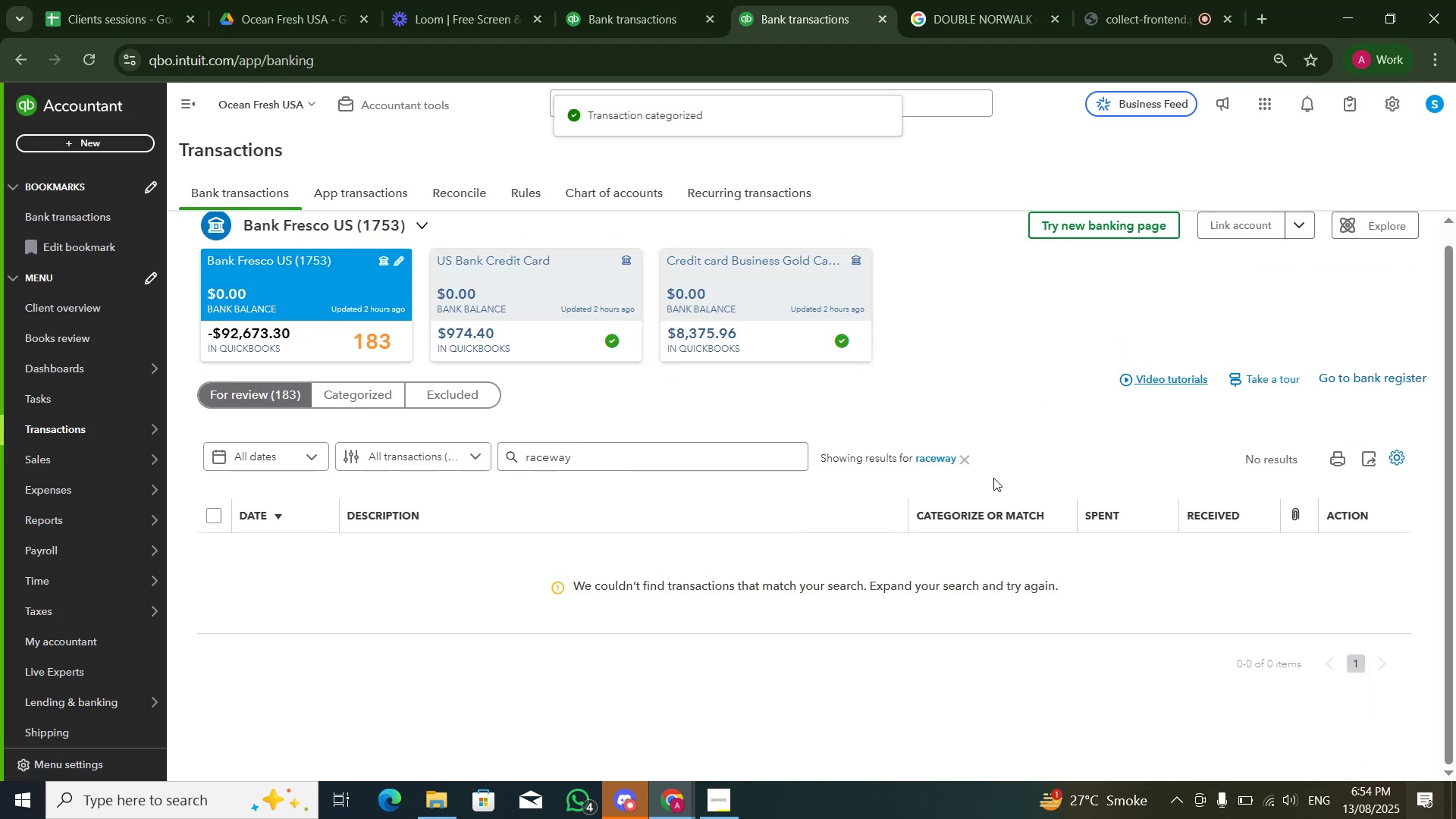 
left_click([973, 462])
 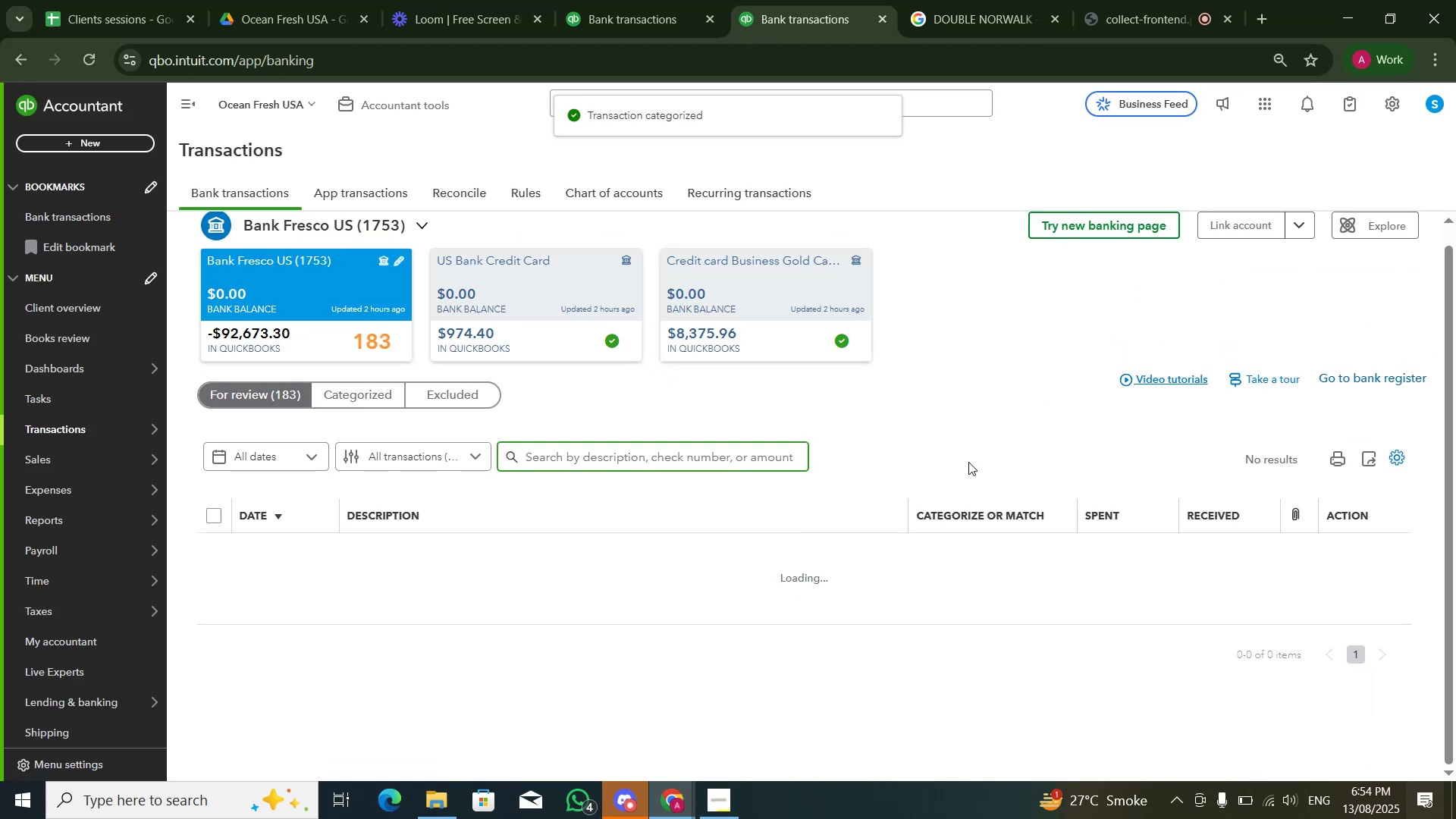 
mouse_move([966, 495])
 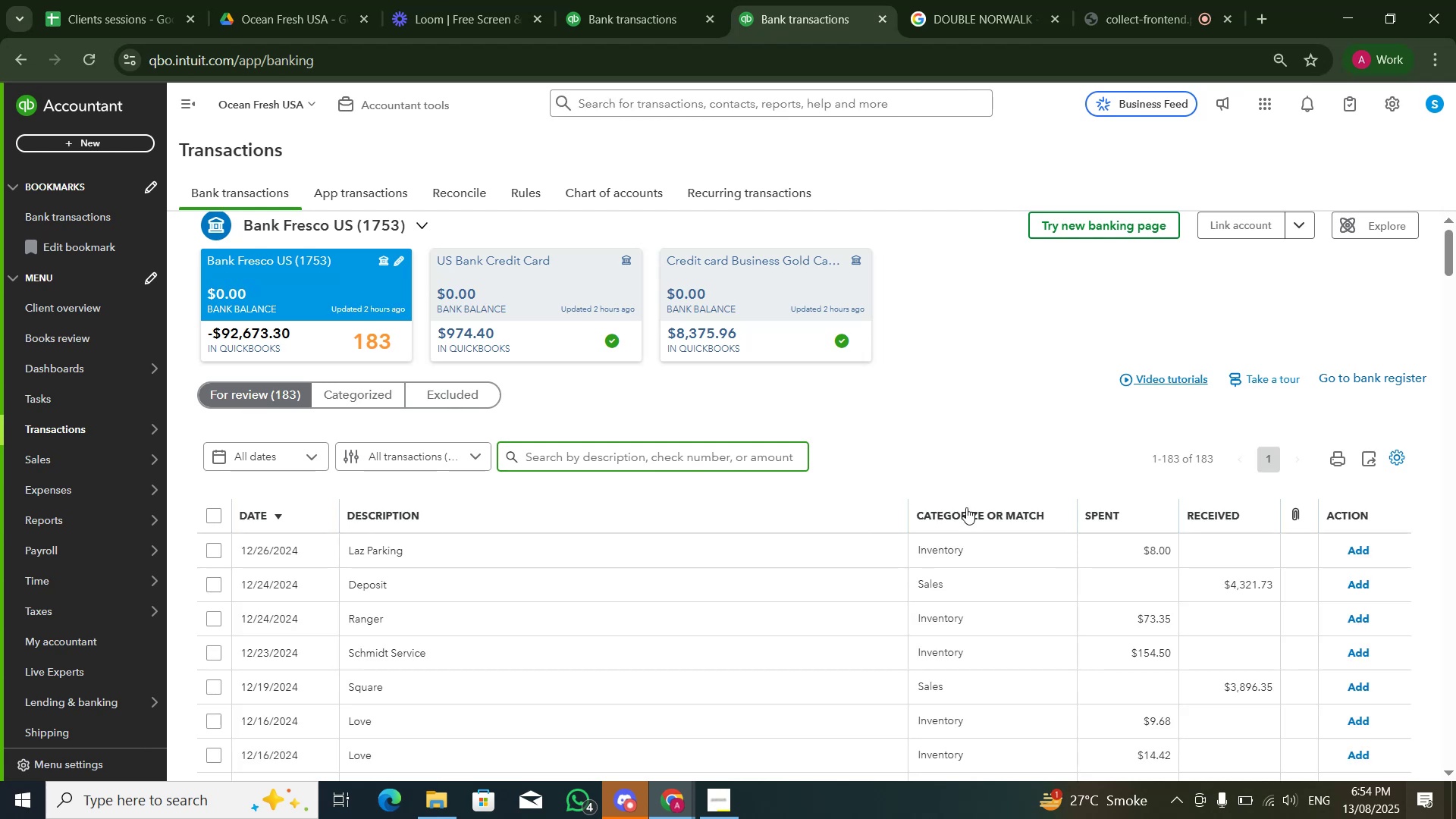 
scroll: coordinate [739, 410], scroll_direction: down, amount: 9.0
 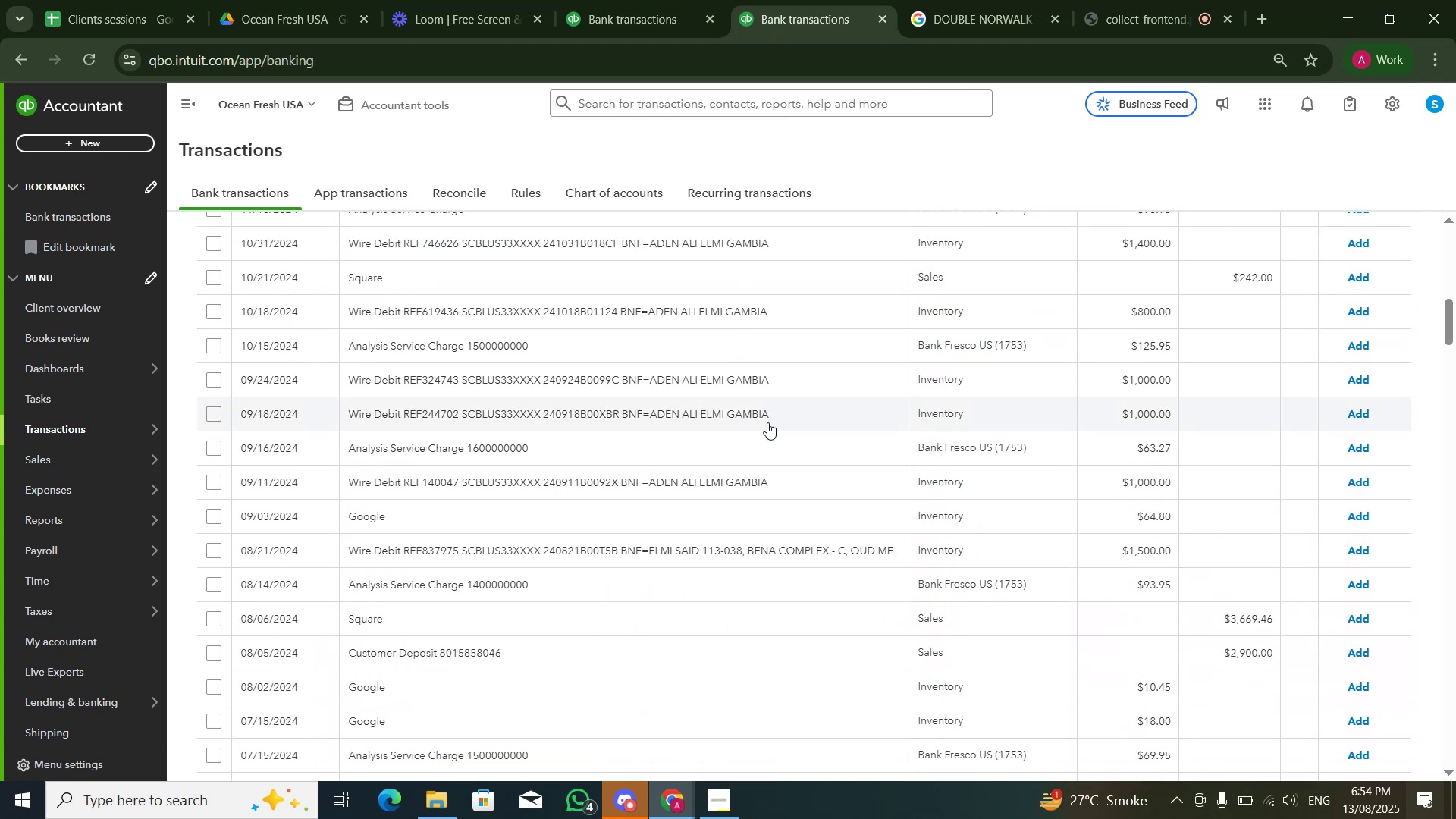 
scroll: coordinate [767, 422], scroll_direction: up, amount: 2.0
 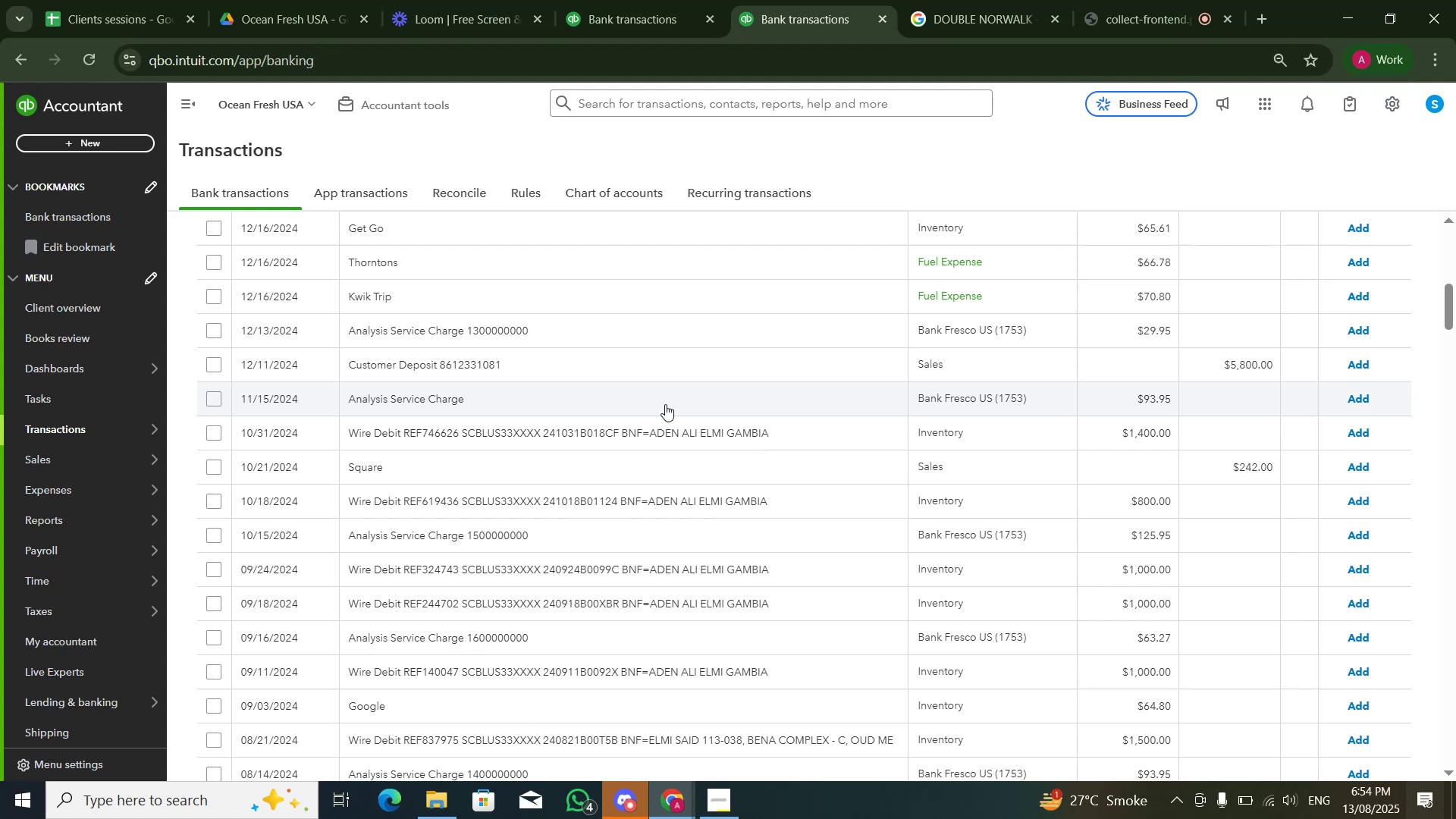 
scroll: coordinate [700, 439], scroll_direction: down, amount: 3.0
 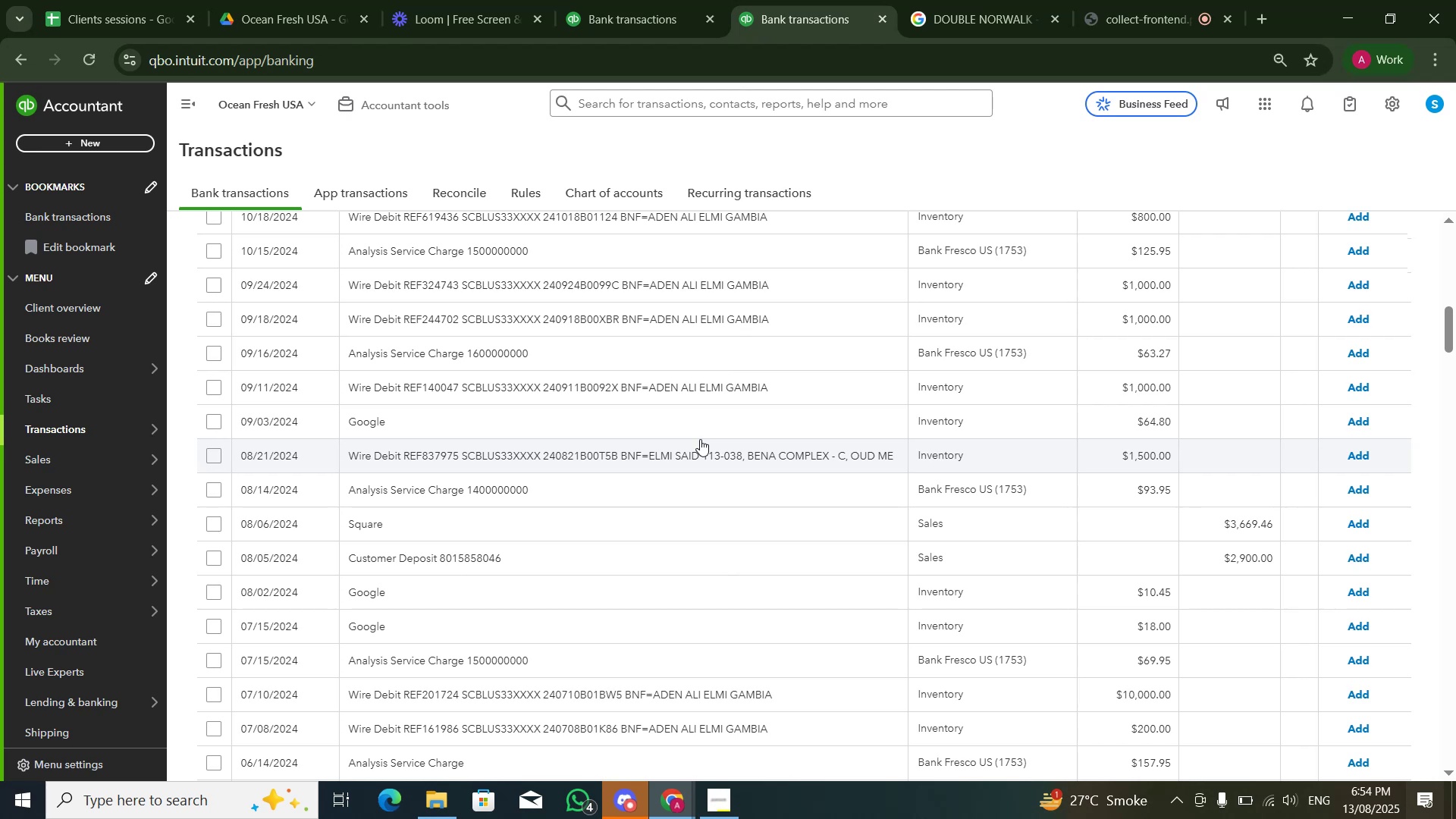 
wait(14.59)
 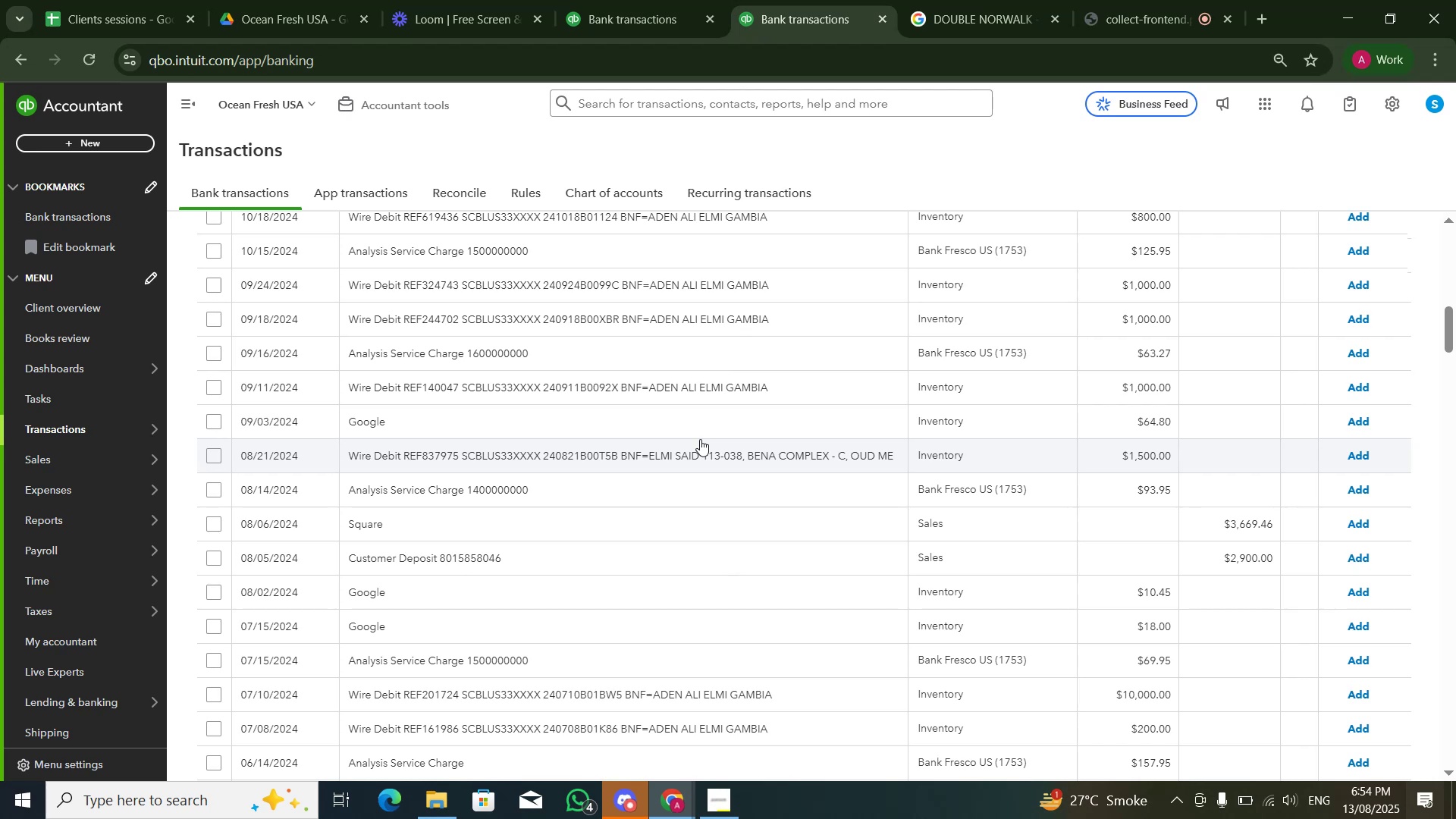 
scroll: coordinate [698, 446], scroll_direction: down, amount: 2.0
 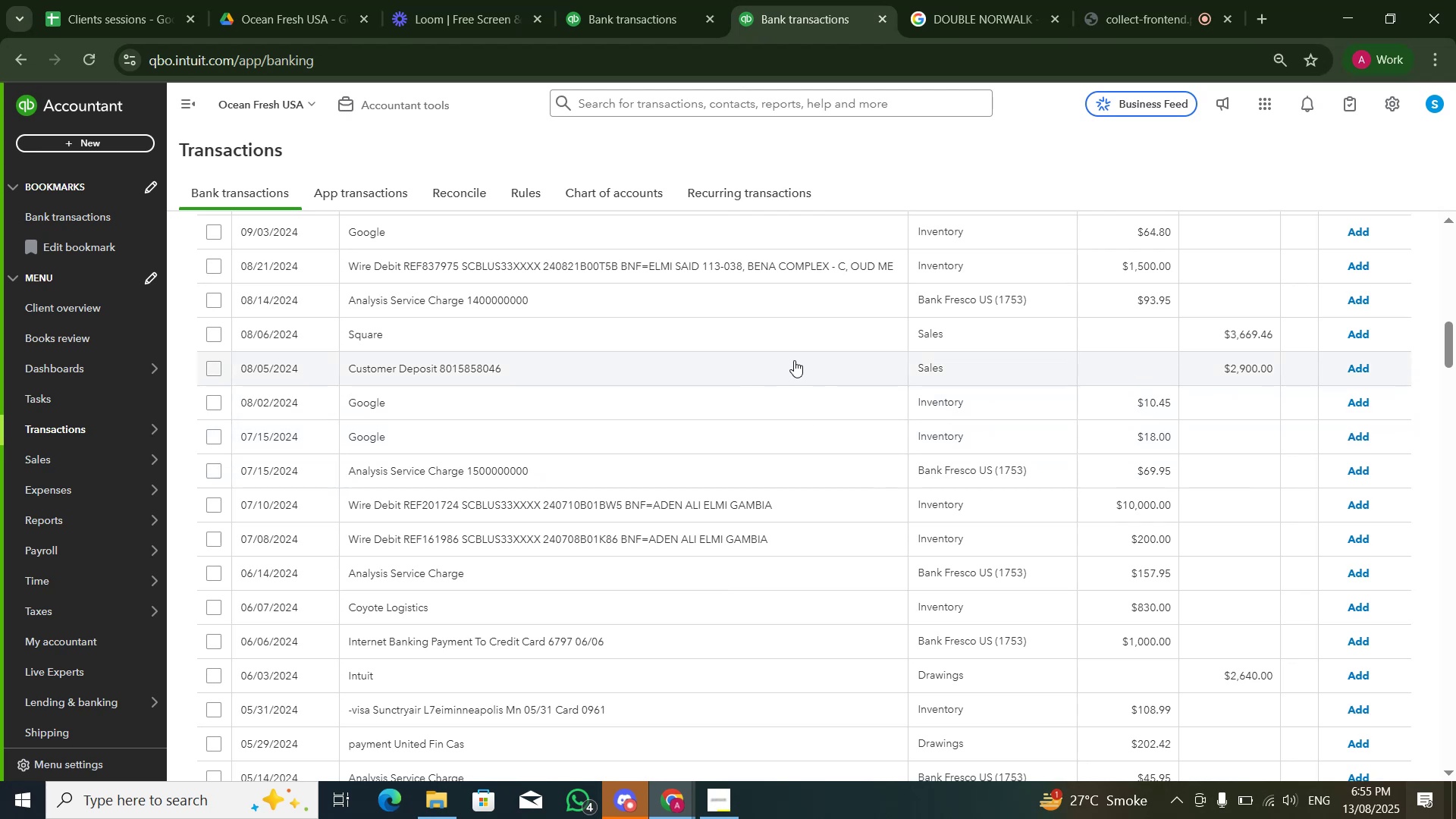 
scroll: coordinate [543, 385], scroll_direction: up, amount: 16.0
 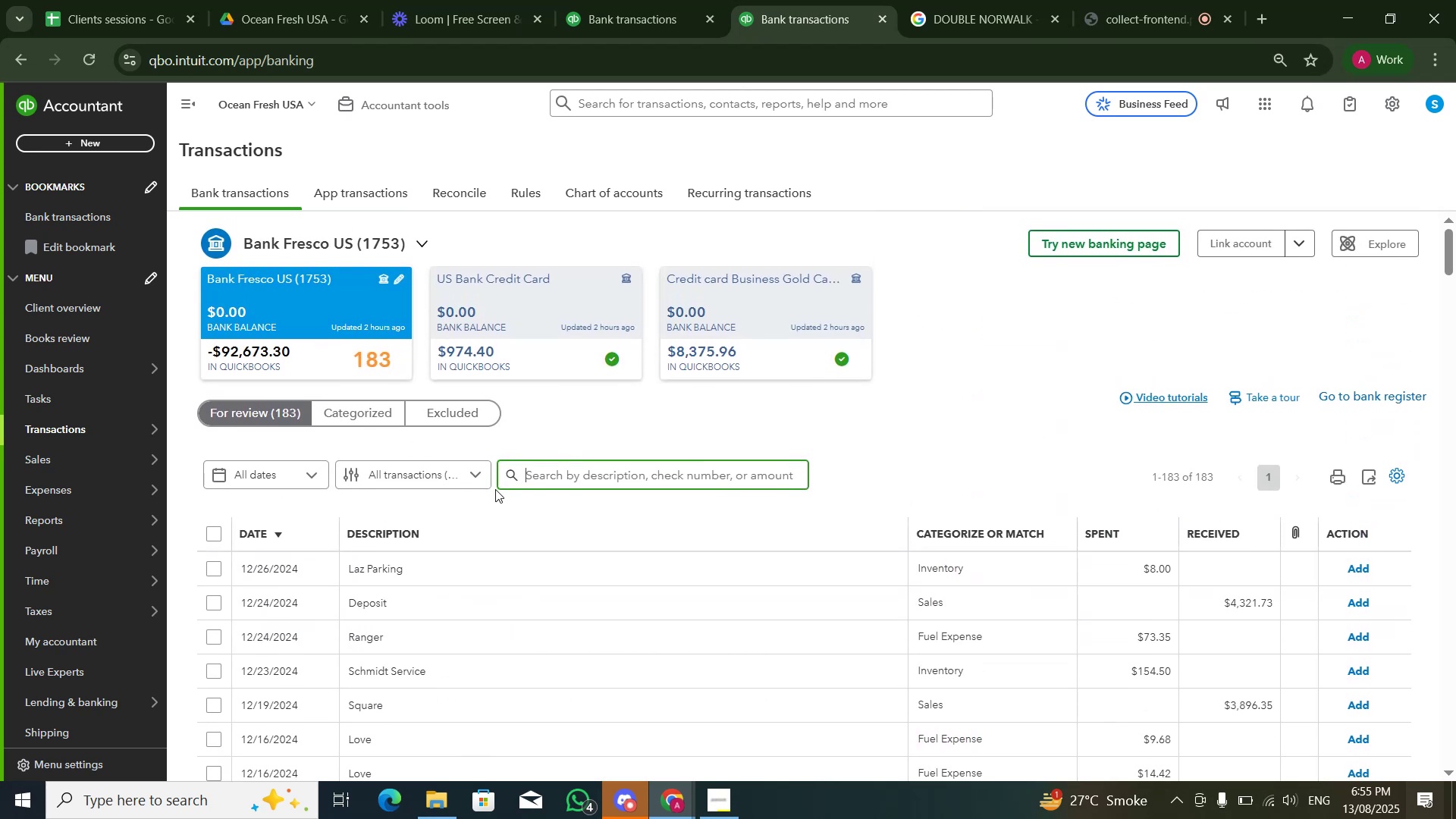 
left_click([471, 473])
 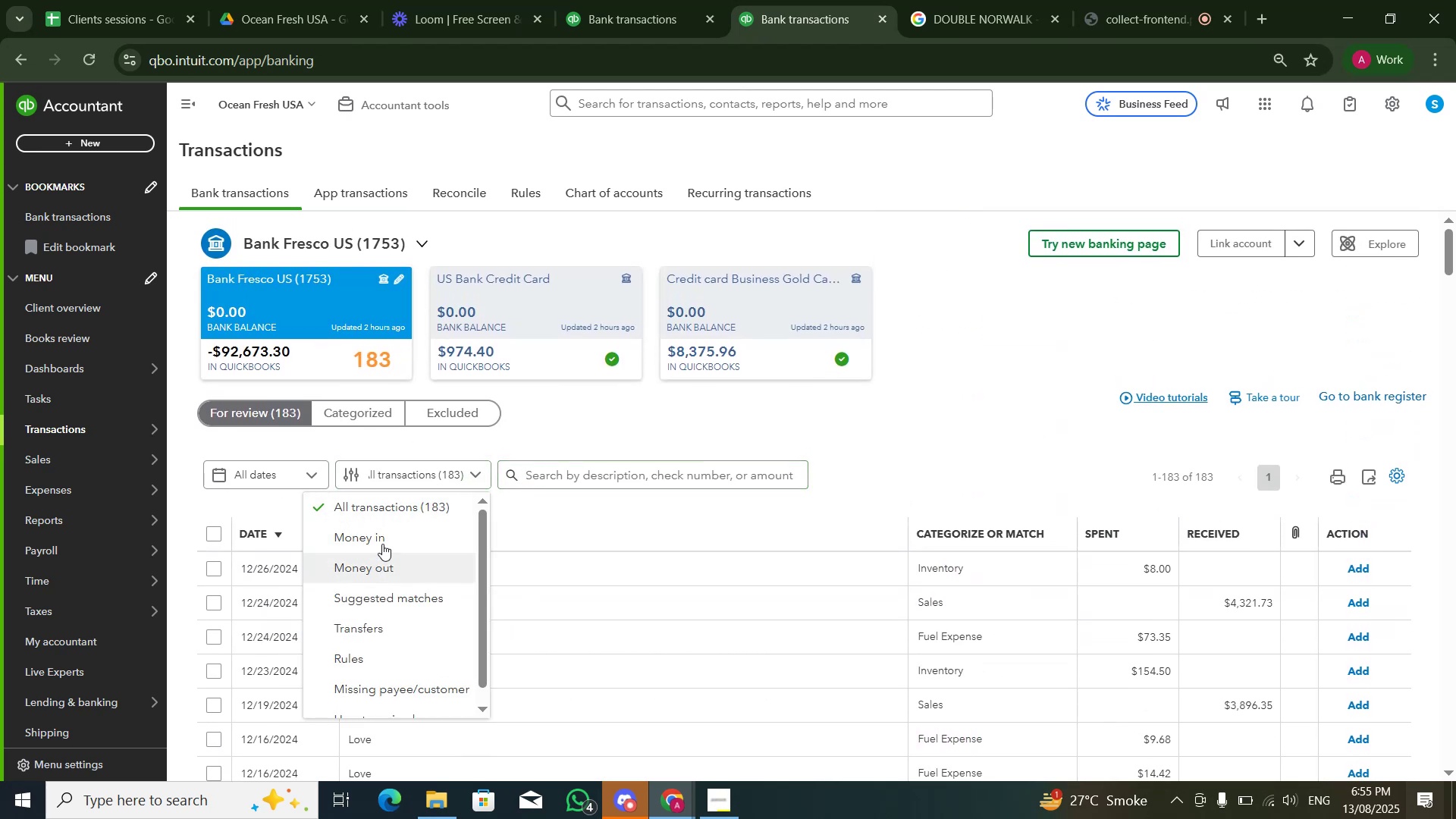 
left_click([384, 539])
 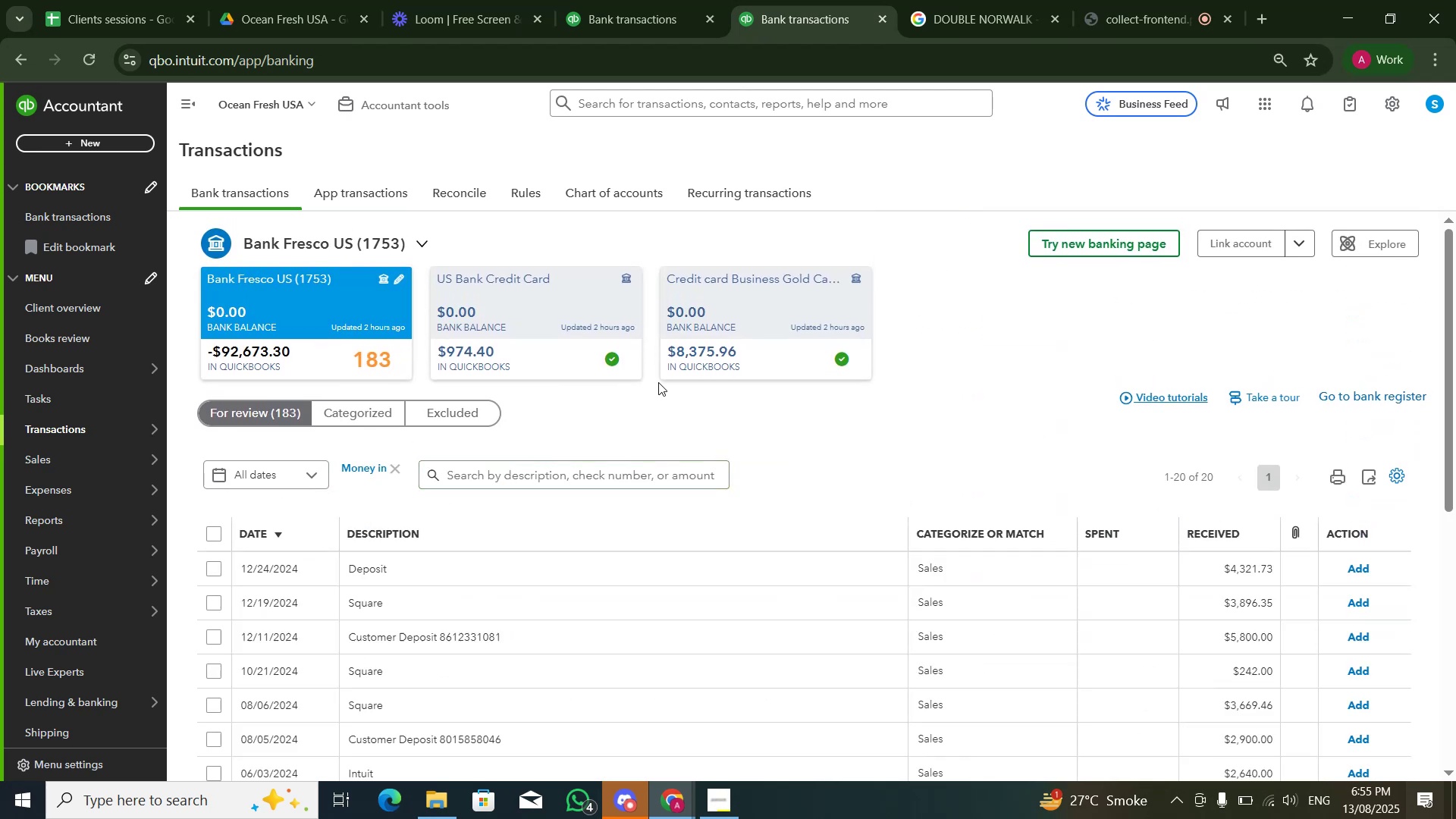 
scroll: coordinate [658, 382], scroll_direction: down, amount: 8.0
 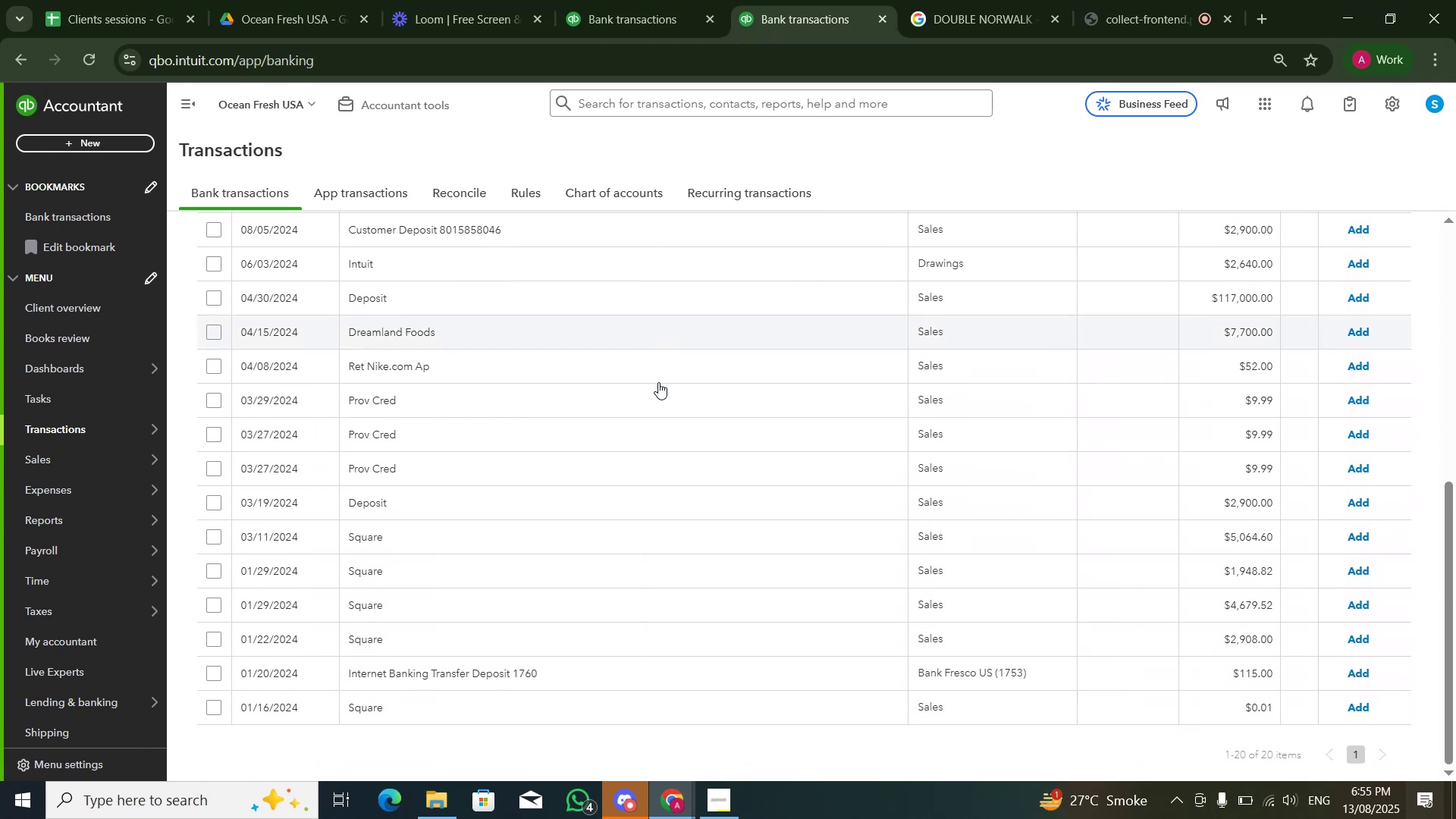 
scroll: coordinate [658, 382], scroll_direction: up, amount: 1.0
 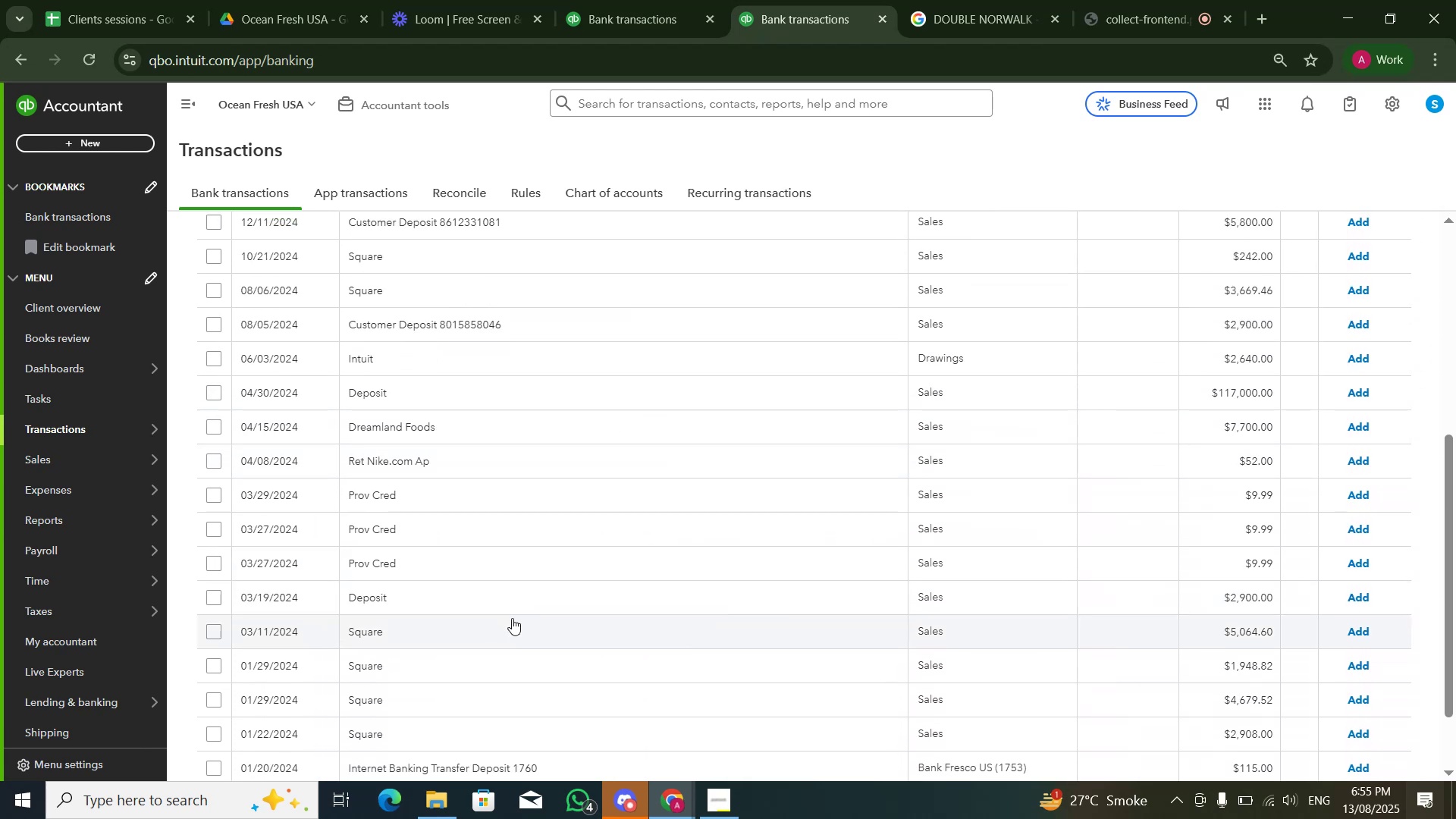 
left_click([511, 619])
 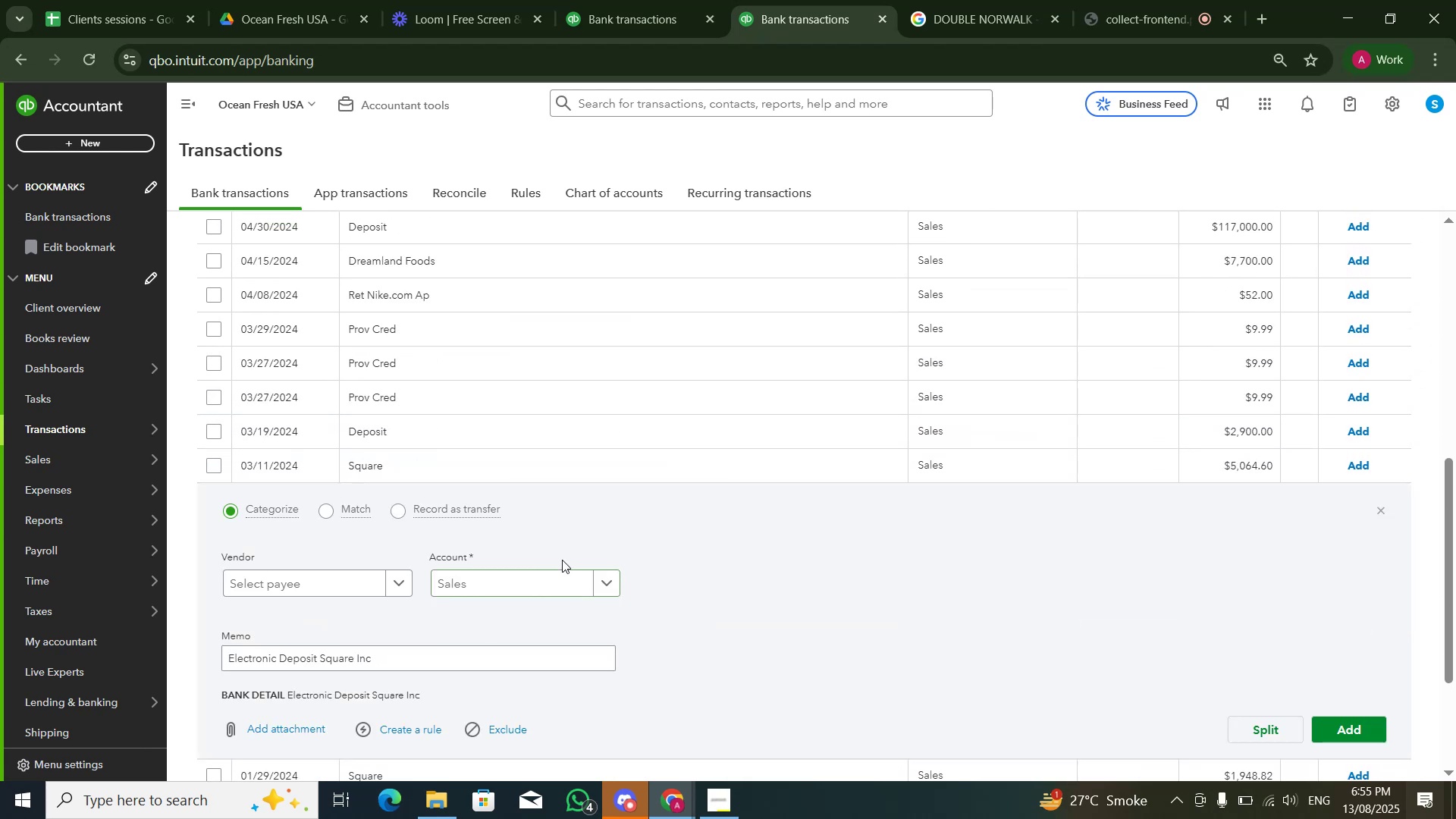 
scroll: coordinate [562, 560], scroll_direction: down, amount: 4.0
 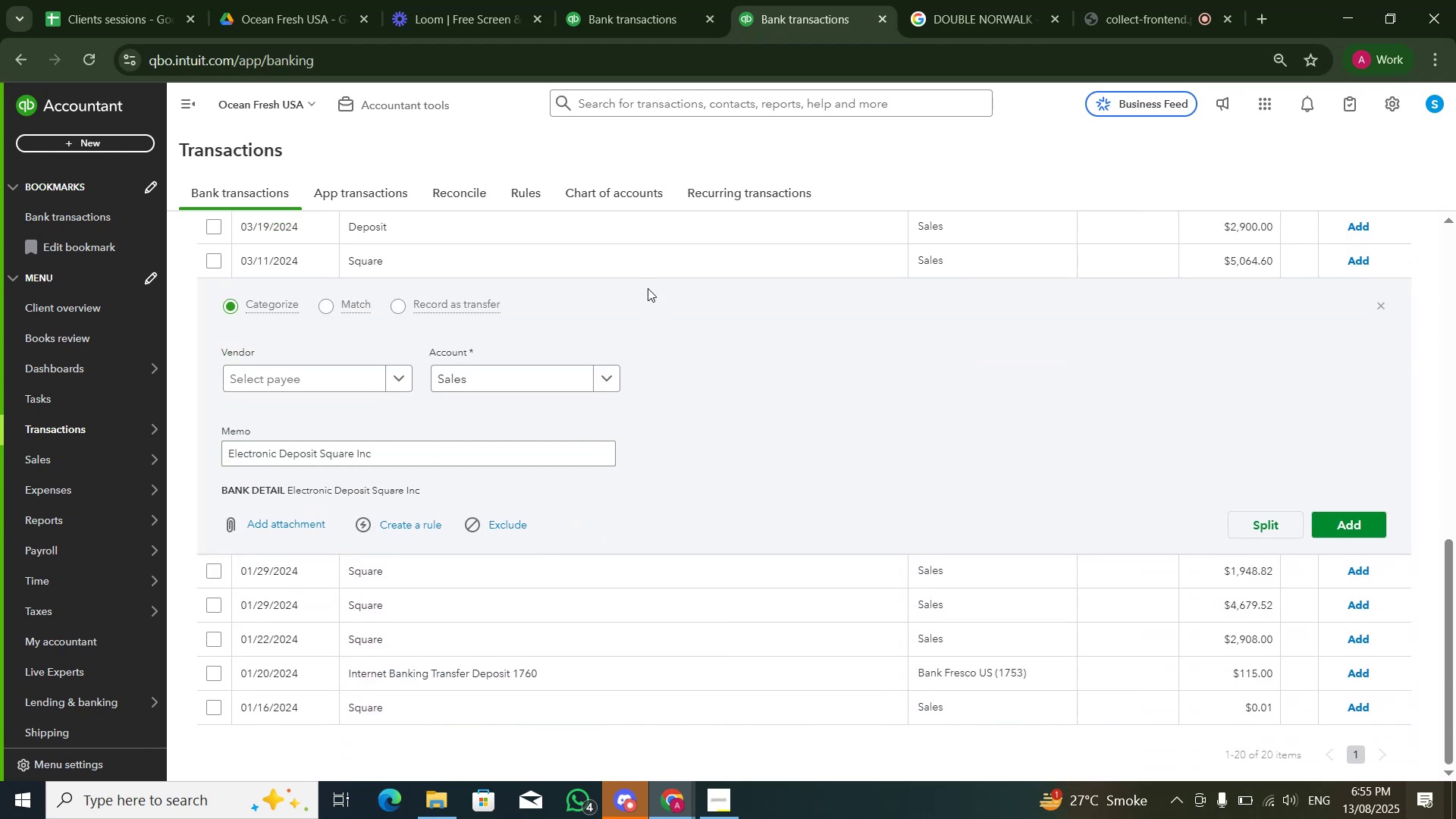 
left_click([646, 275])
 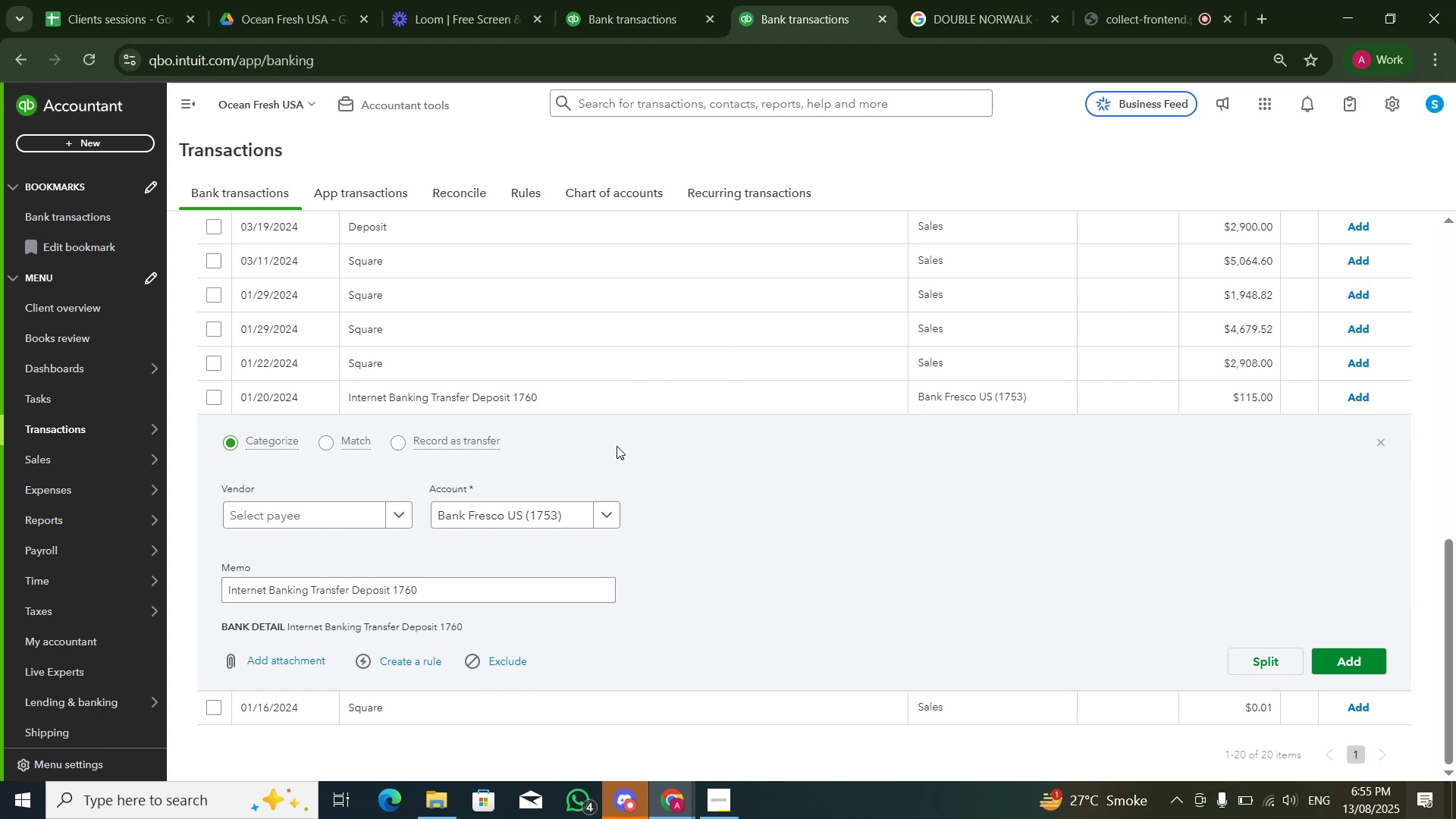 
left_click([635, 406])
 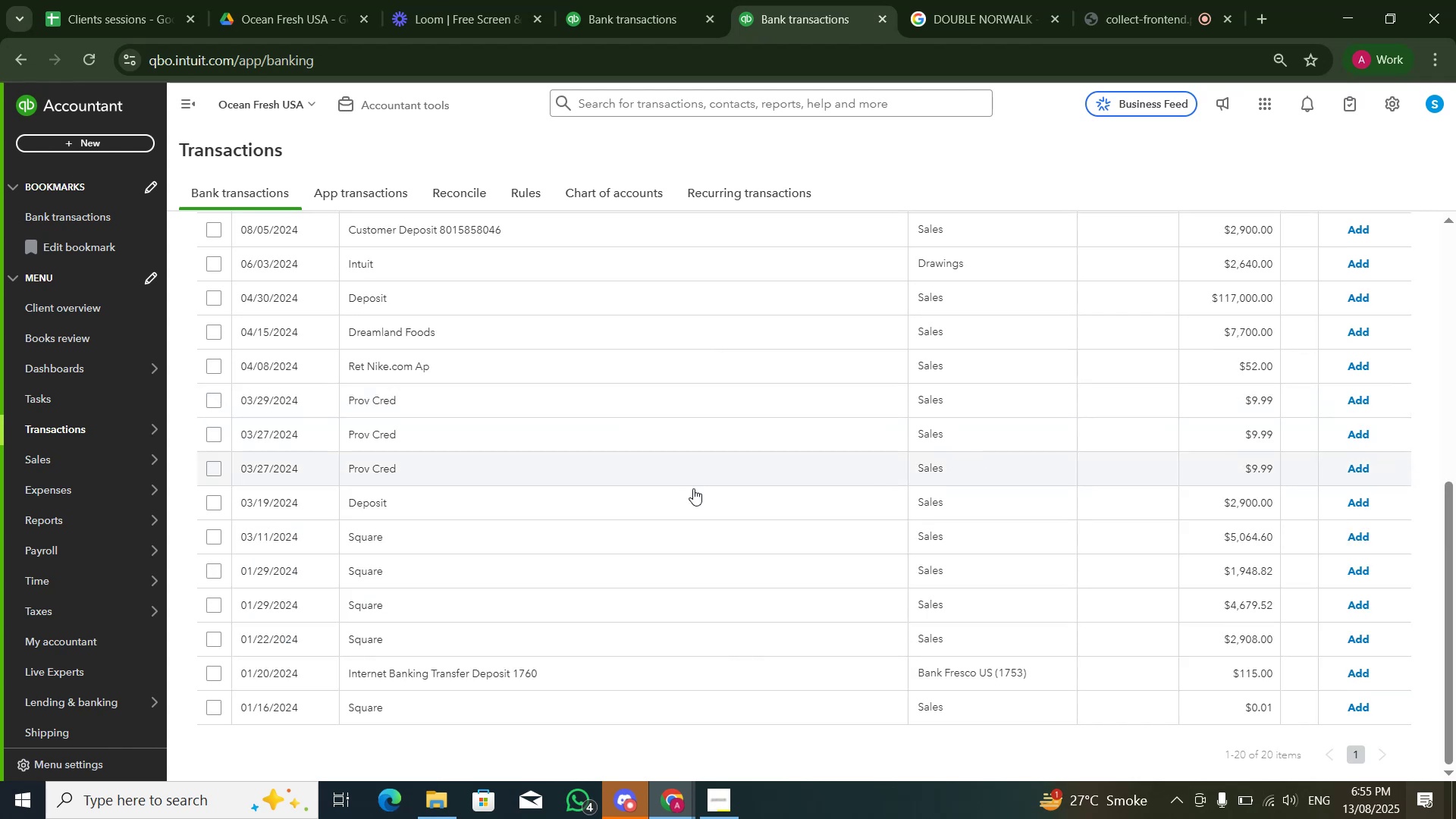 
scroll: coordinate [695, 495], scroll_direction: up, amount: 2.0
 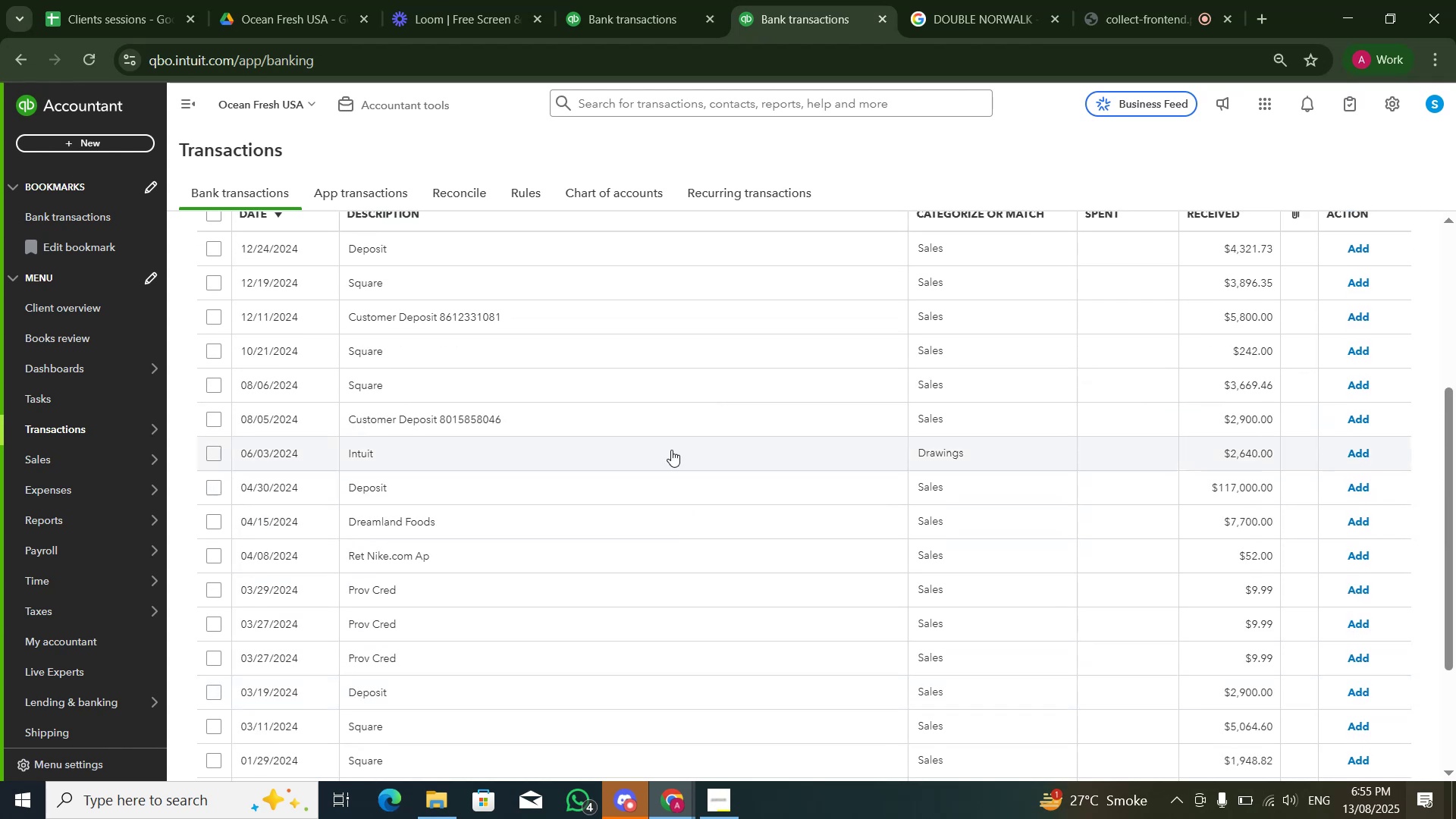 
left_click([665, 421])
 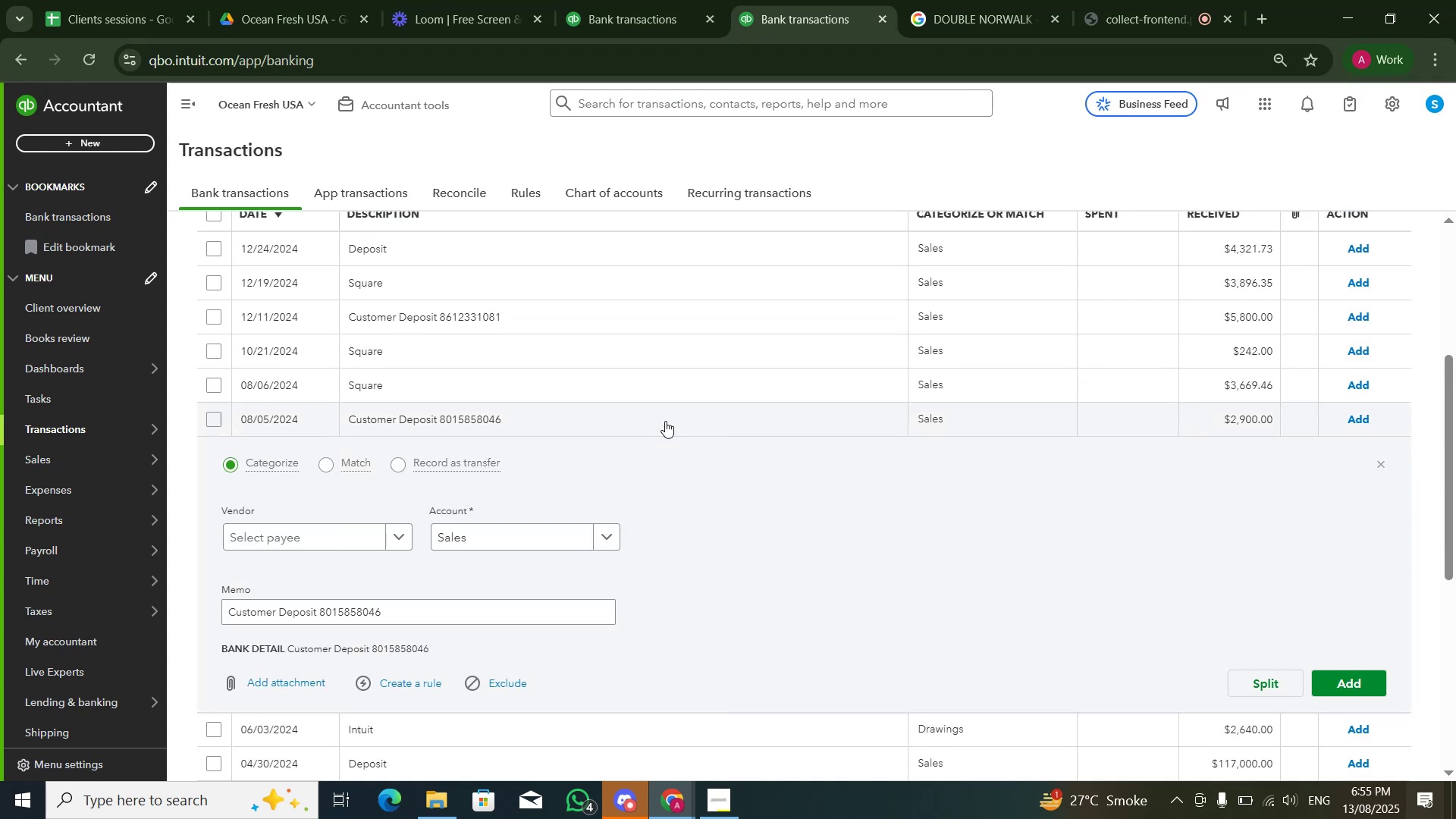 
left_click([665, 421])
 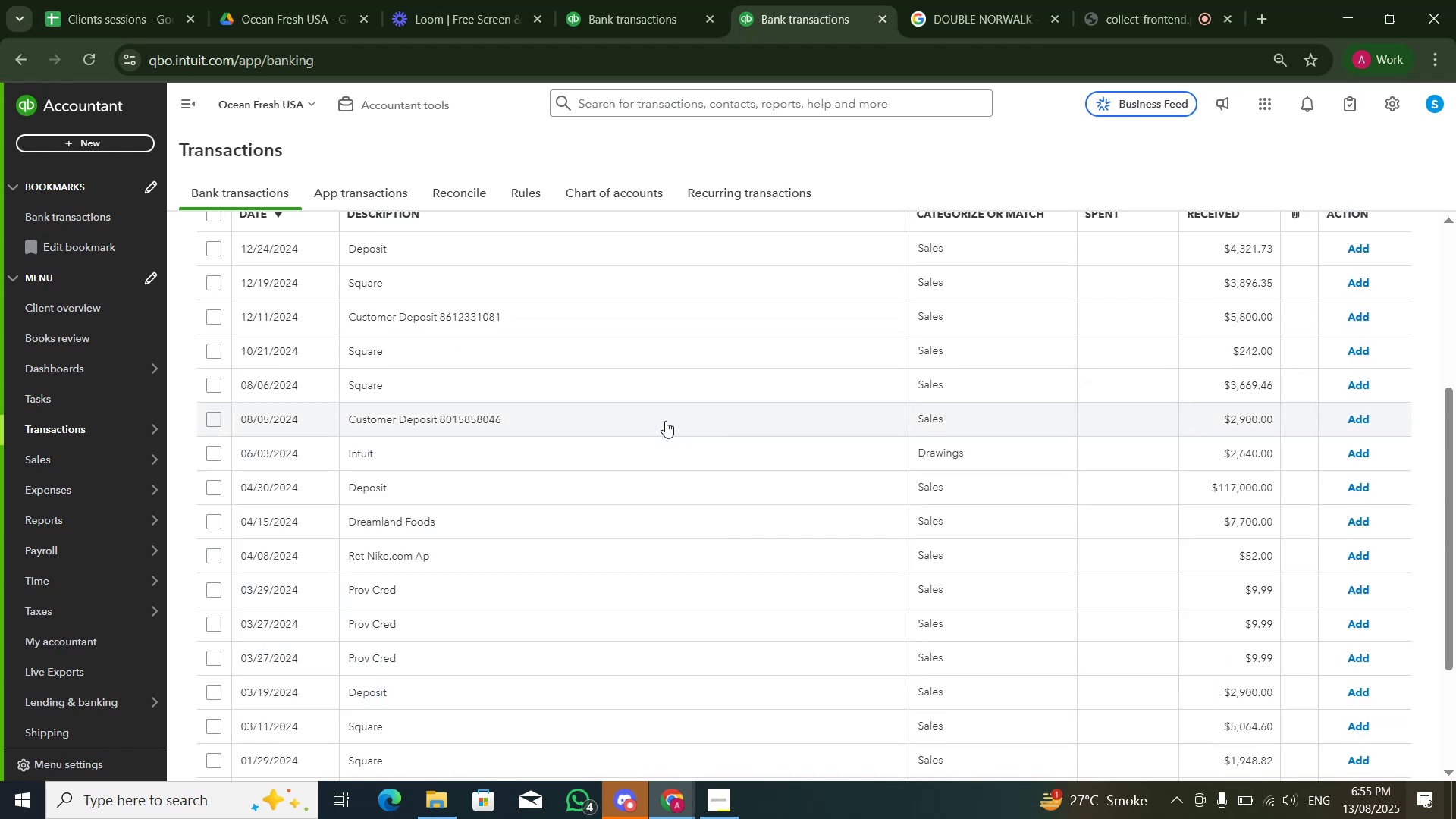 
left_click([632, 313])
 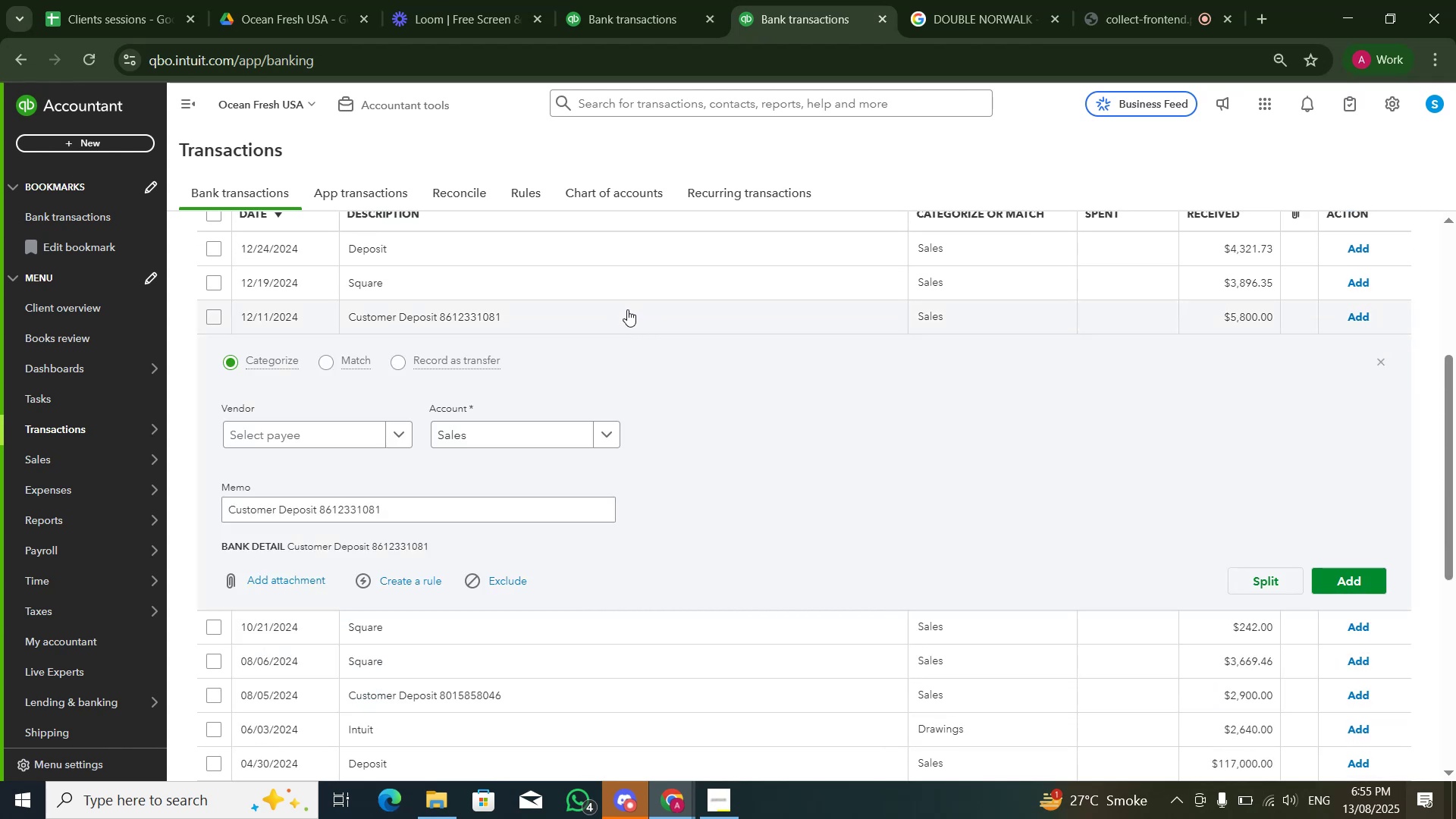 
left_click([627, 309])
 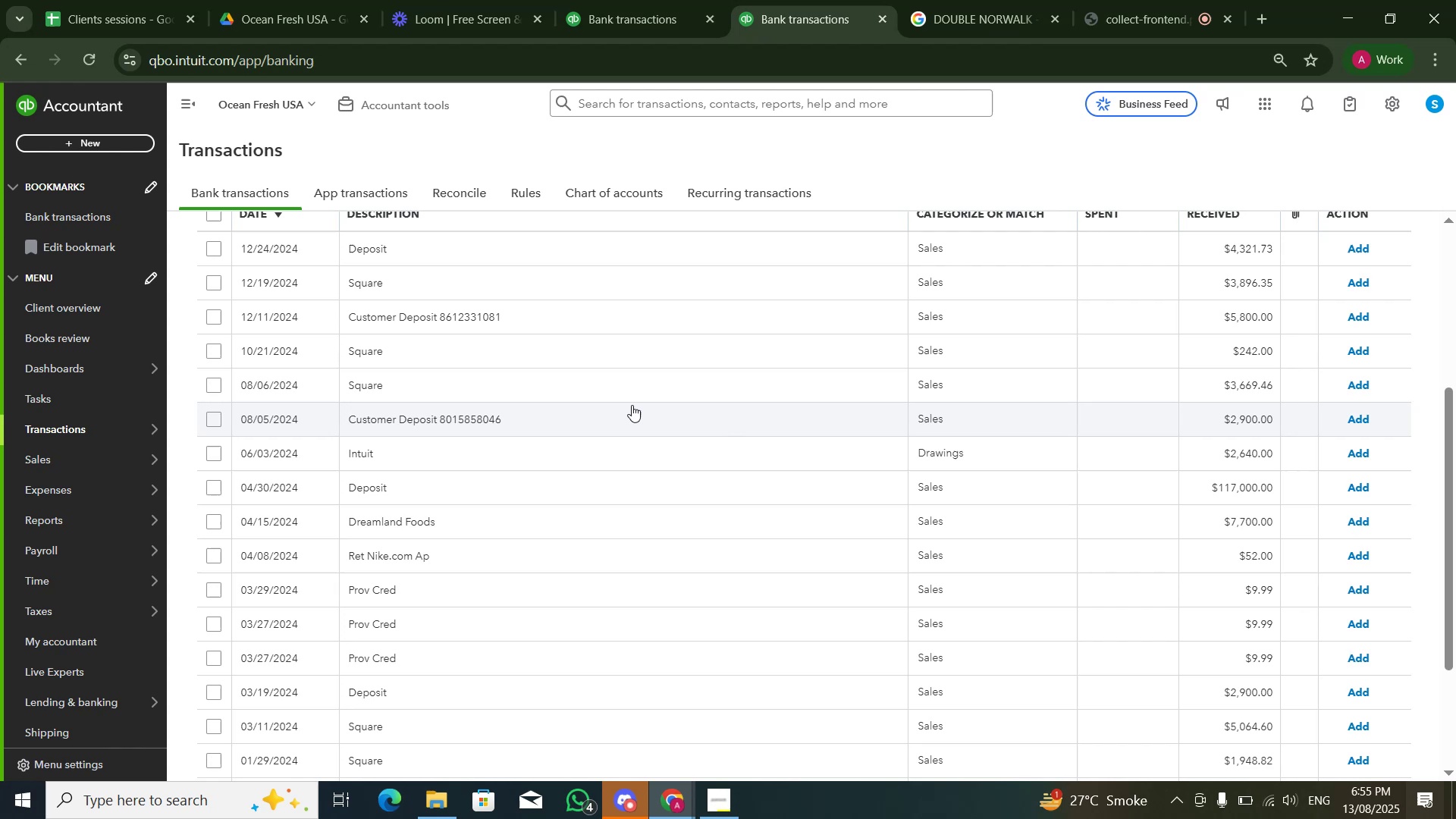 
left_click([631, 410])
 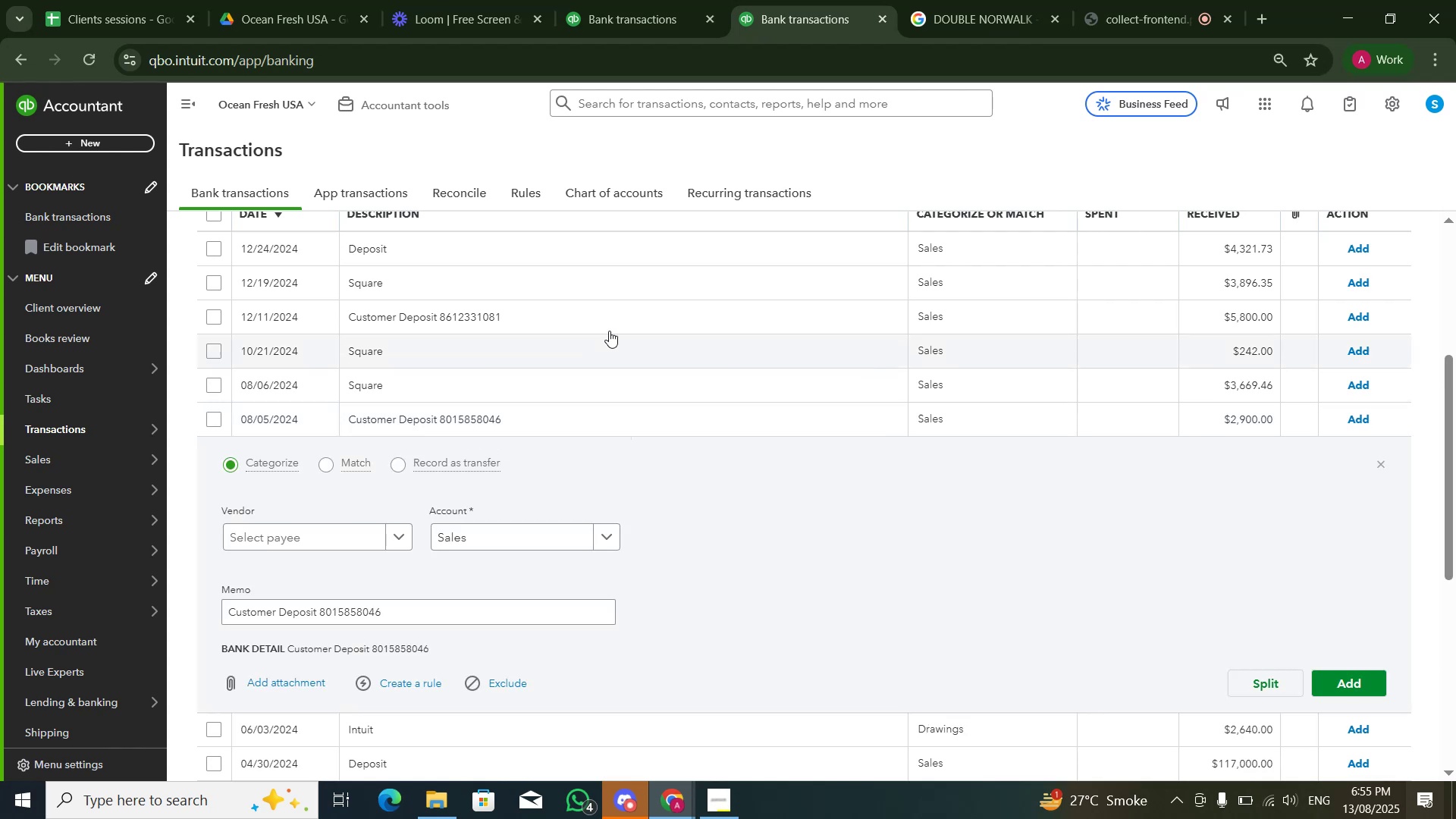 
left_click([609, 323])
 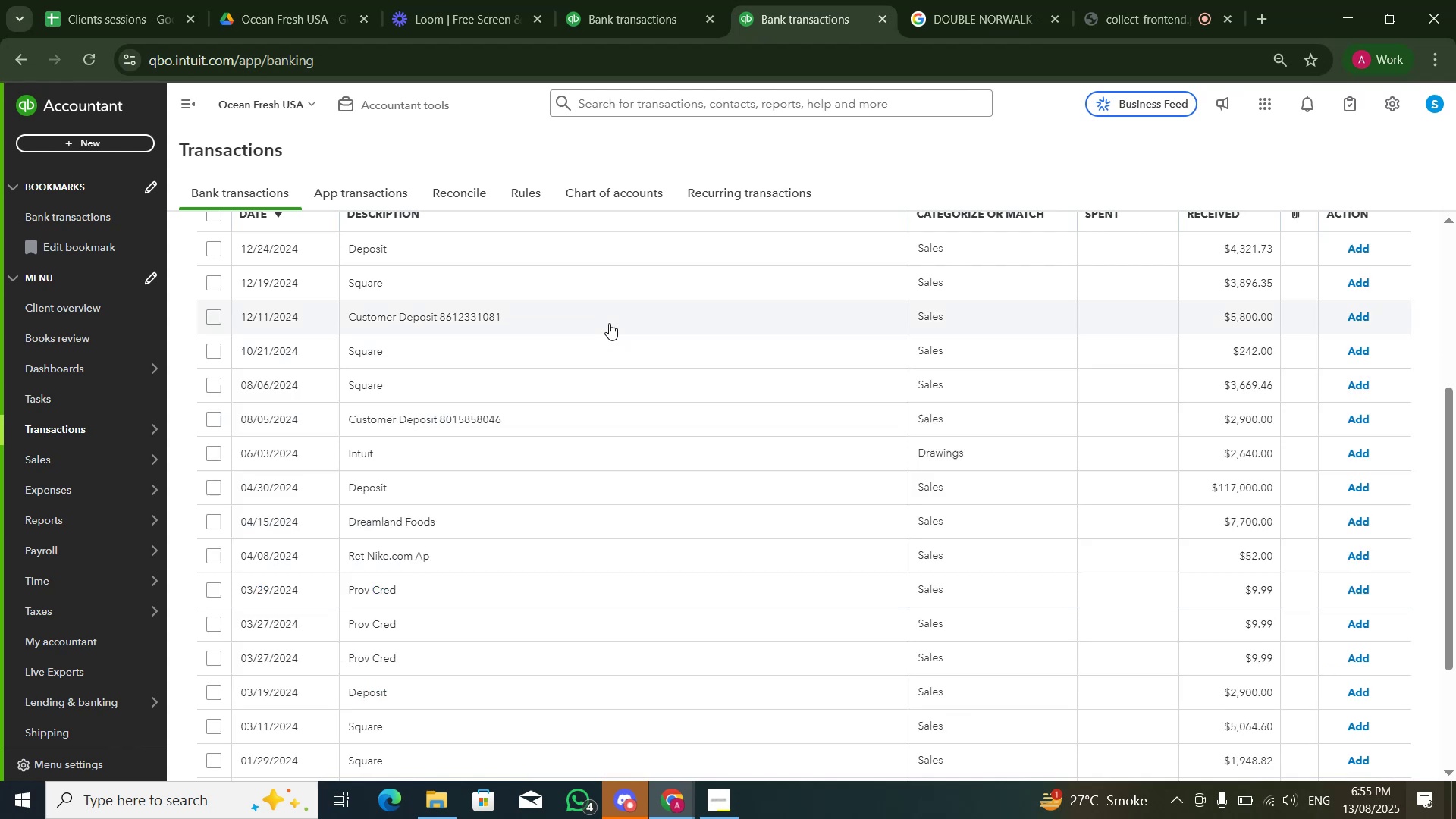 
double_click([609, 323])
 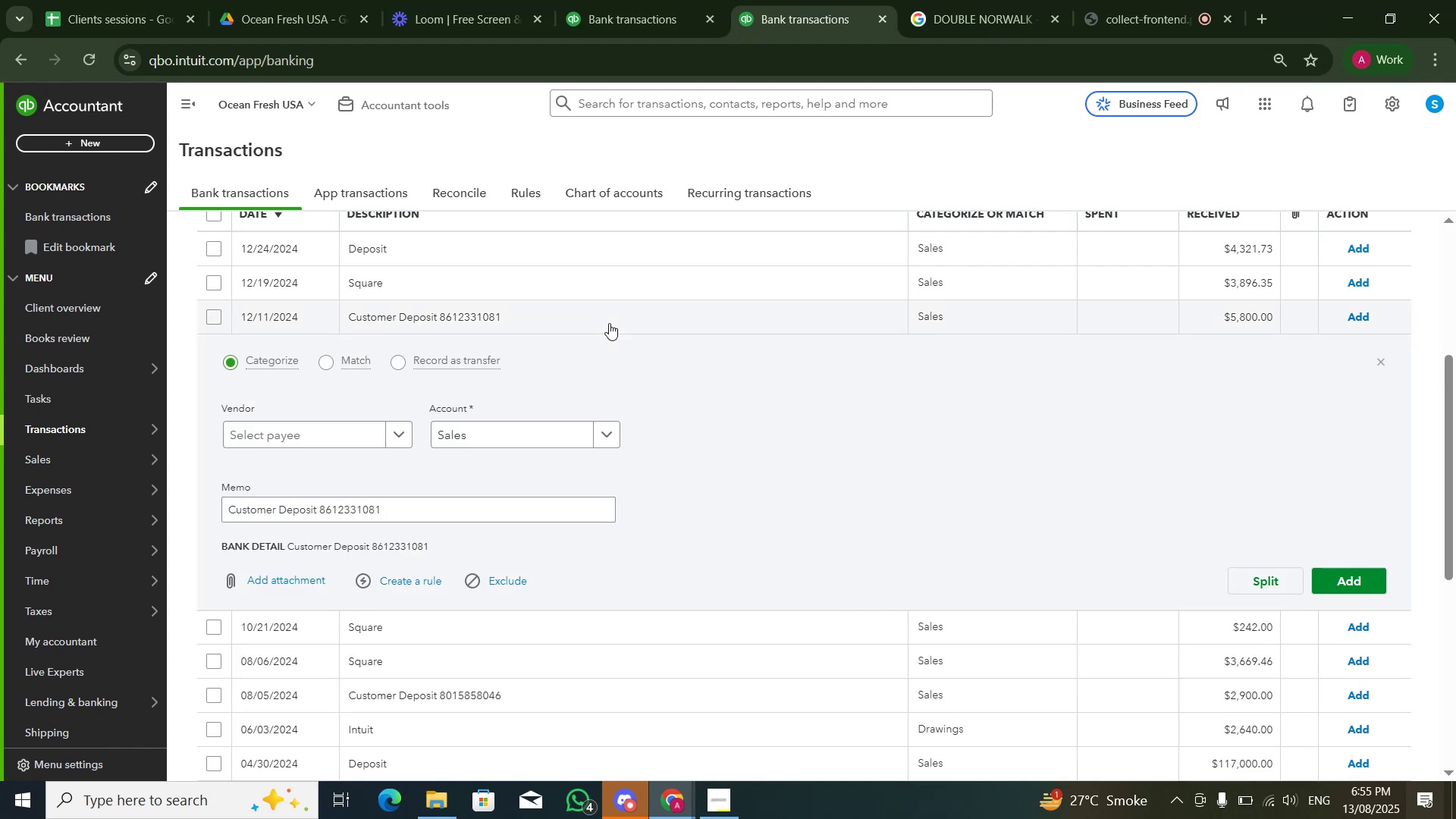 
left_click([609, 323])
 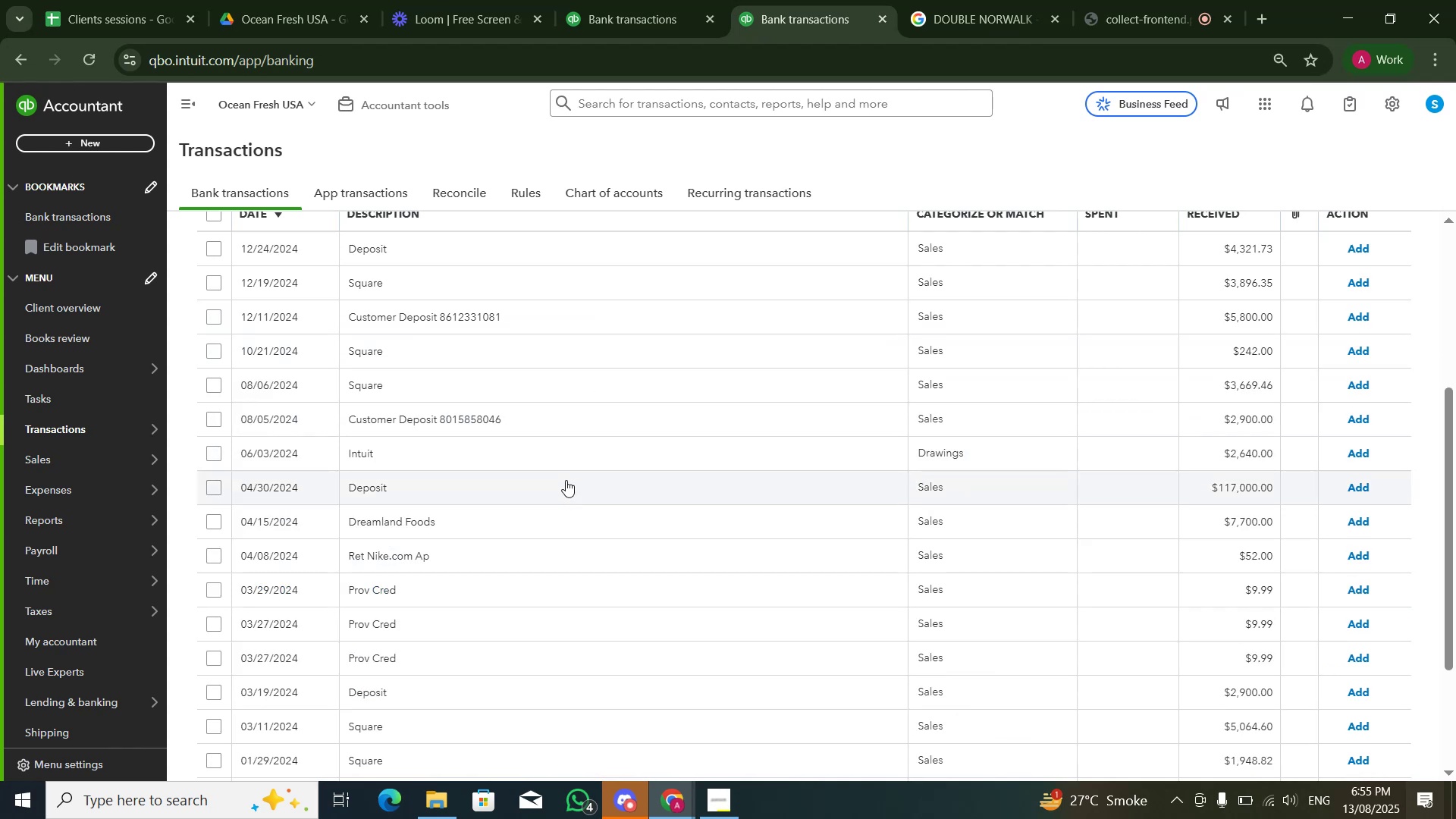 
left_click([565, 479])
 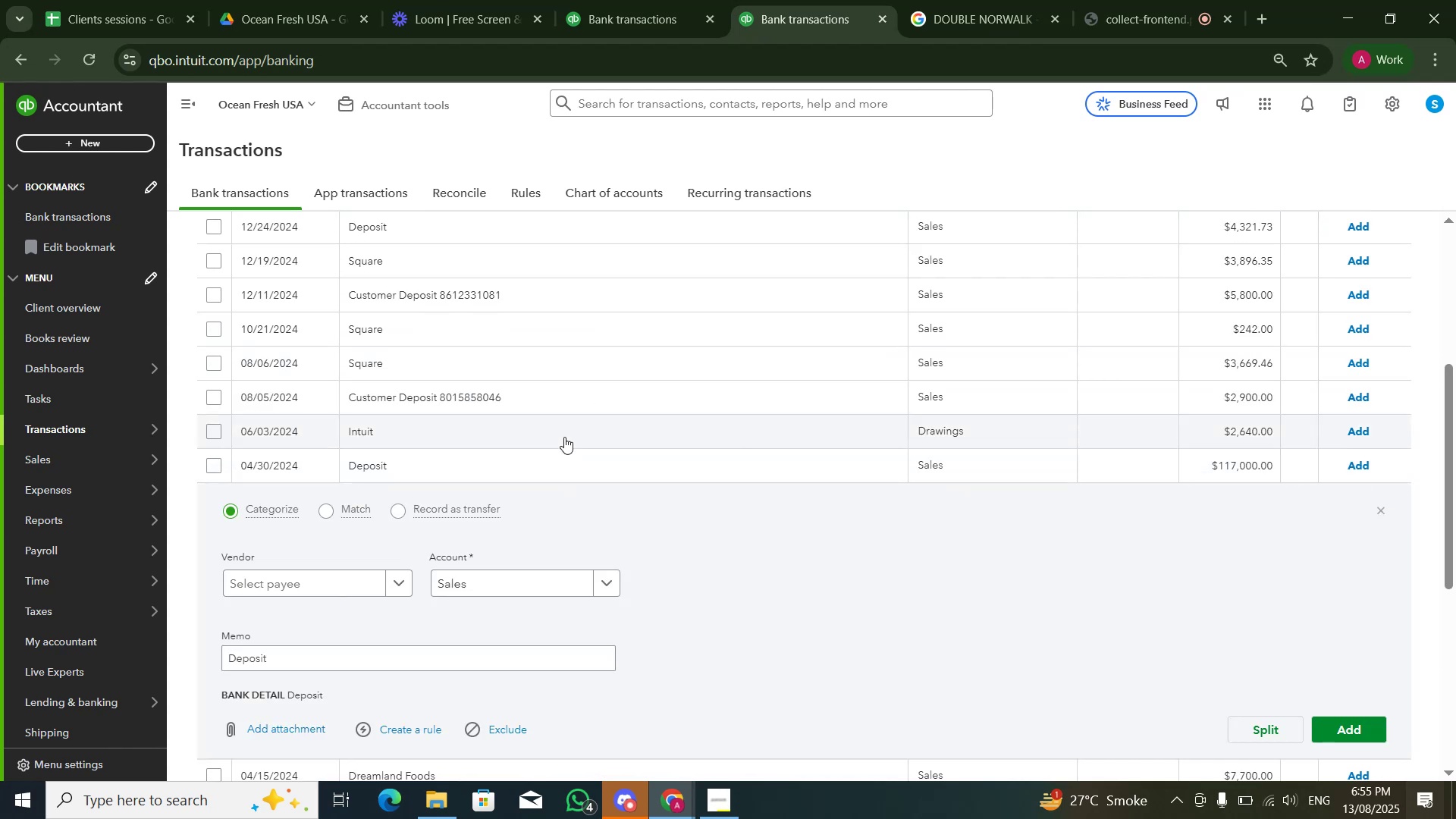 
left_click([564, 436])
 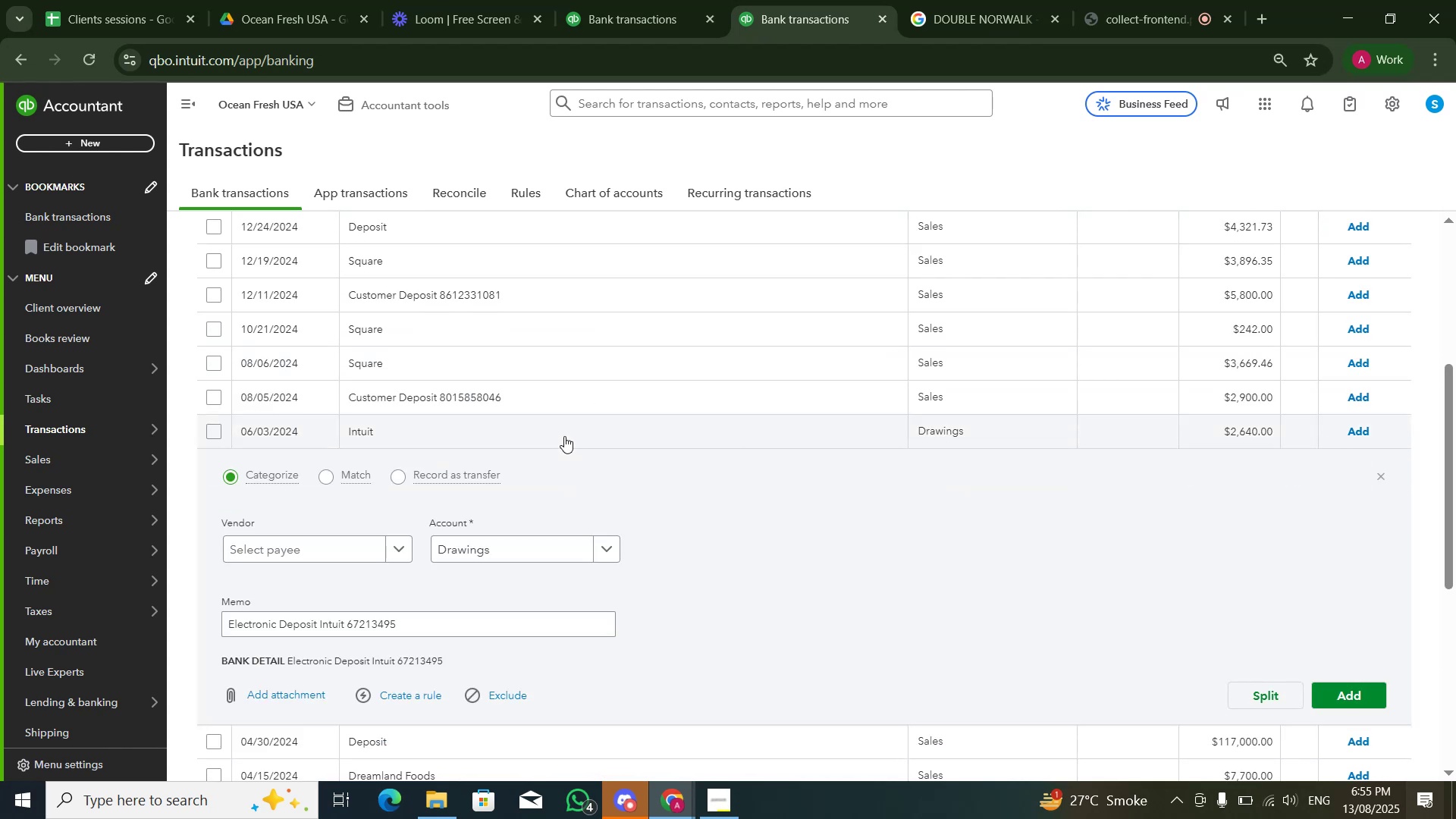 
left_click([564, 436])
 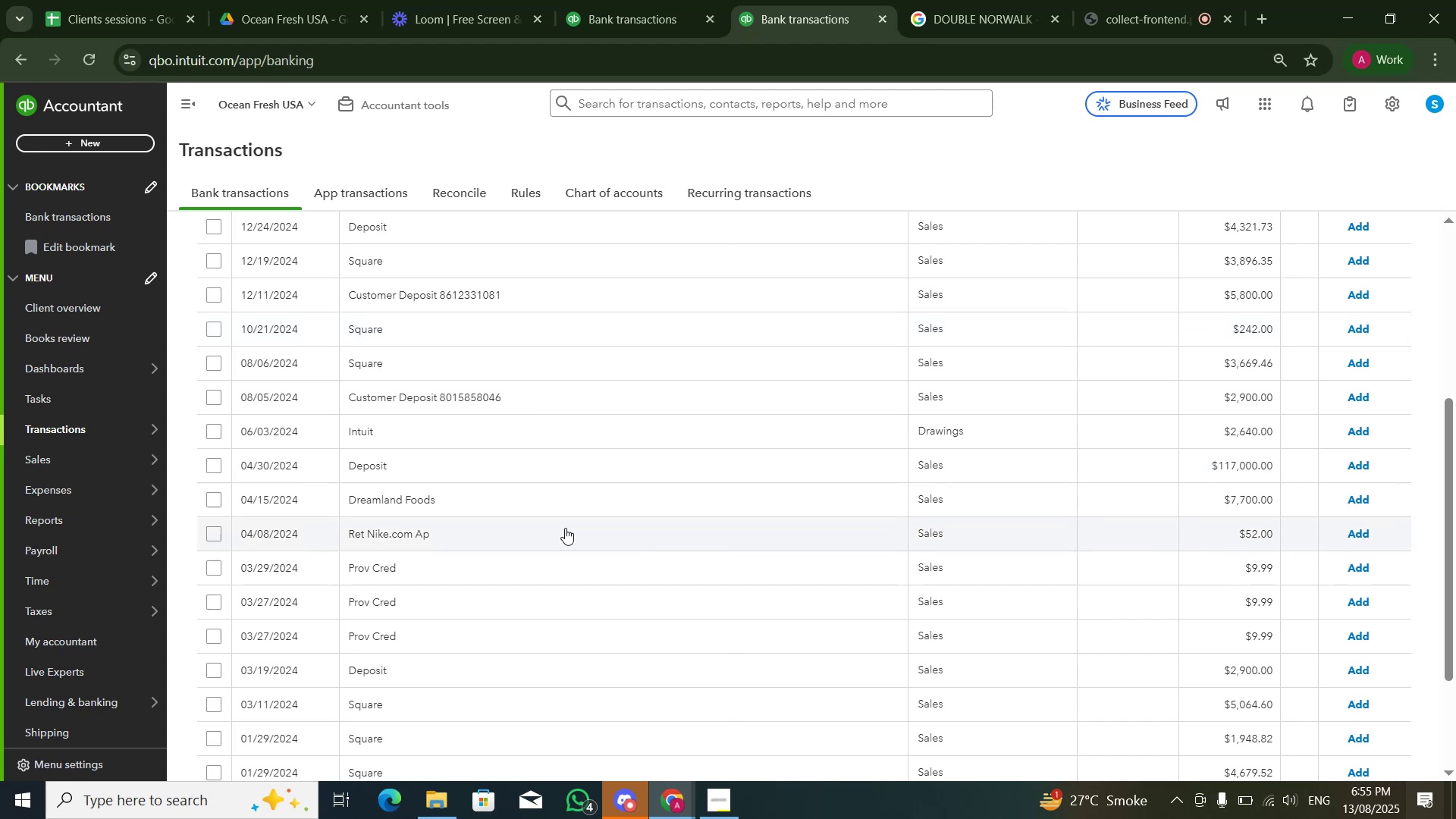 
left_click([563, 537])
 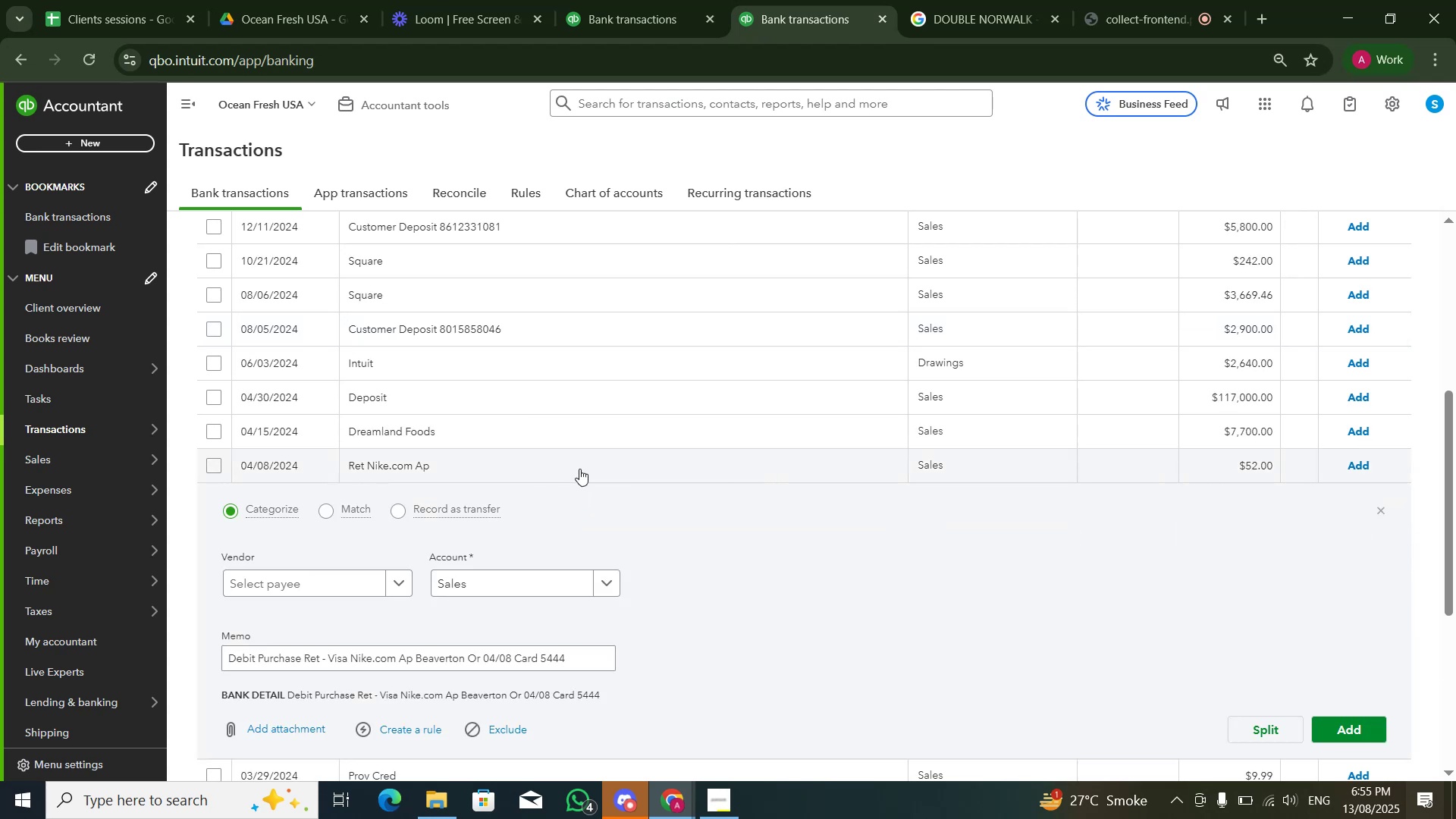 
left_click([579, 469])
 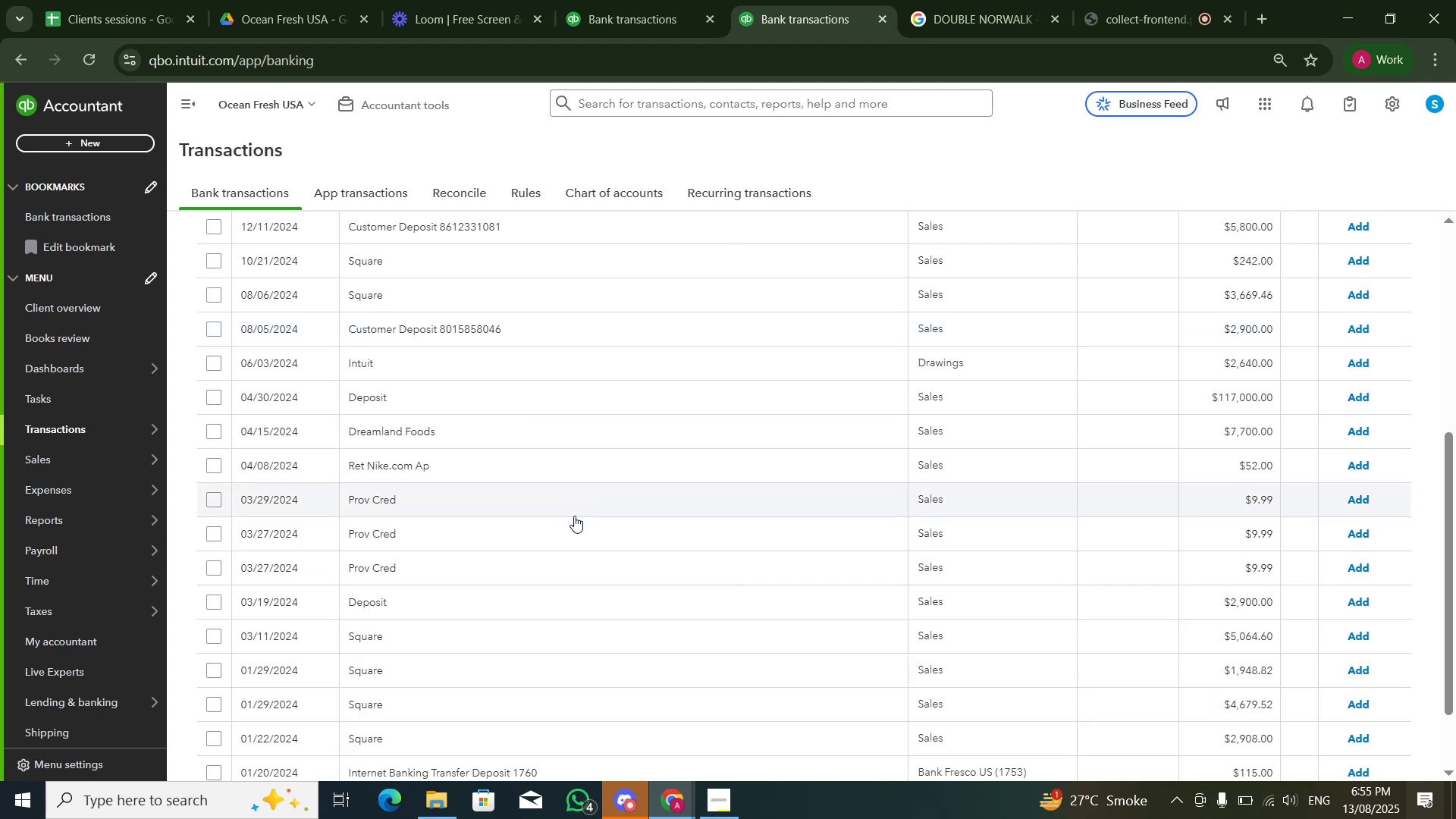 
left_click([574, 516])
 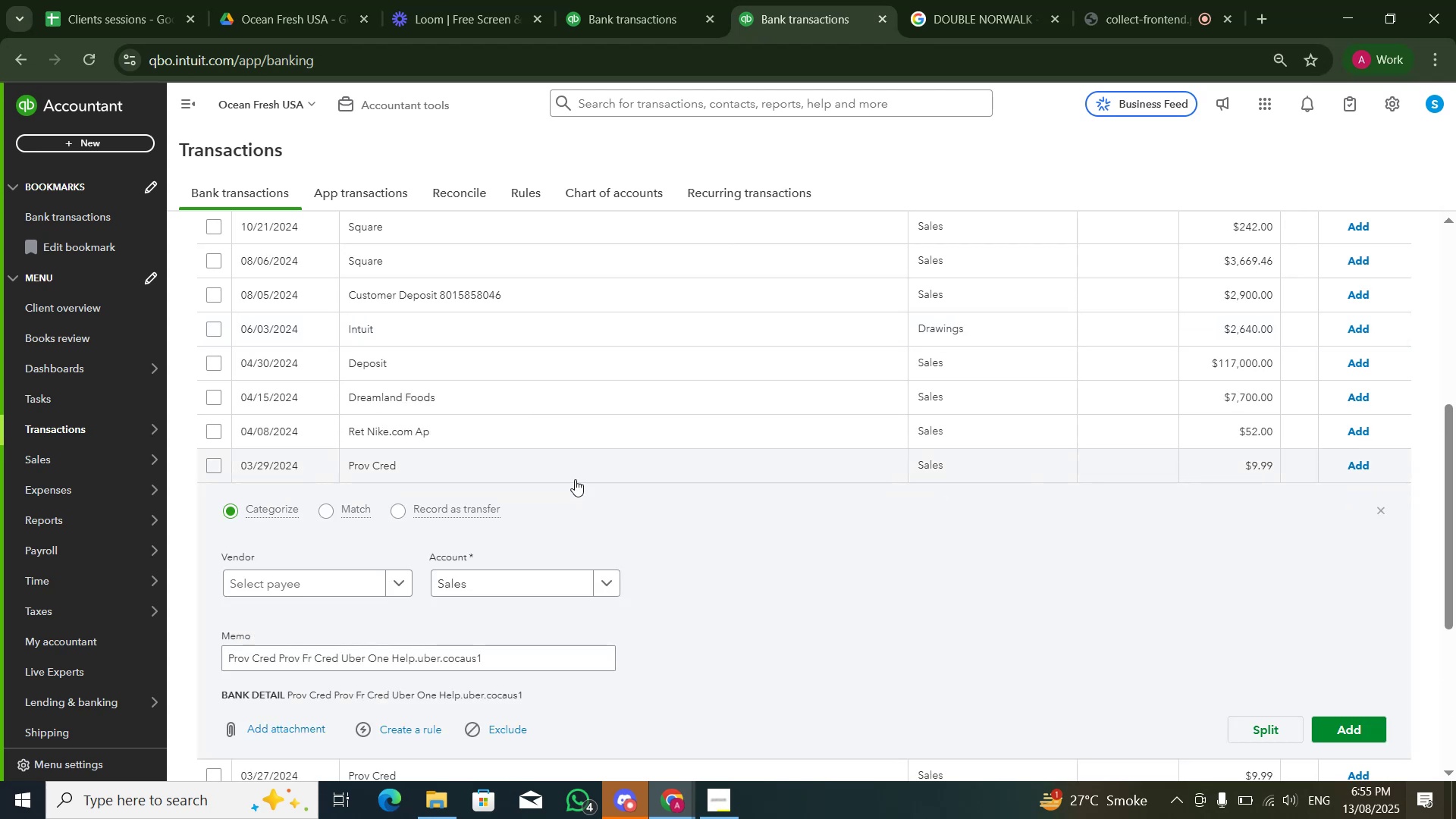 
left_click([575, 479])
 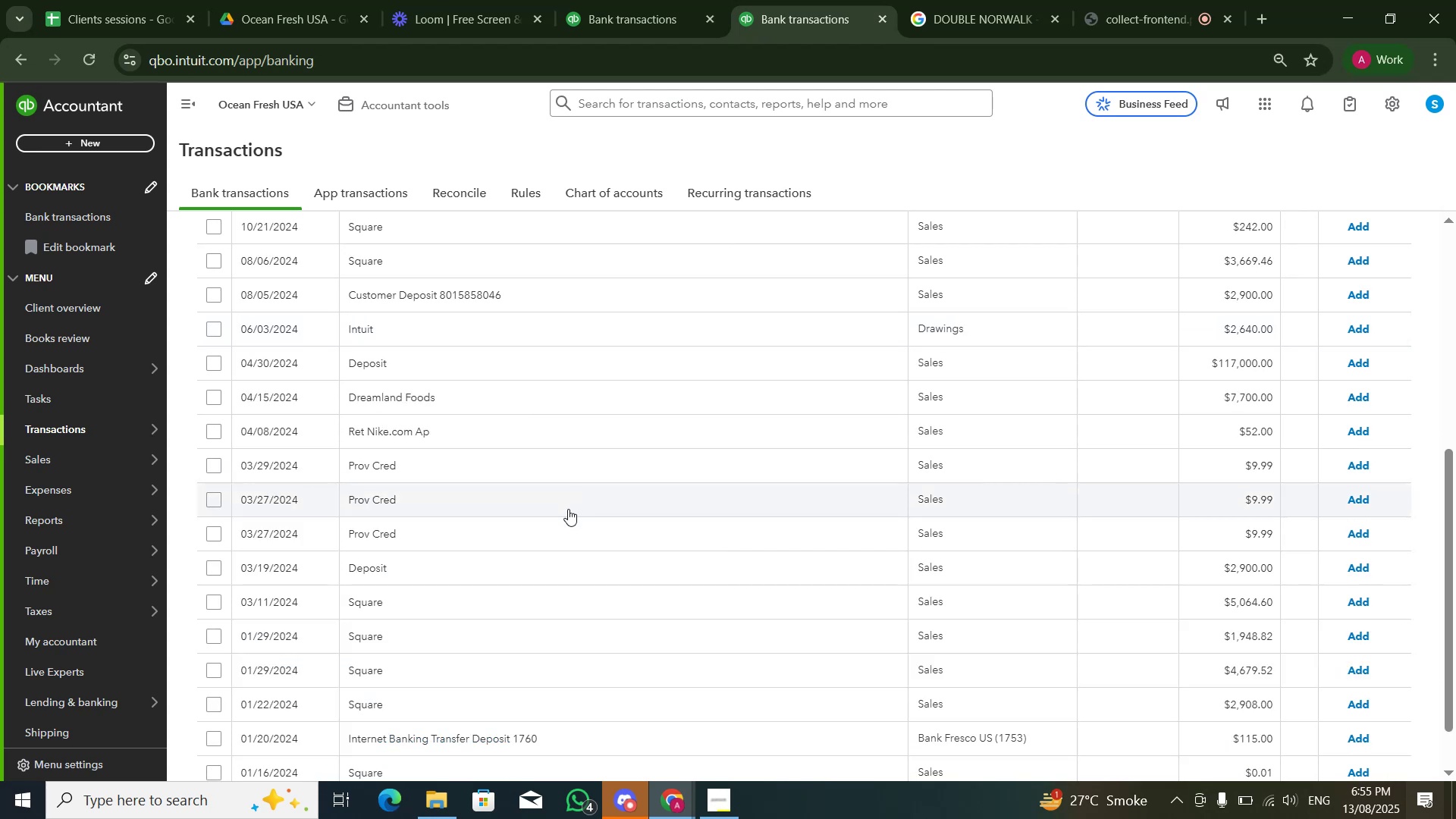 
left_click([568, 509])
 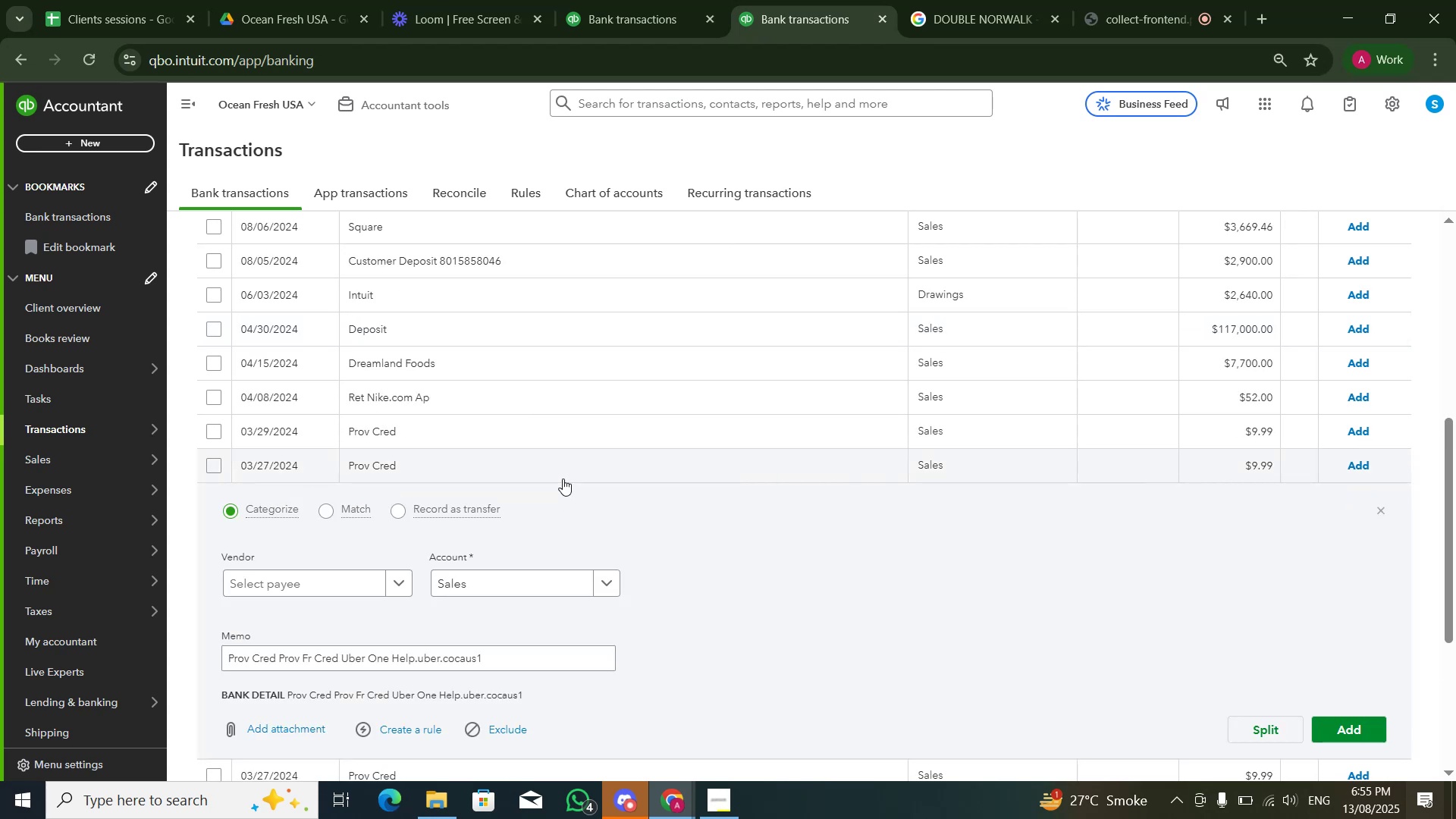 
left_click([563, 479])
 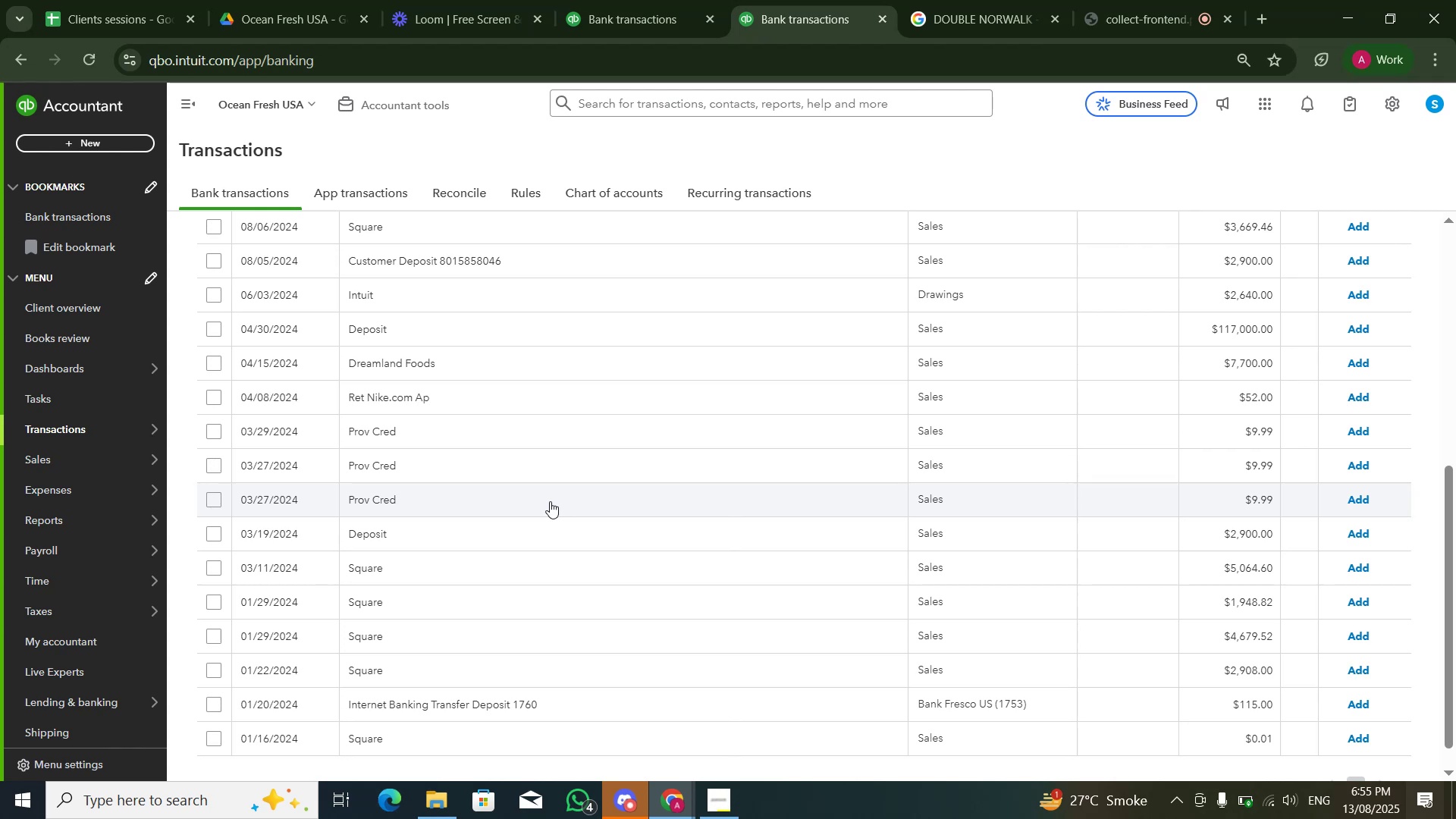 
wait(13.13)
 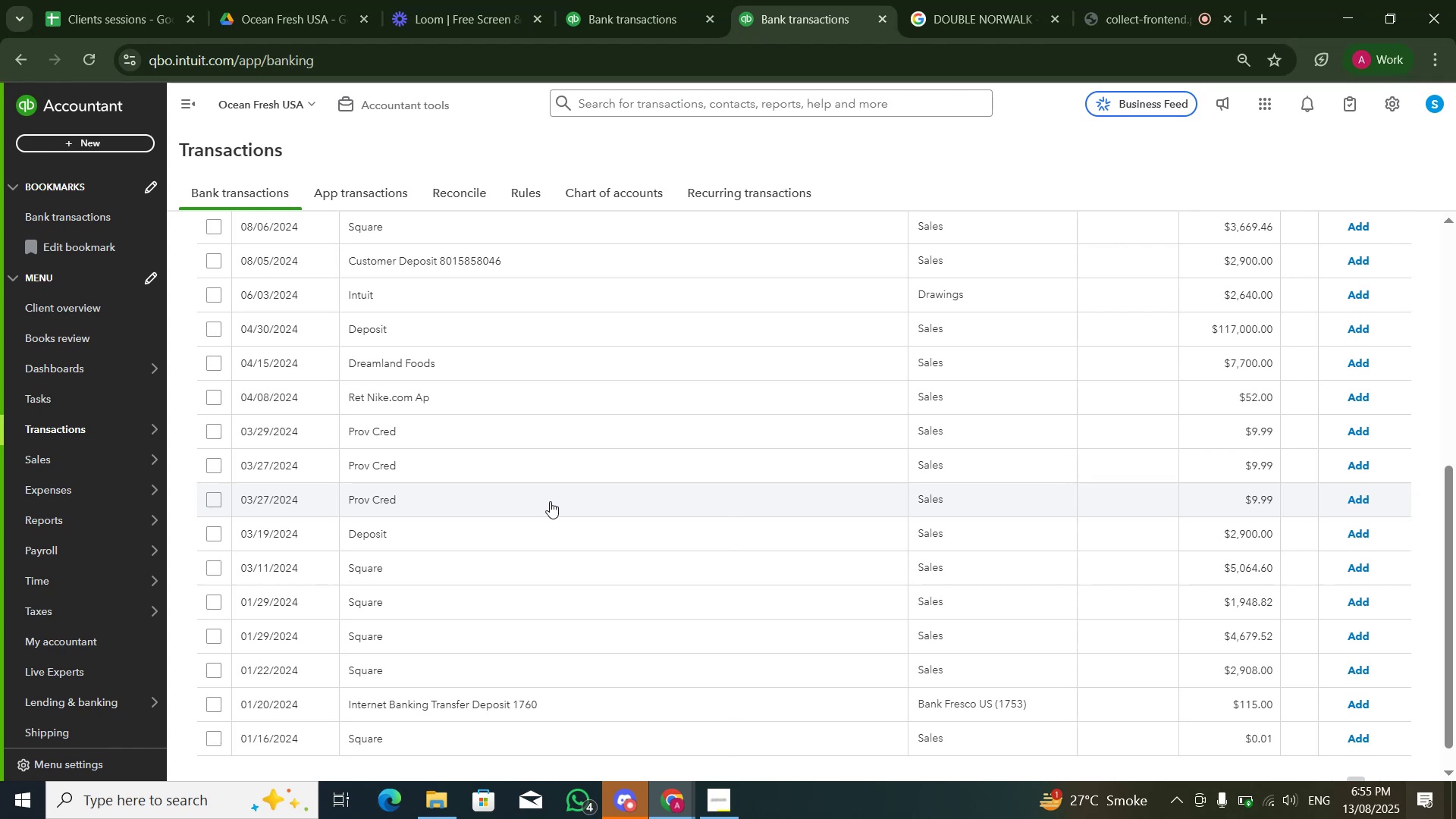 
left_click([566, 427])
 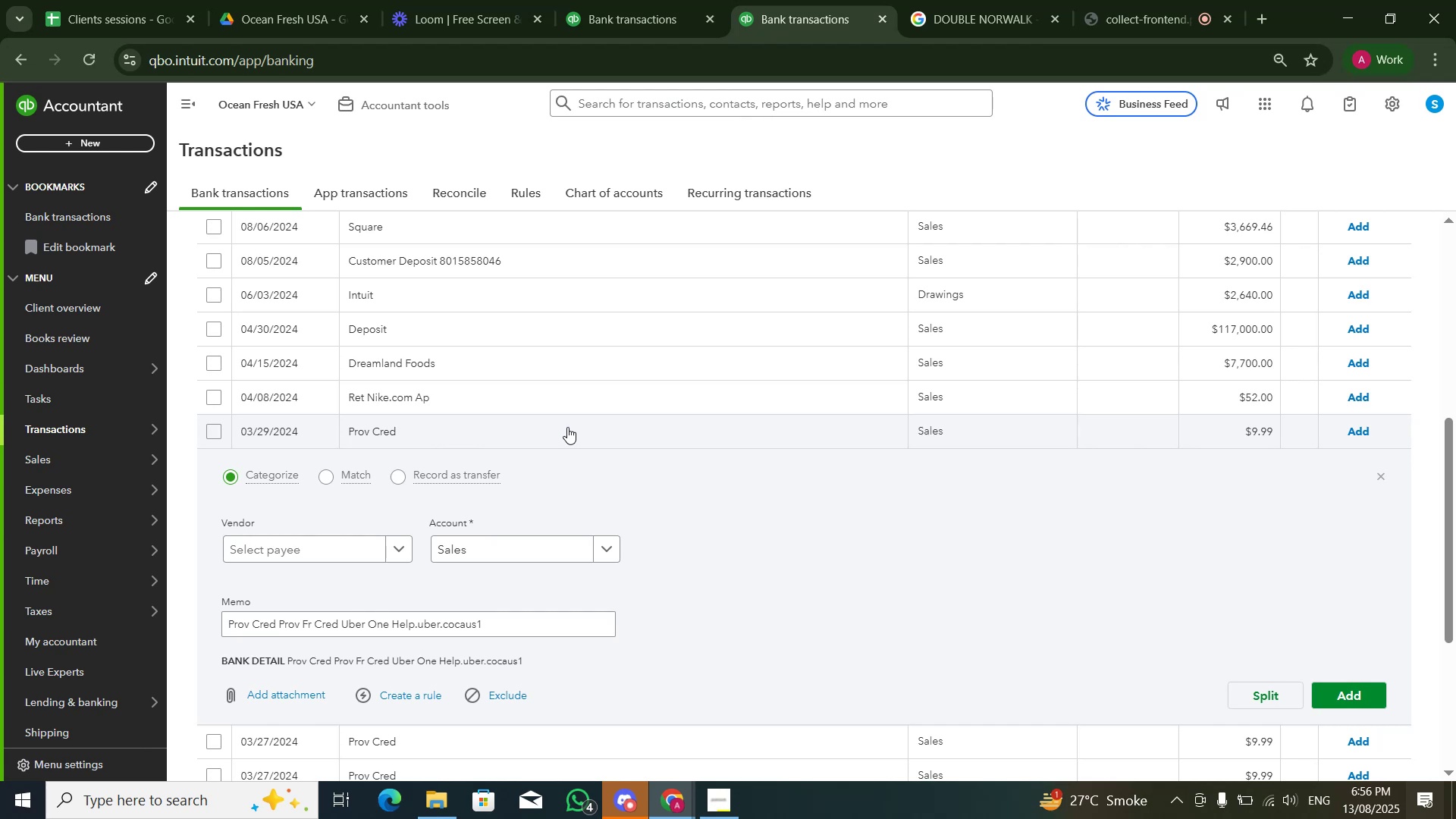 
left_click([567, 427])
 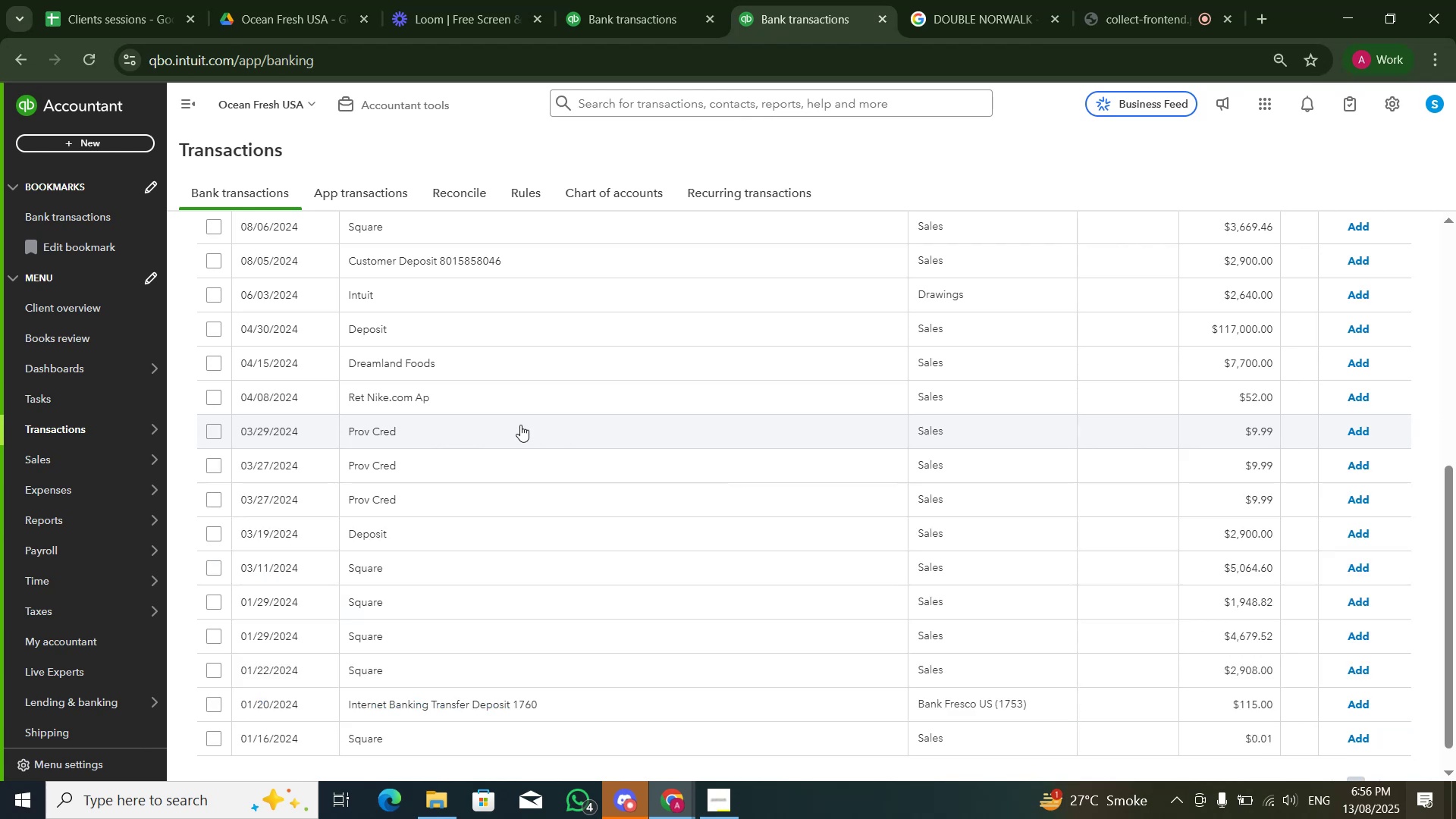 
scroll: coordinate [503, 419], scroll_direction: up, amount: 5.0
 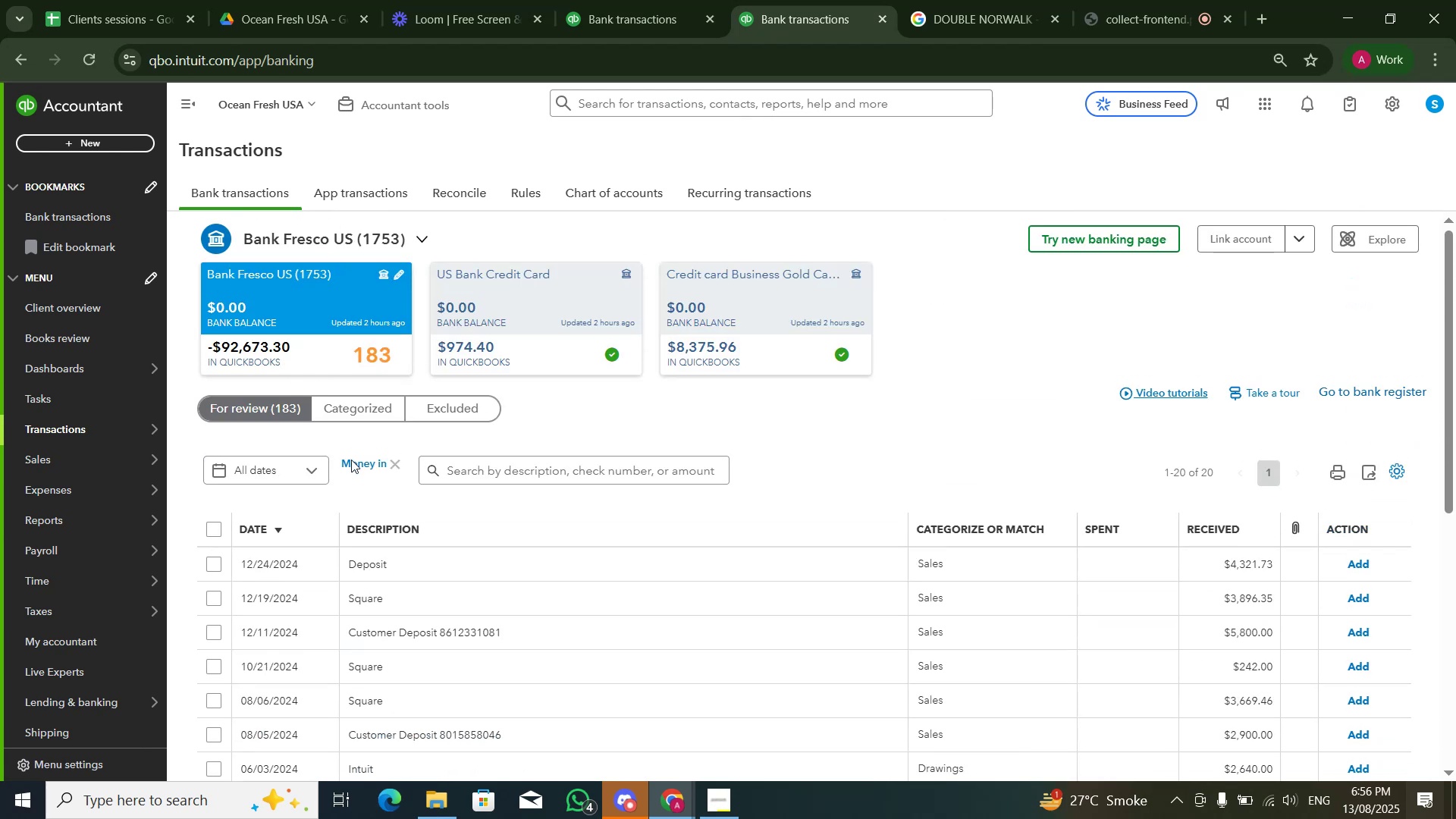 
scroll: coordinate [472, 488], scroll_direction: down, amount: 3.0
 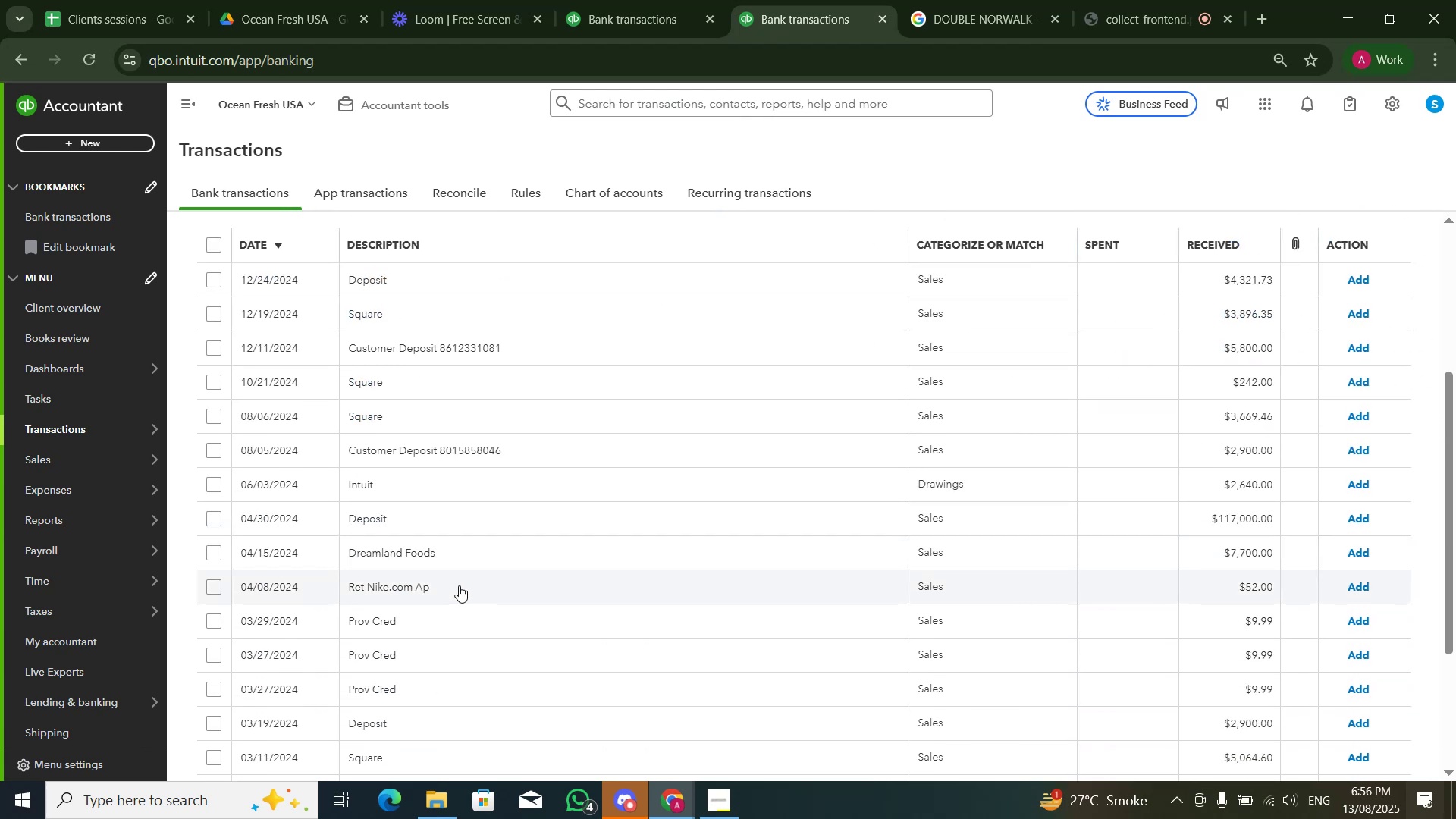 
left_click([459, 585])
 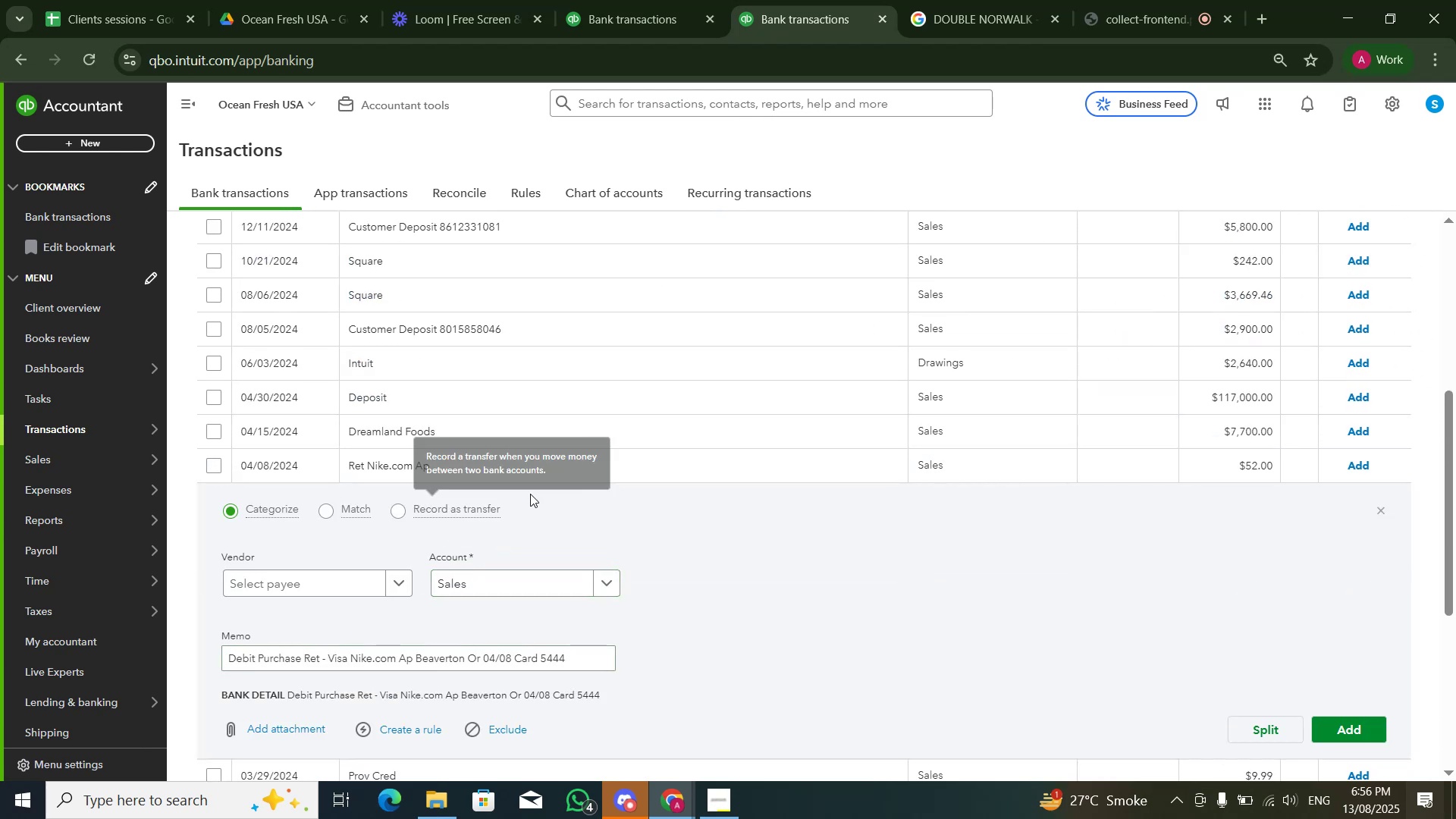 
left_click([665, 471])
 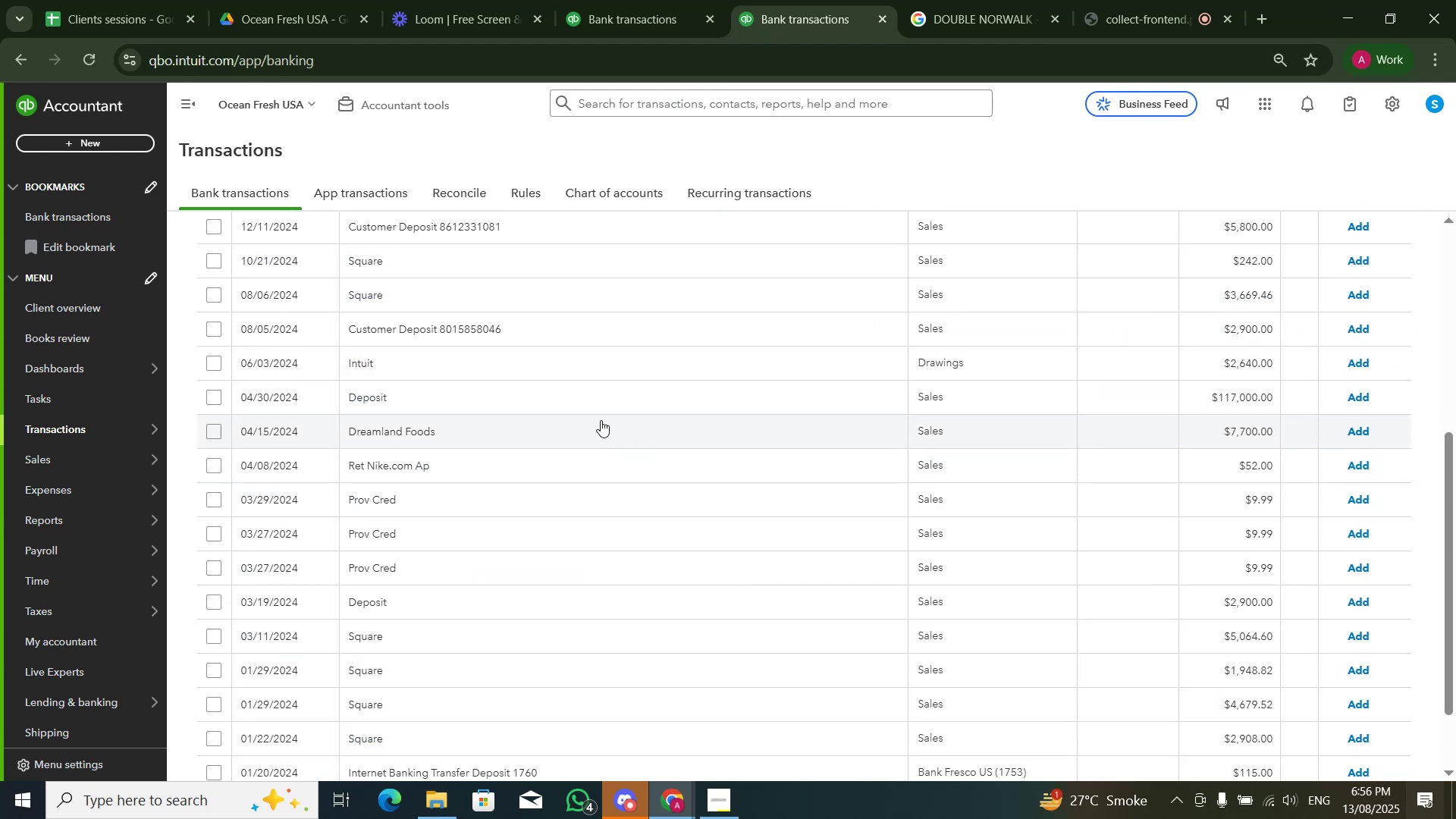 
left_click([601, 420])
 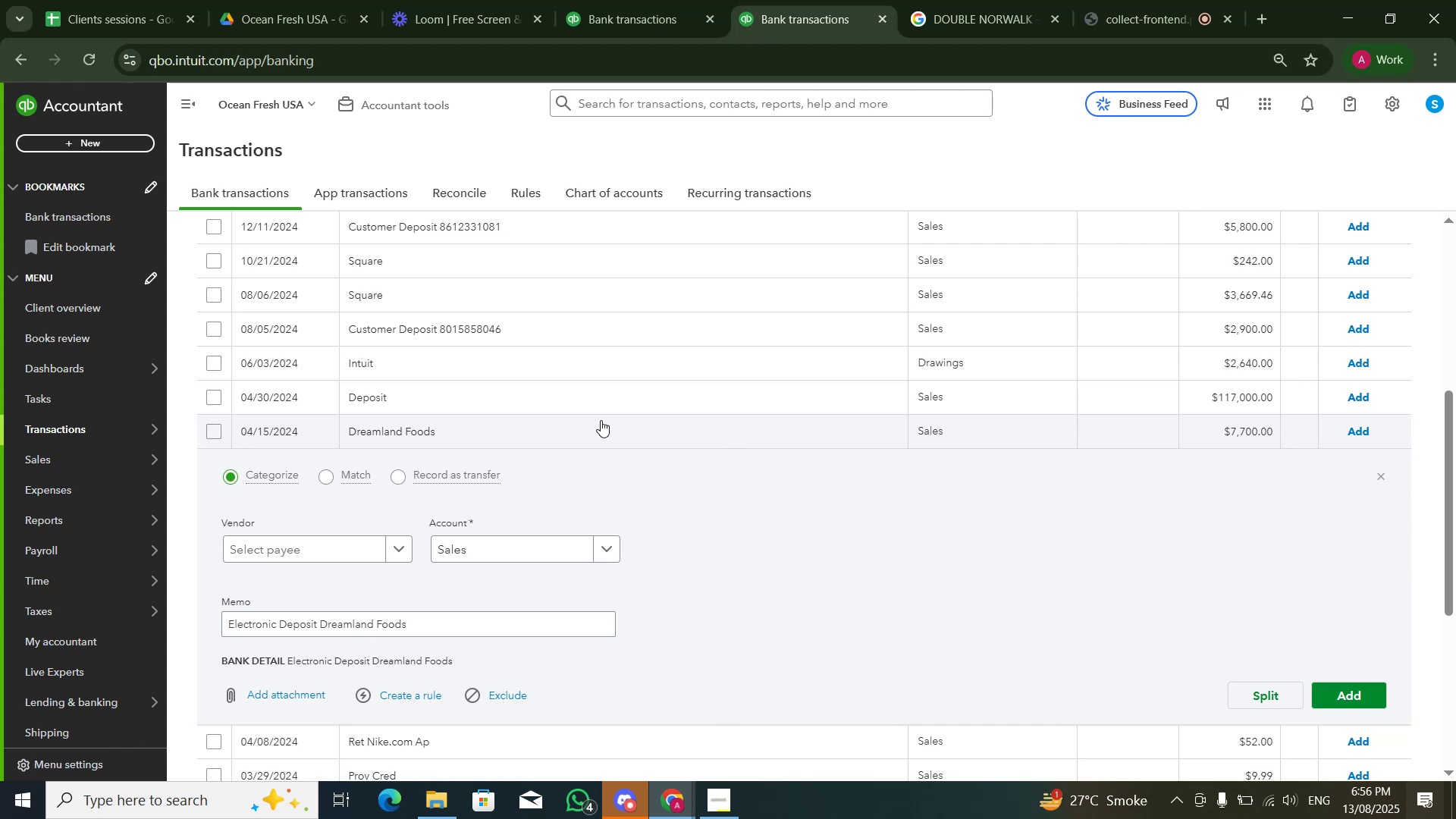 
left_click([601, 420])
 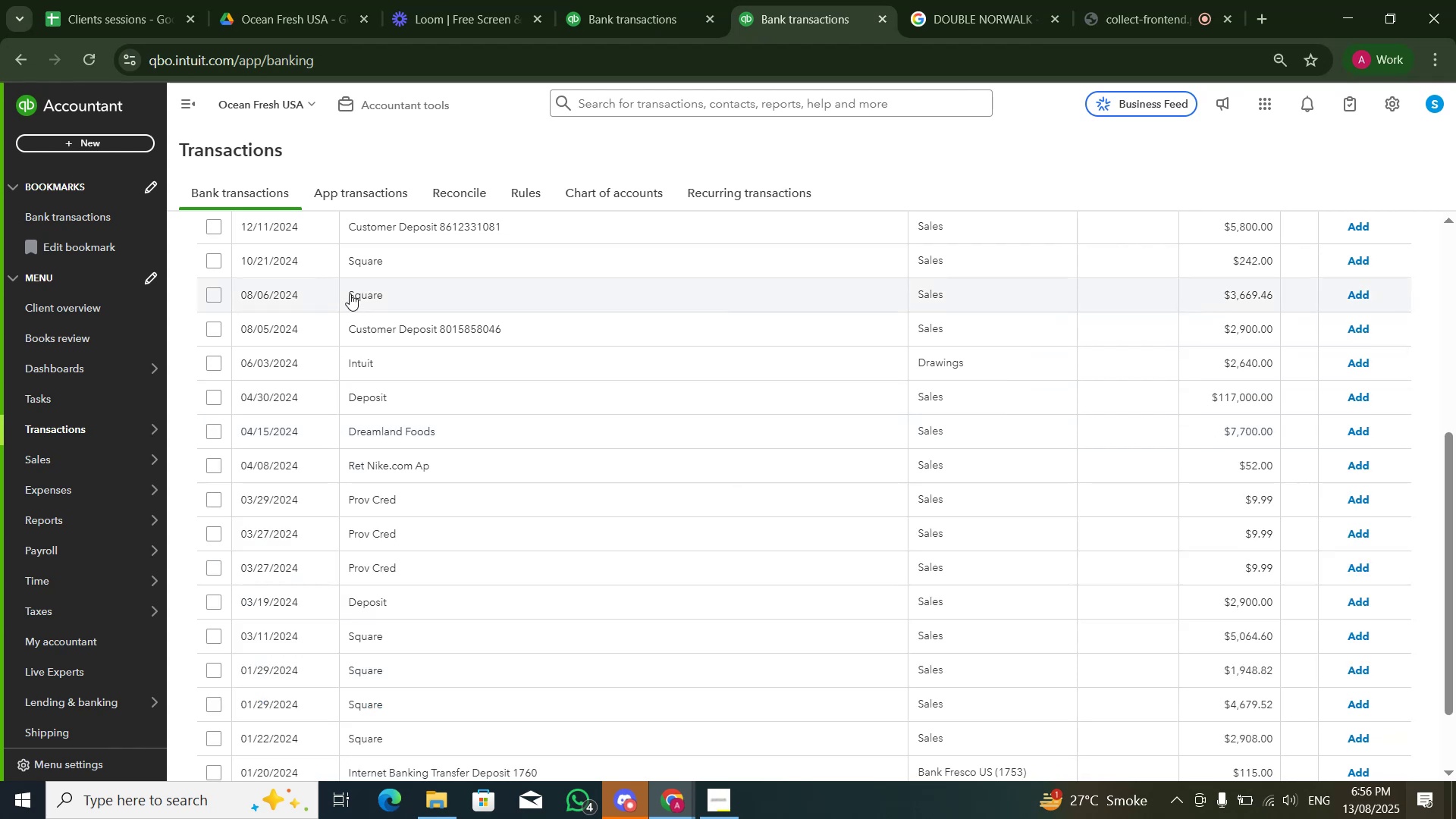 
scroll: coordinate [350, 293], scroll_direction: up, amount: 2.0
 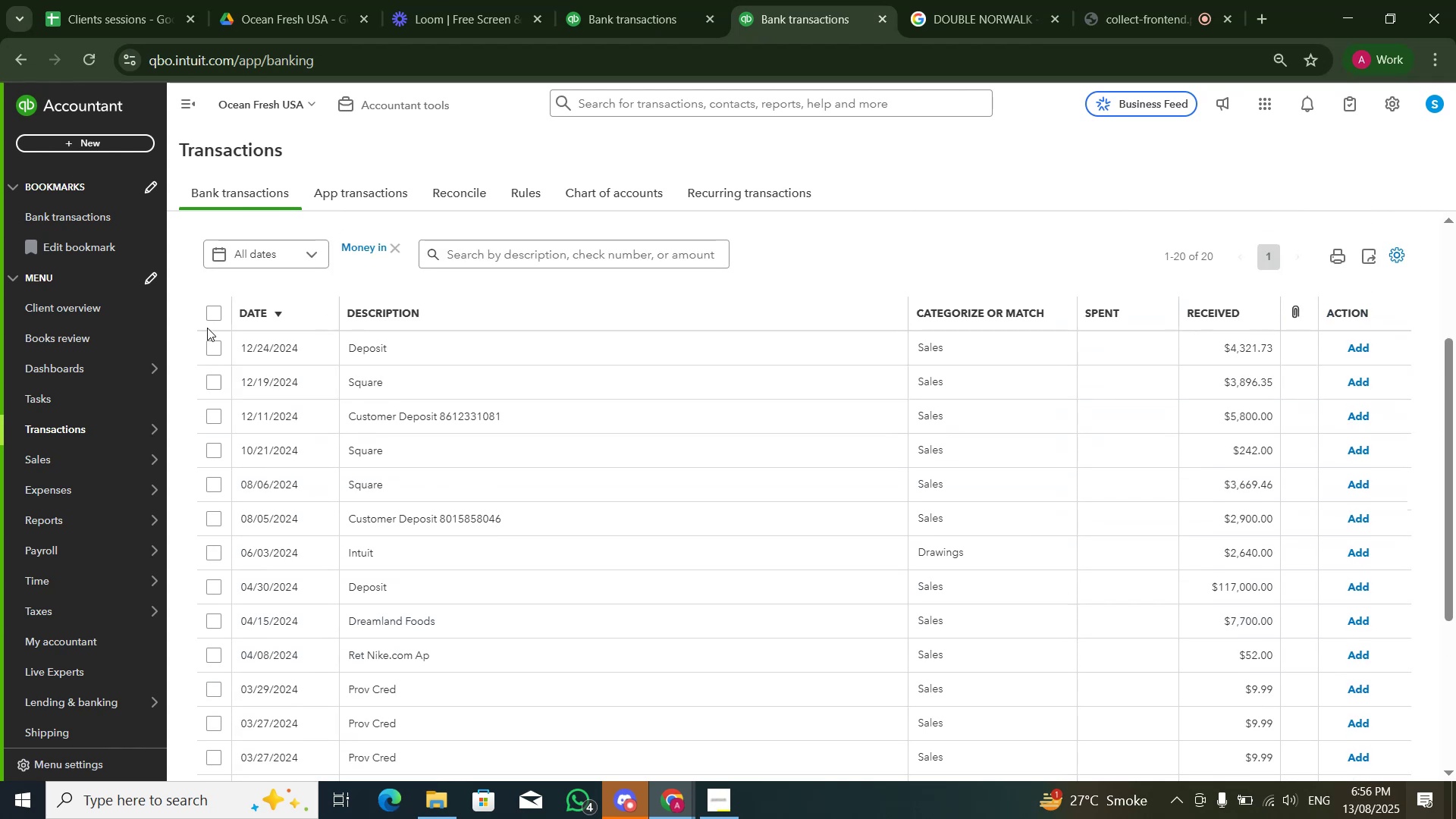 
left_click([218, 315])
 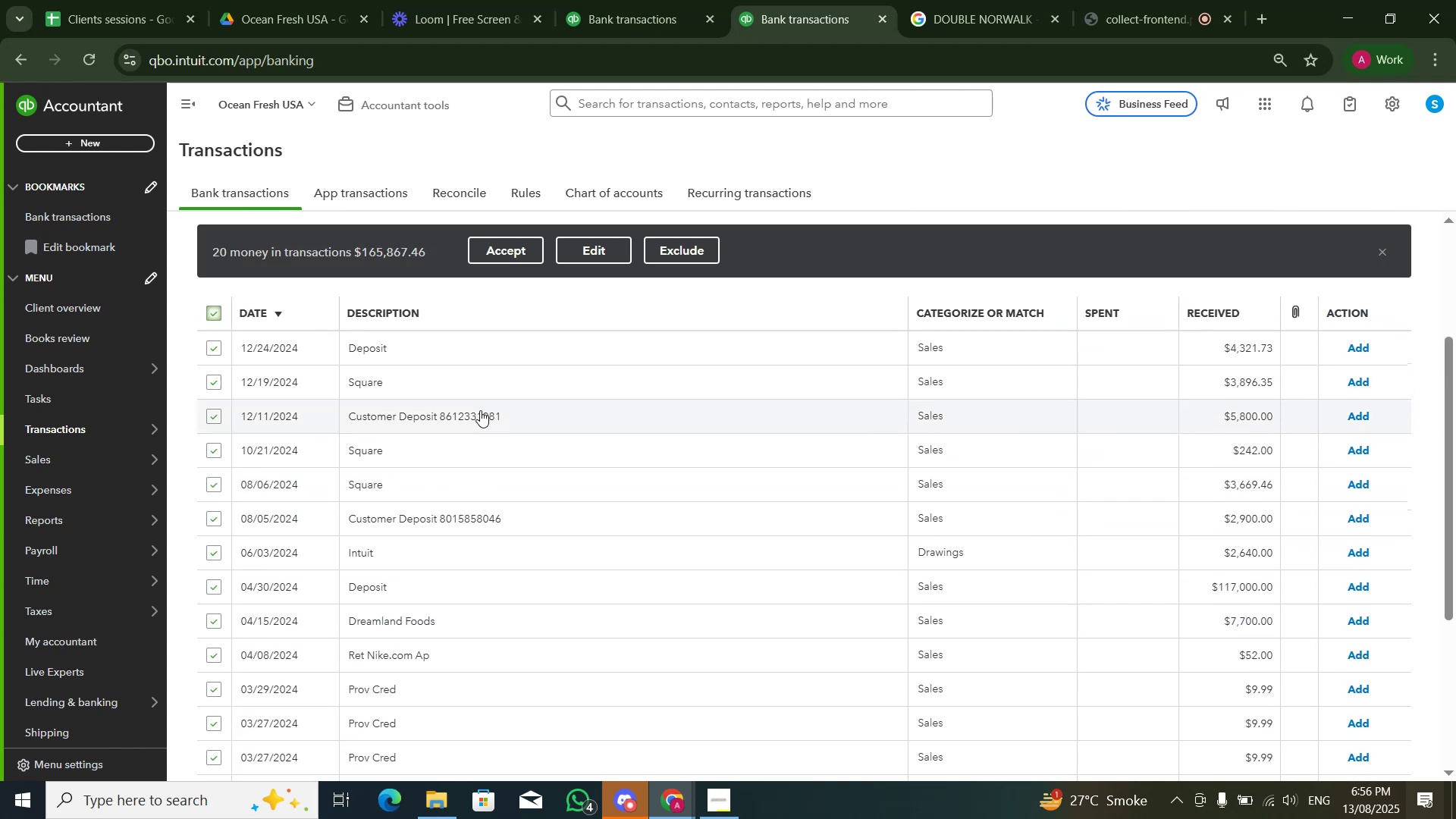 
scroll: coordinate [481, 412], scroll_direction: down, amount: 2.0
 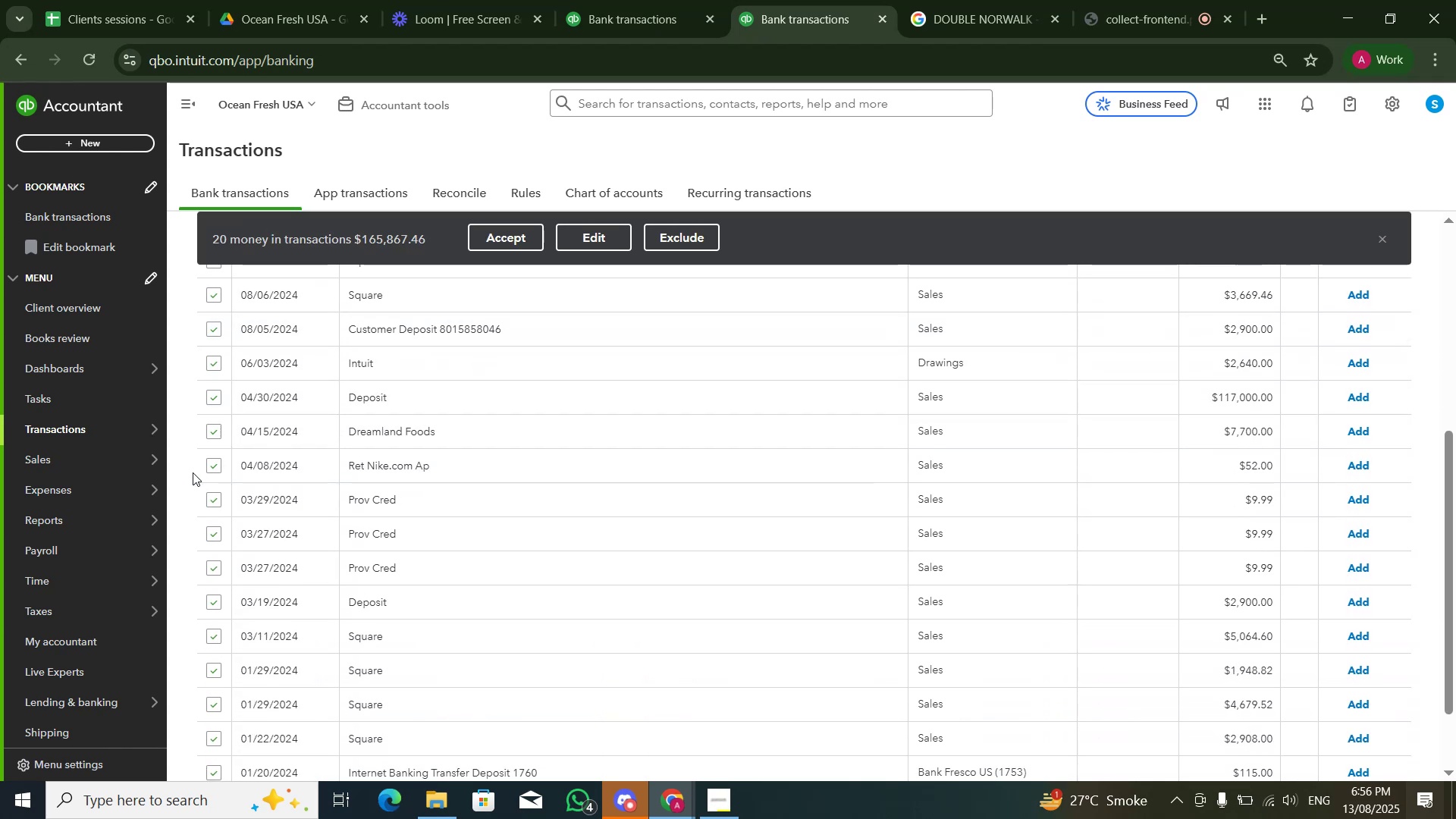 
left_click([215, 465])
 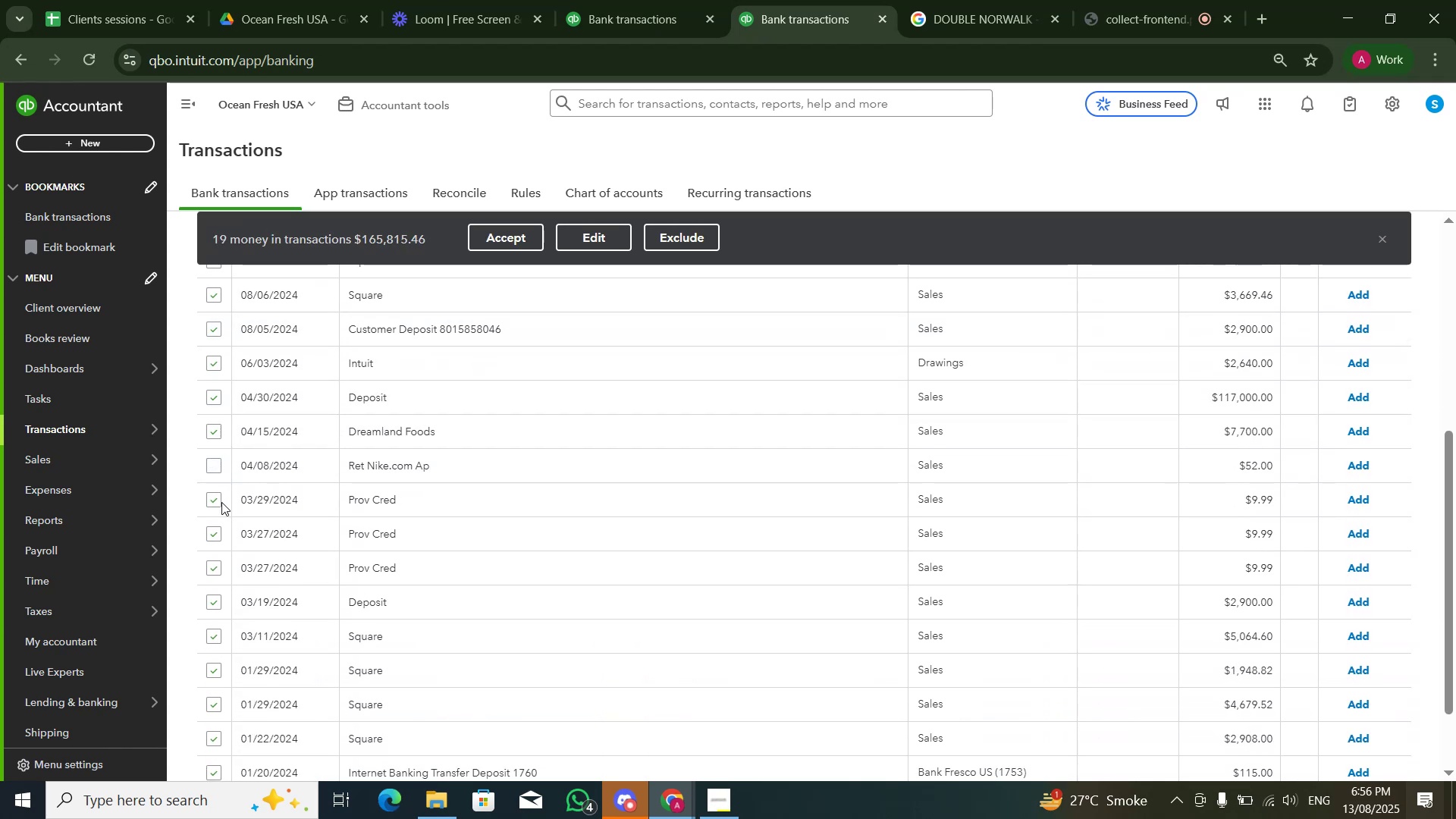 
double_click([218, 502])
 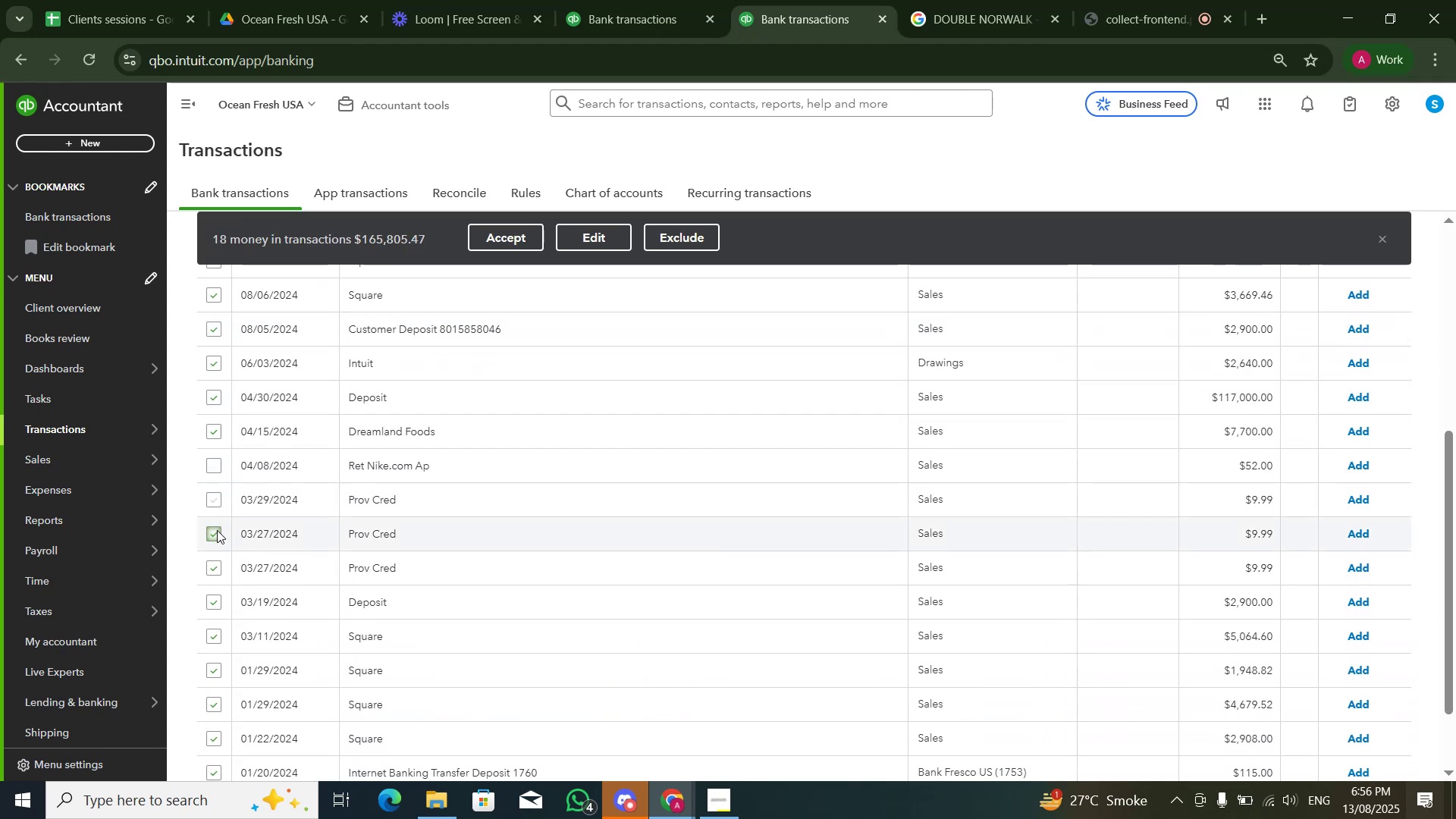 
triple_click([217, 531])
 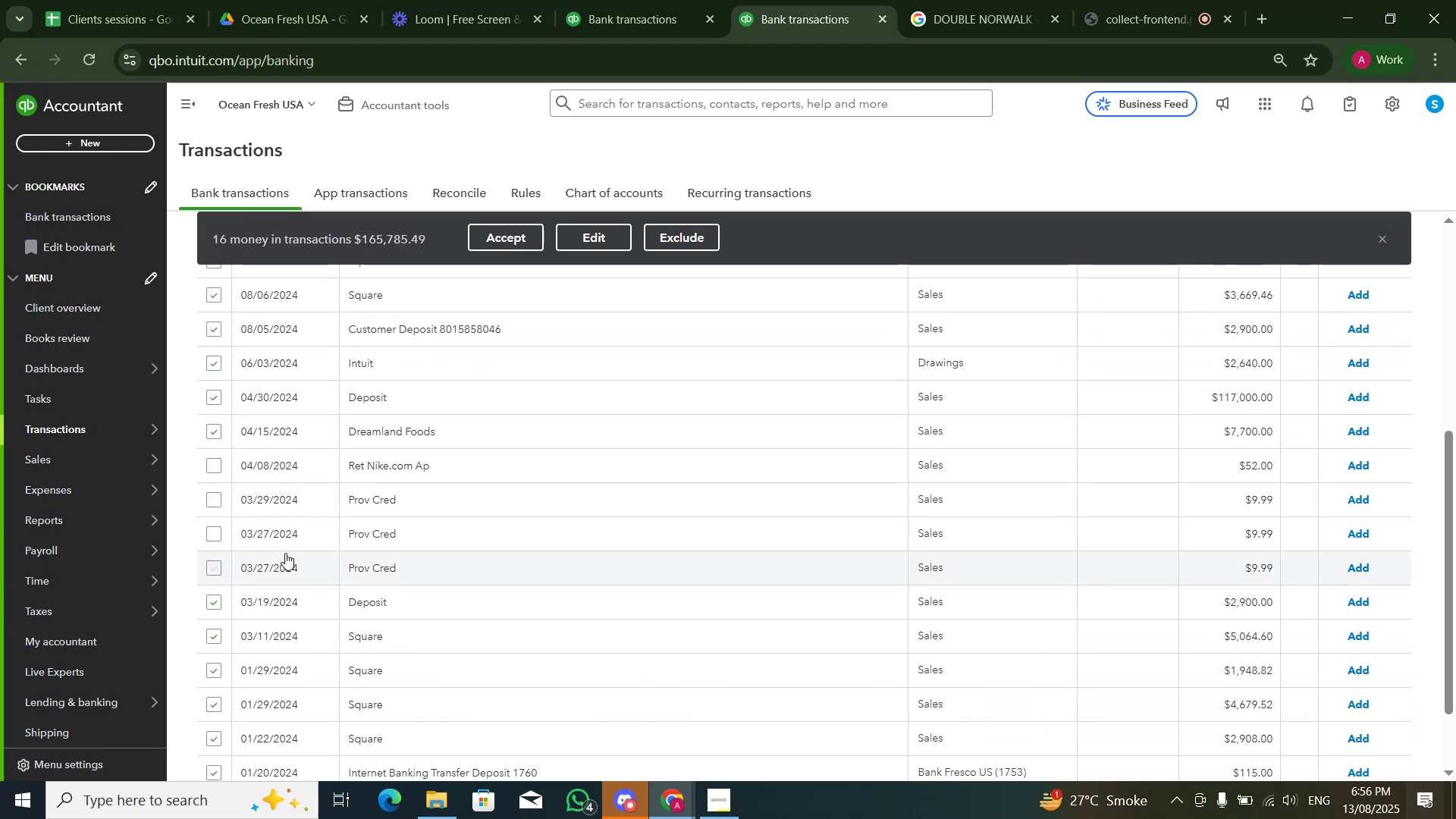 
scroll: coordinate [406, 523], scroll_direction: down, amount: 1.0
 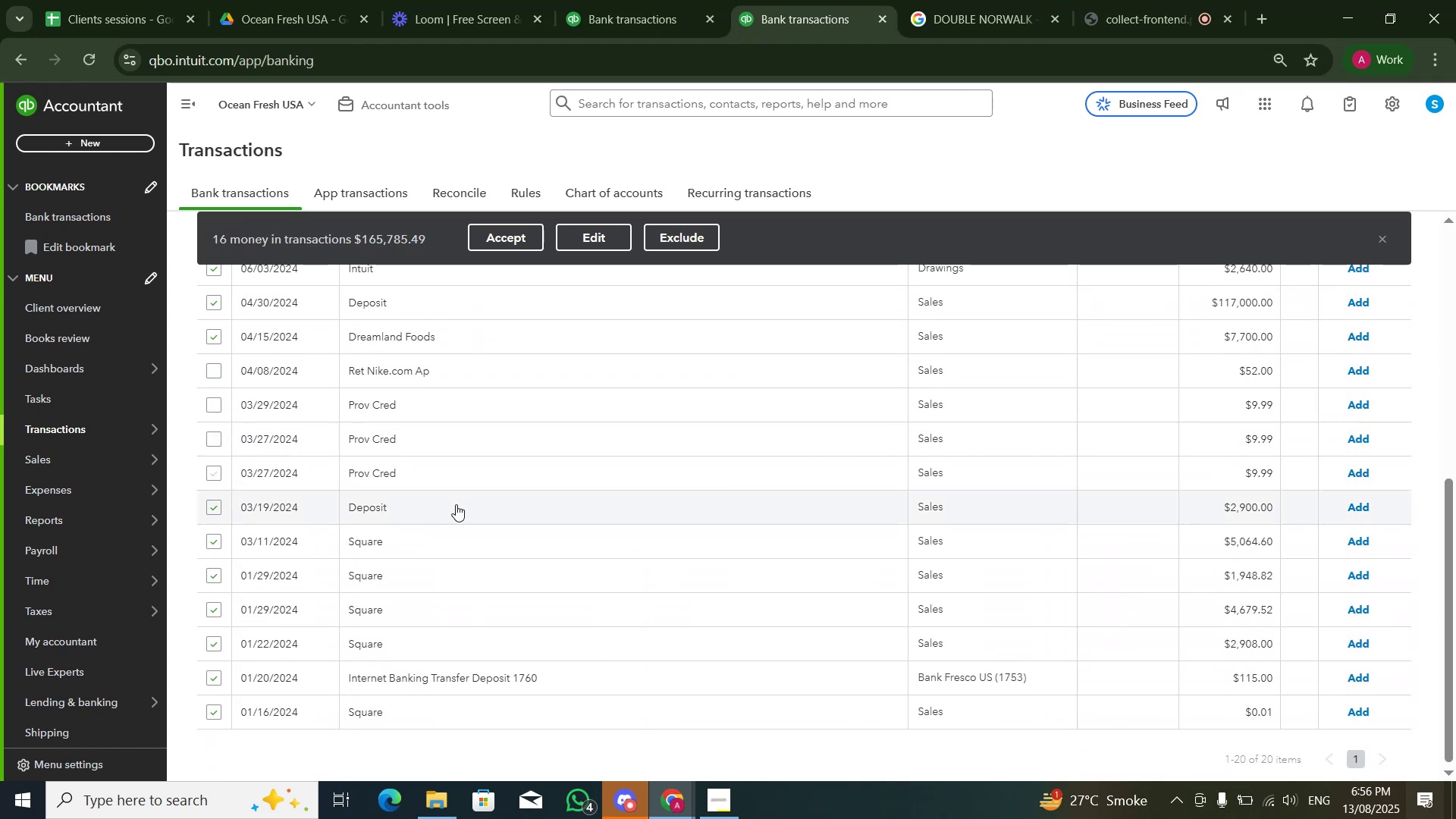 
scroll: coordinate [597, 526], scroll_direction: up, amount: 4.0
 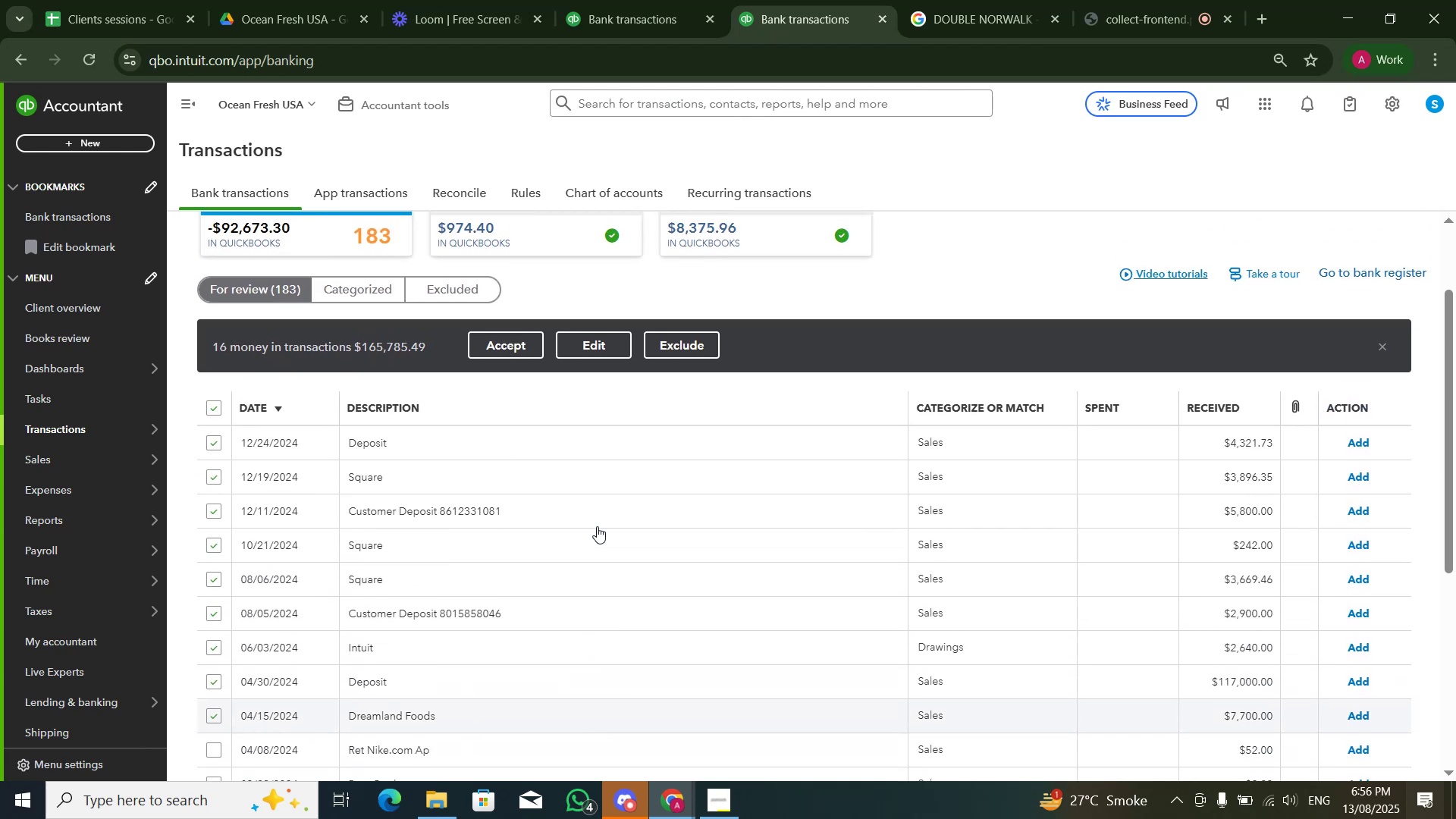 
scroll: coordinate [598, 527], scroll_direction: down, amount: 6.0
 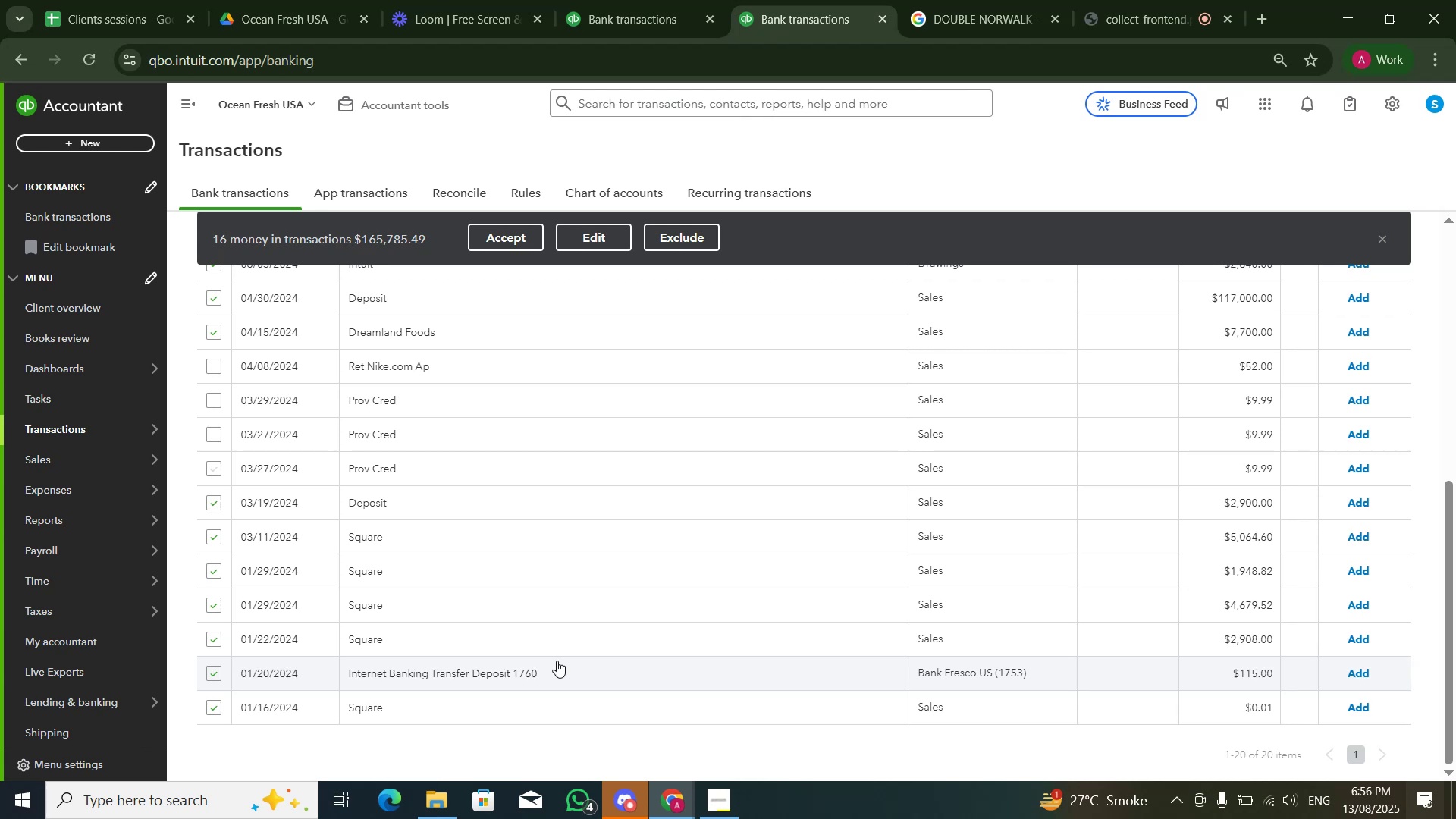 
wait(16.84)
 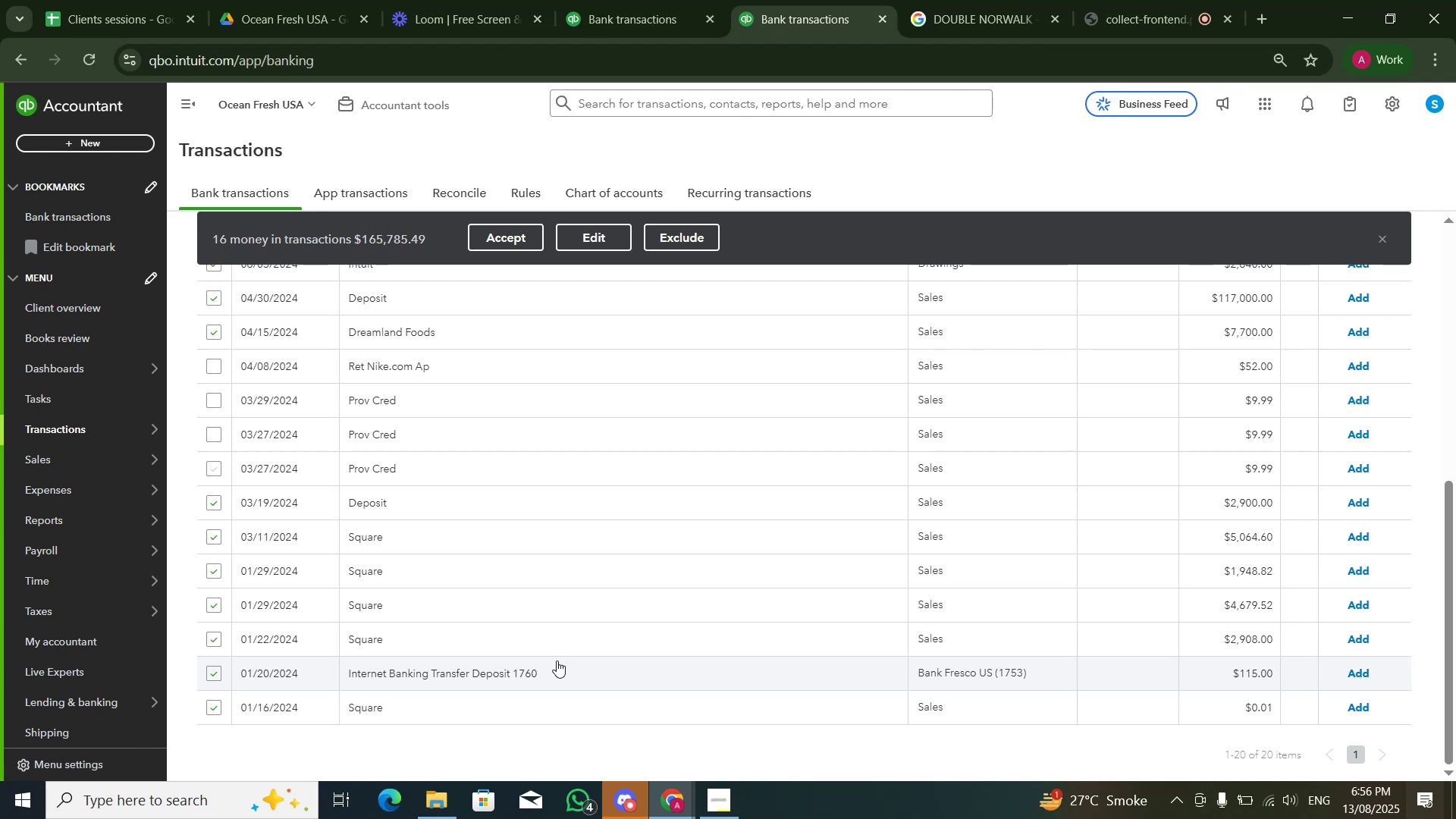 
scroll: coordinate [557, 661], scroll_direction: up, amount: 3.0
 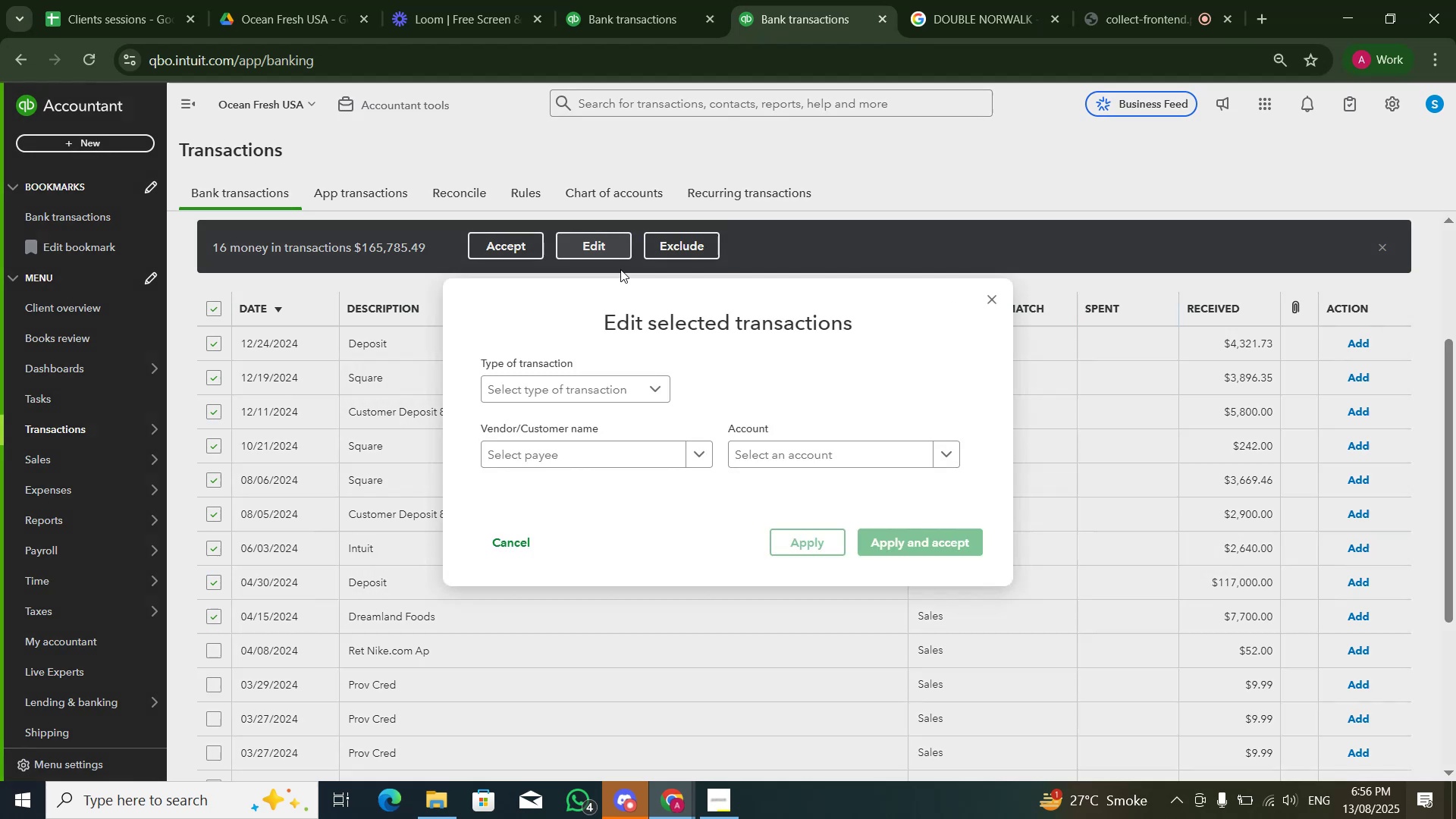 
left_click([821, 459])
 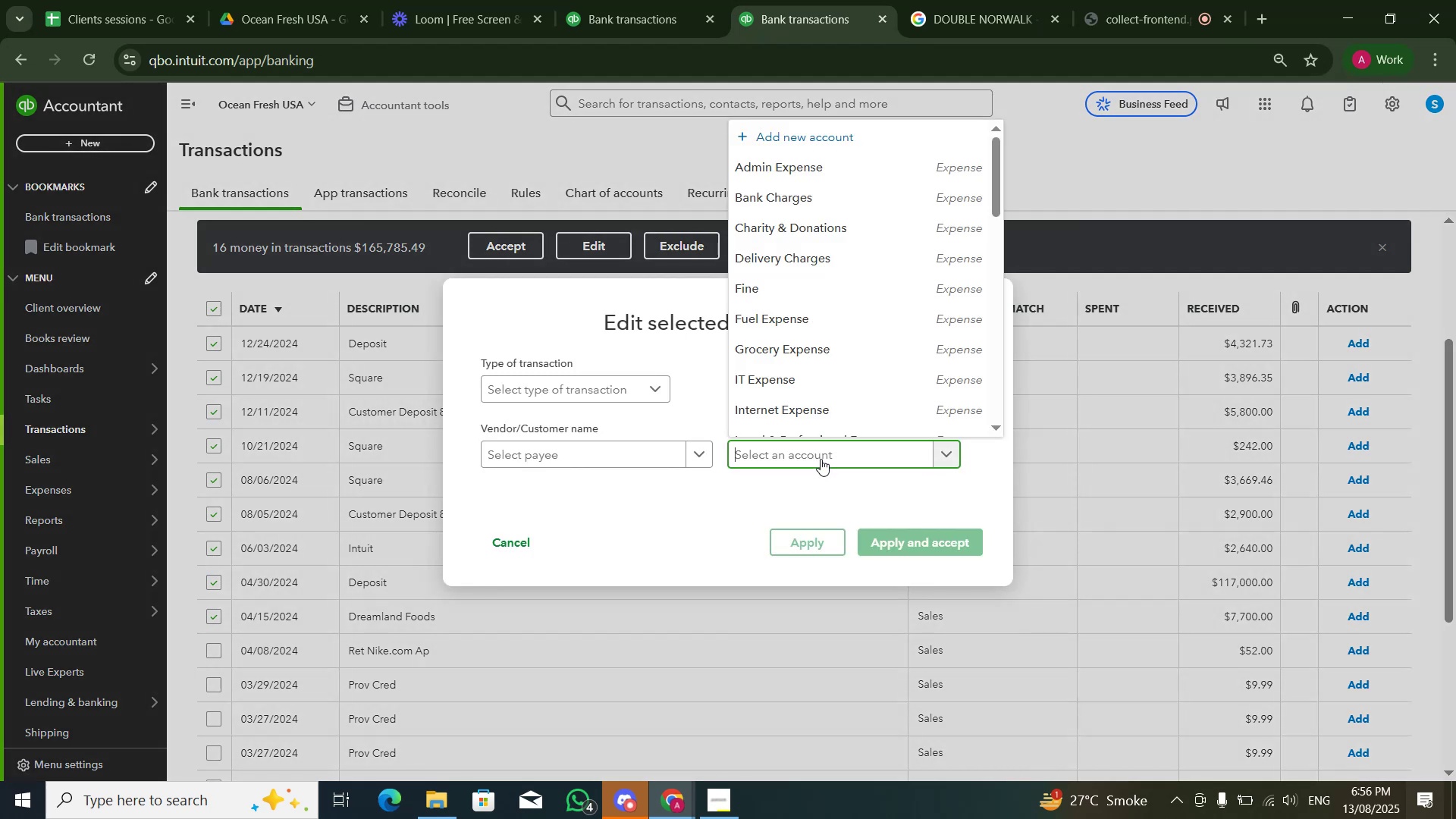 
type(sales)
 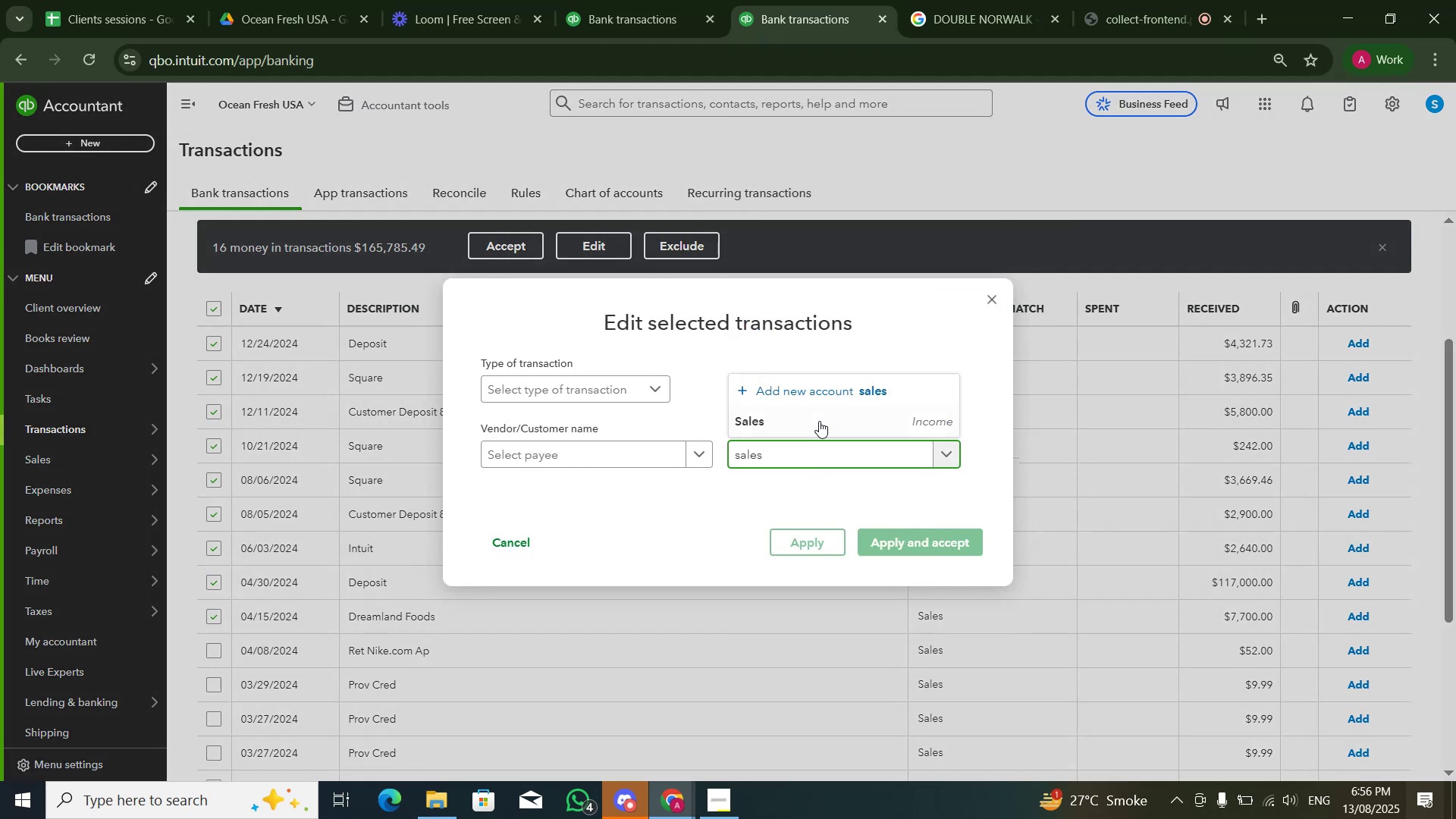 
left_click([819, 419])
 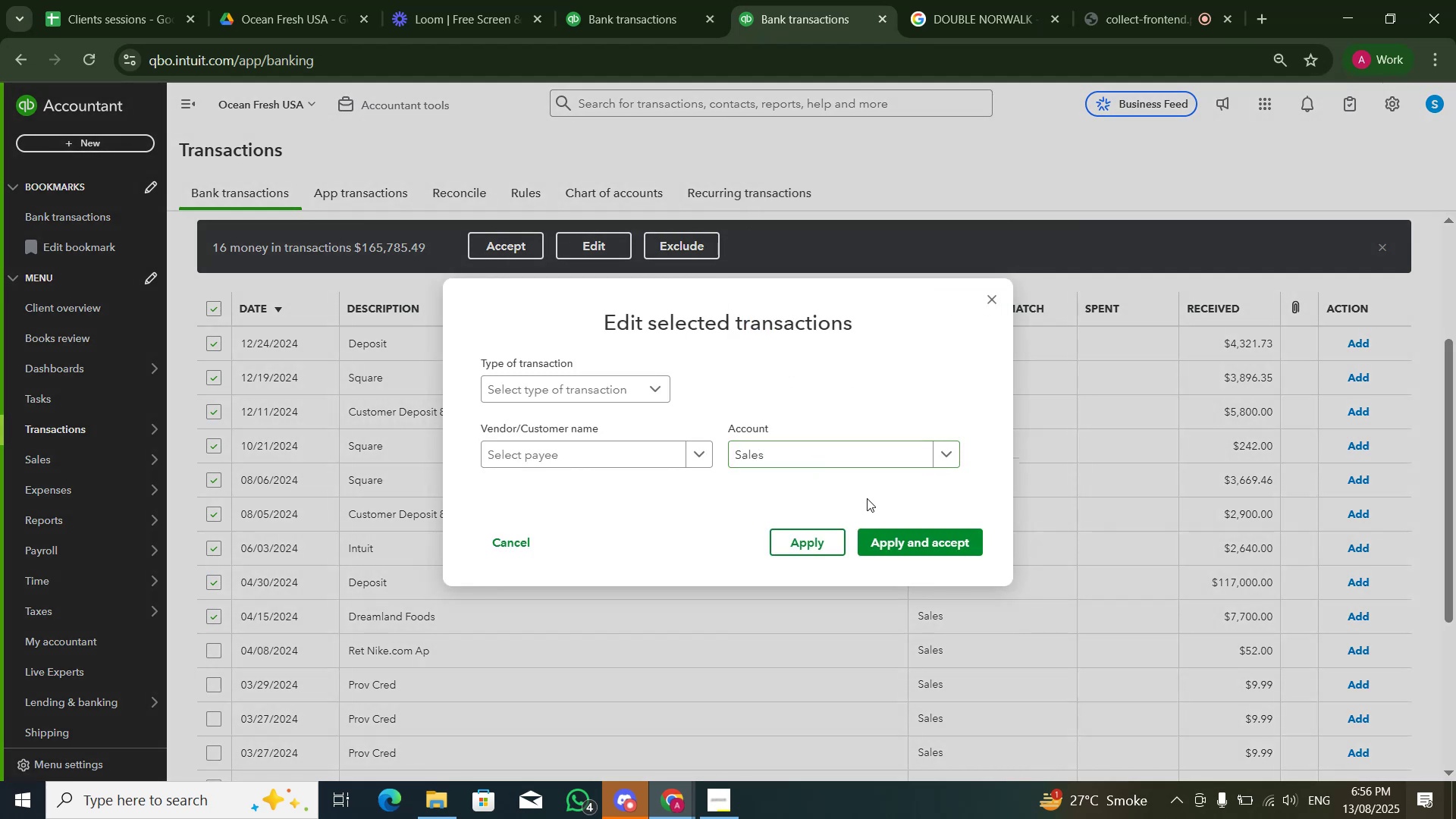 
left_click([869, 501])
 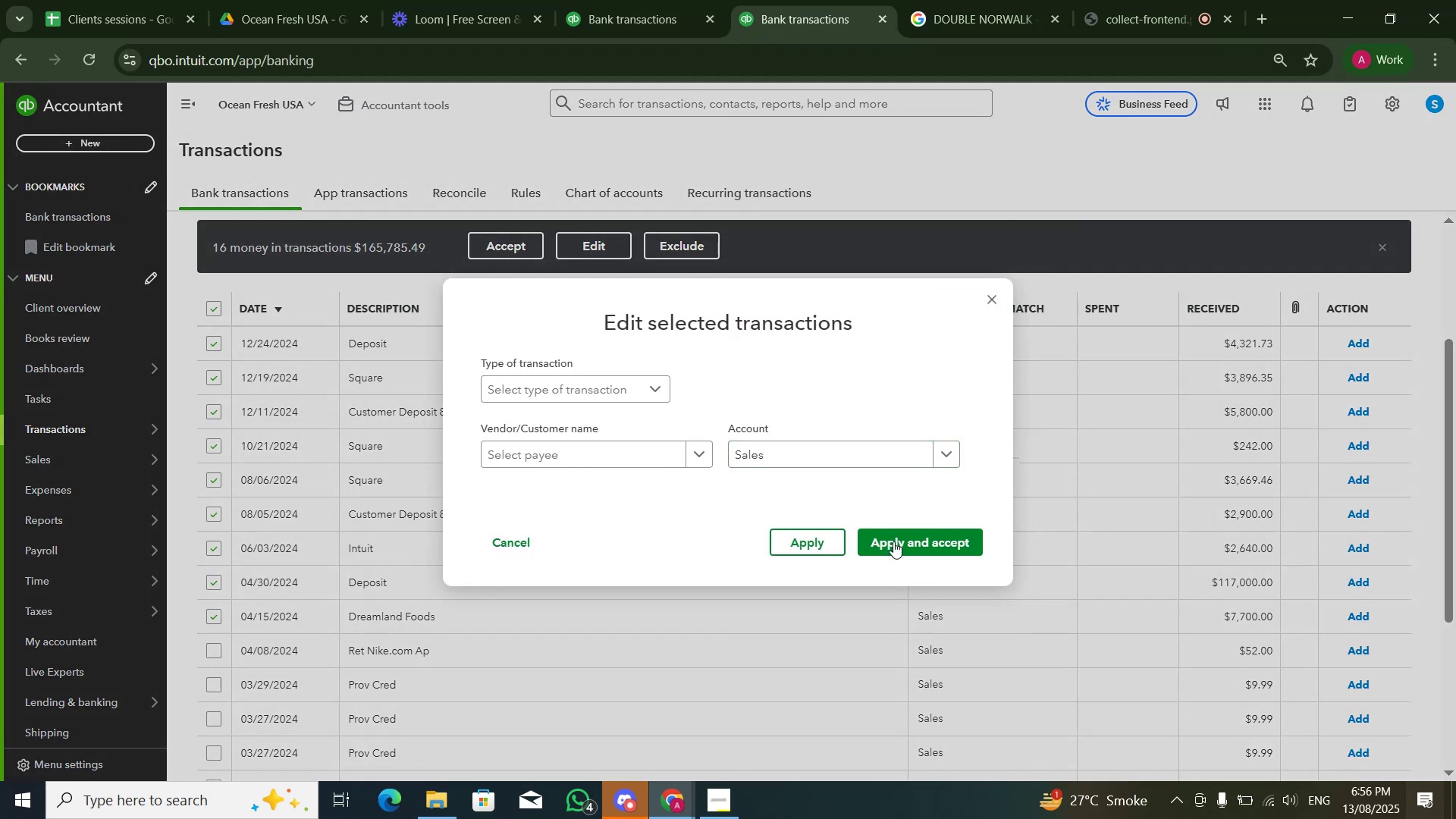 
left_click([895, 542])
 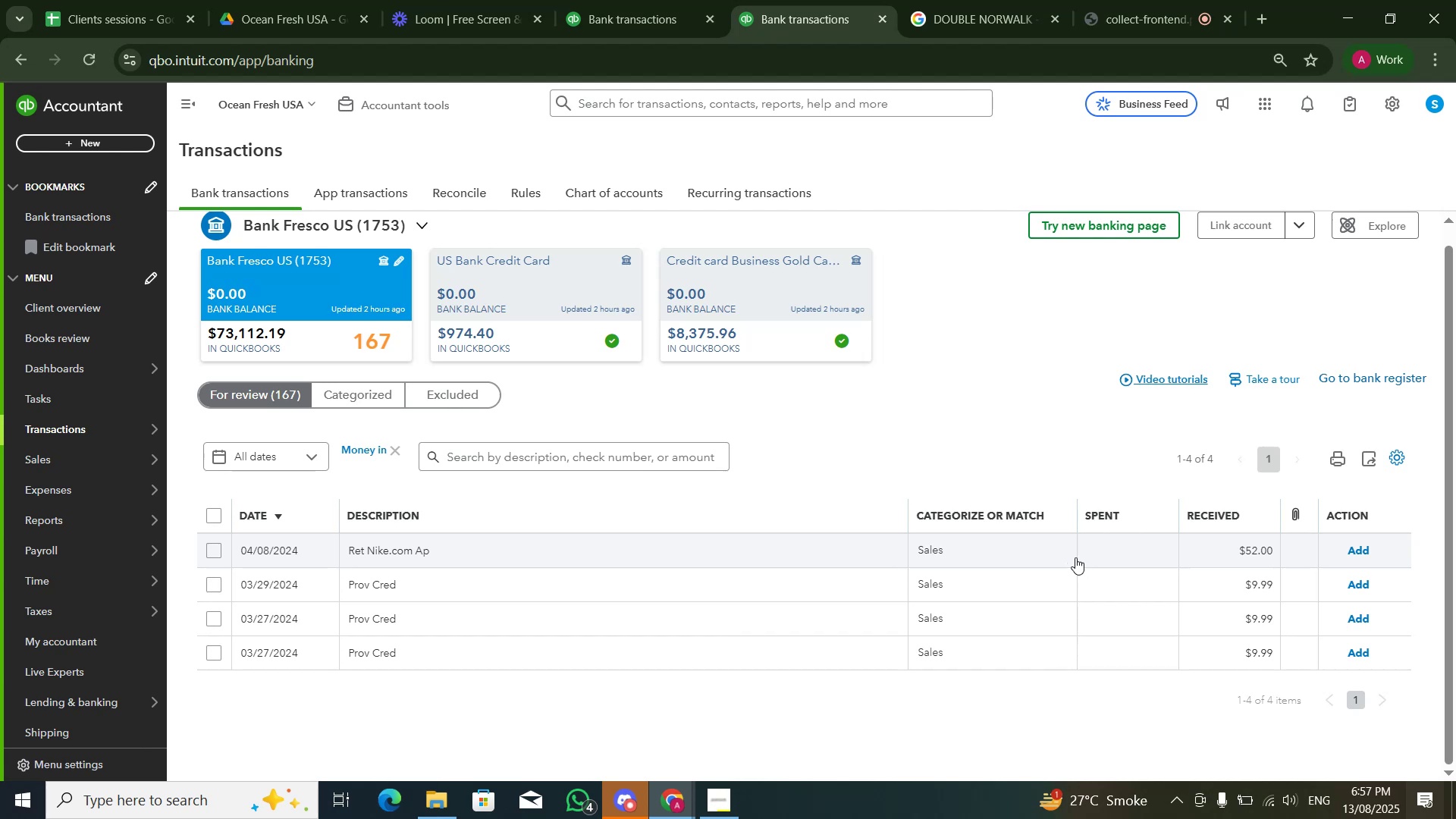 
wait(19.86)
 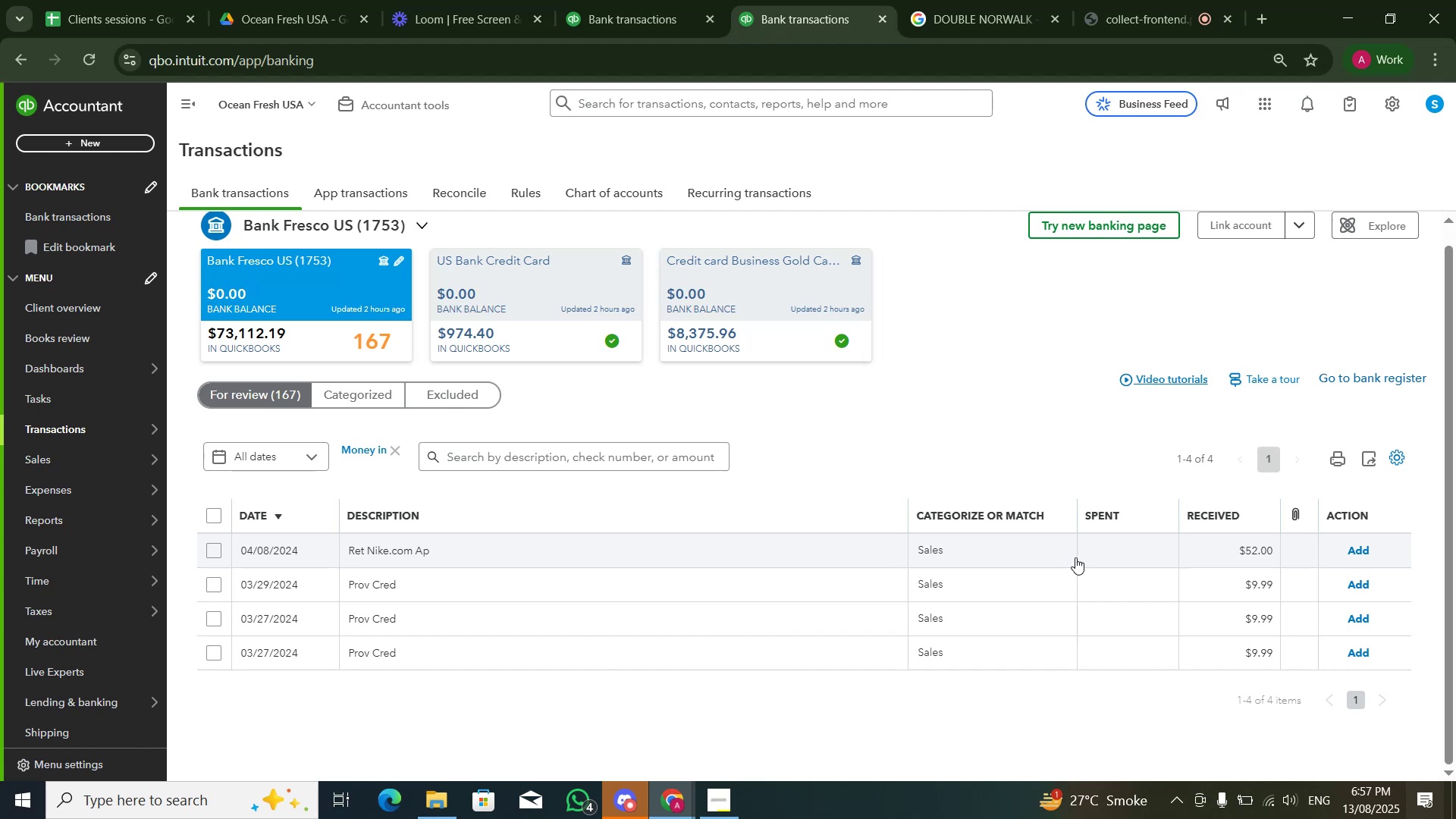 
double_click([394, 454])
 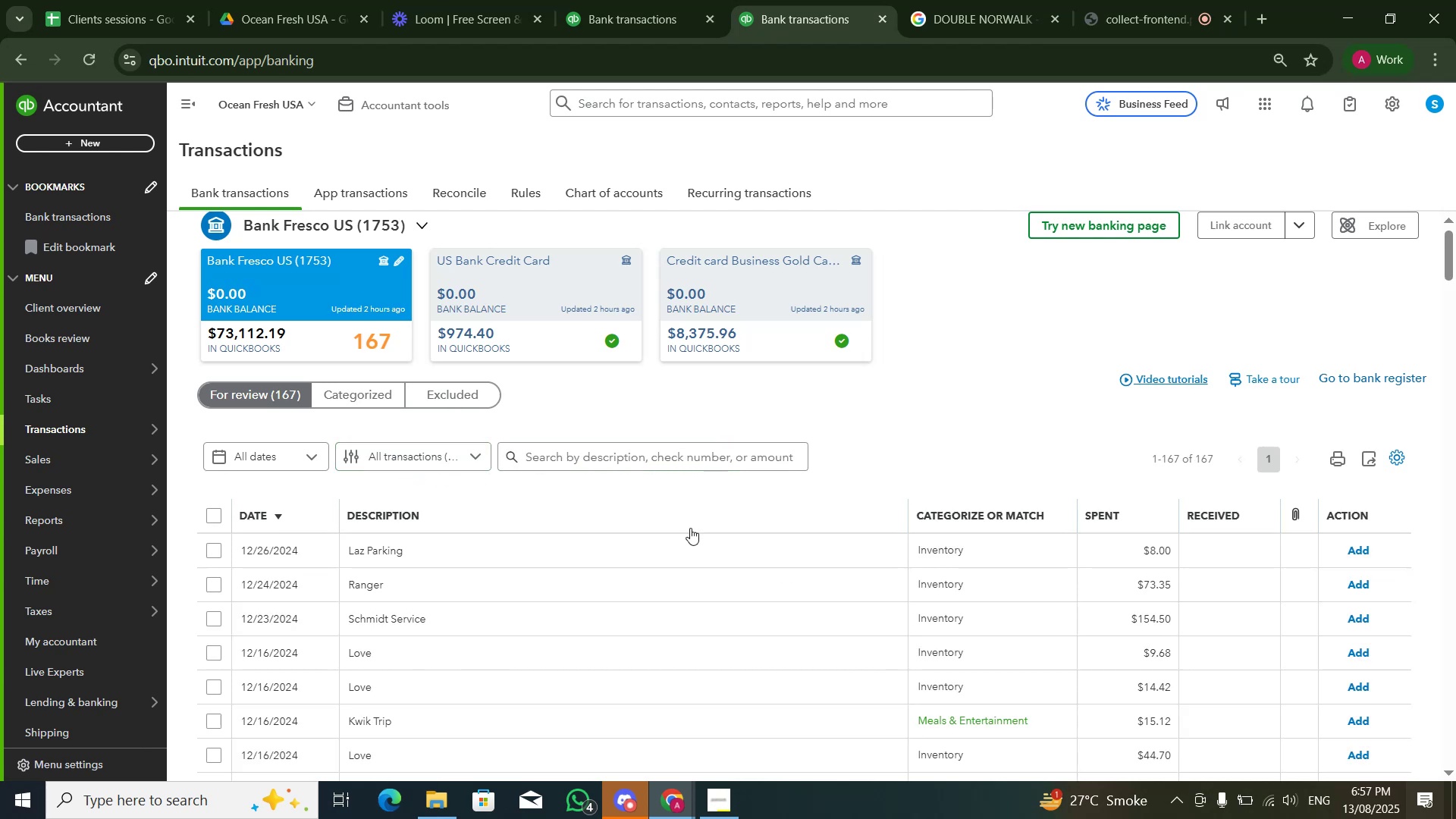 
scroll: coordinate [619, 520], scroll_direction: down, amount: 2.0
 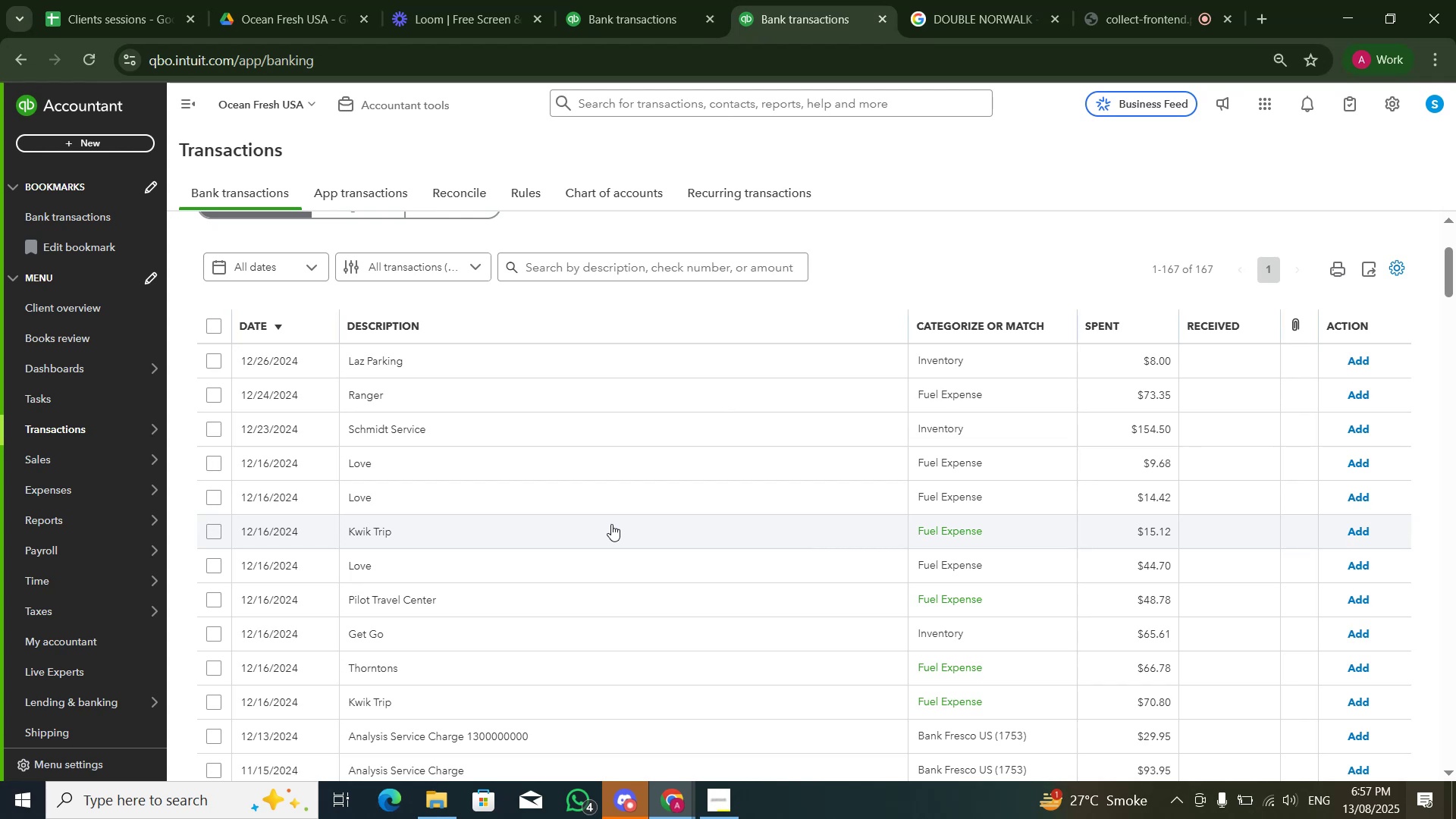 
left_click([611, 524])
 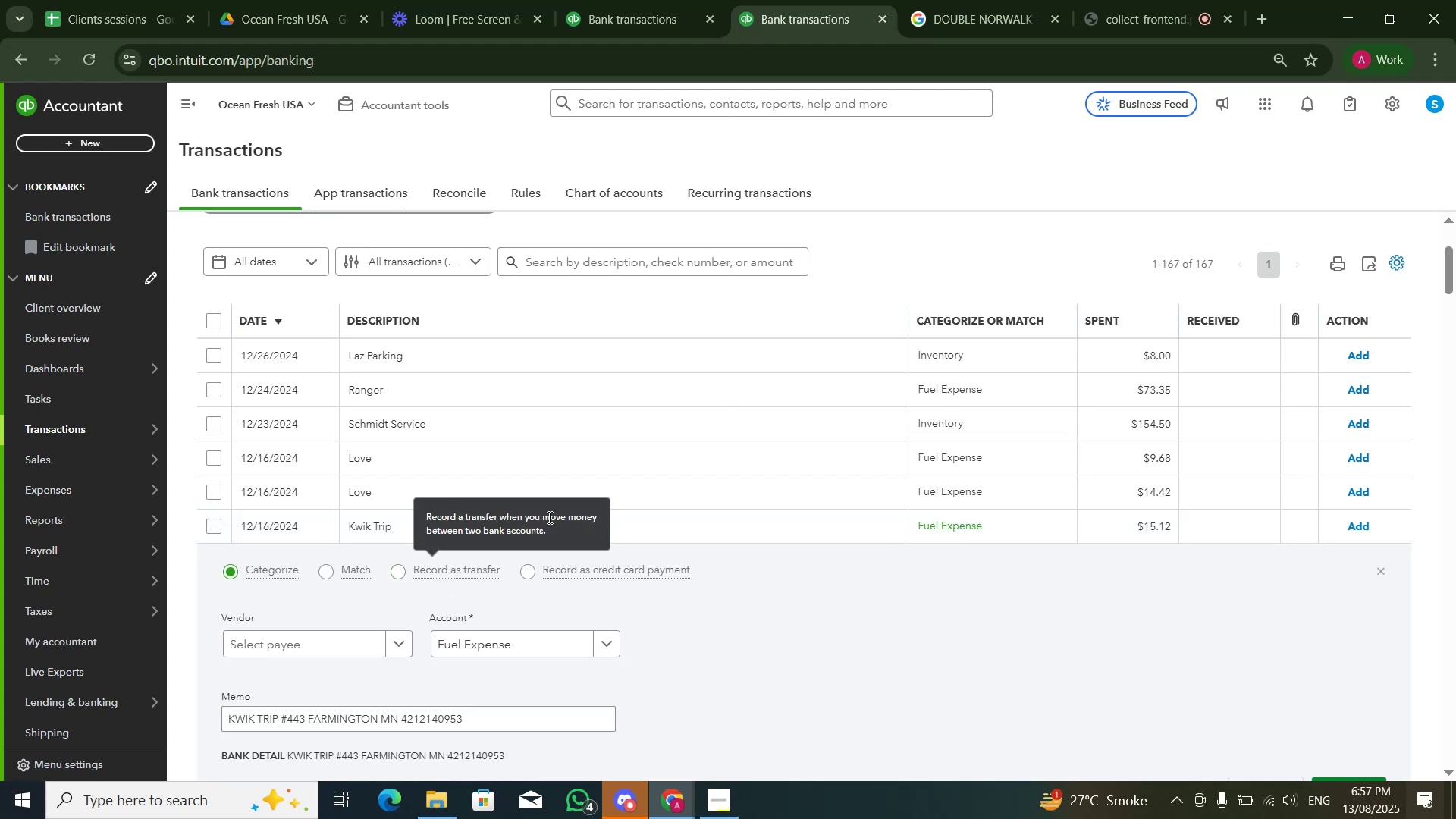 
left_click([663, 537])
 